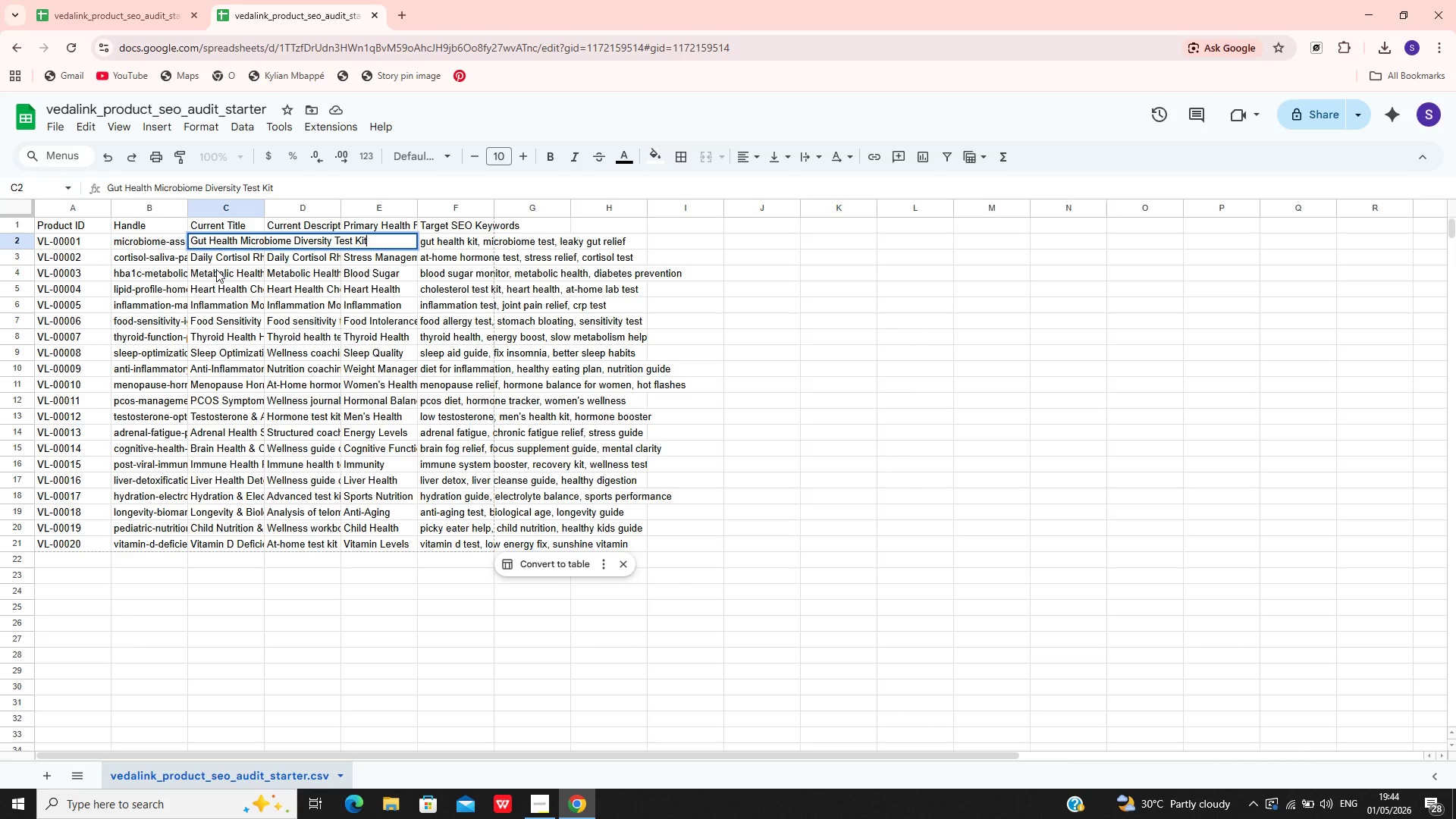 
left_click([216, 269])
 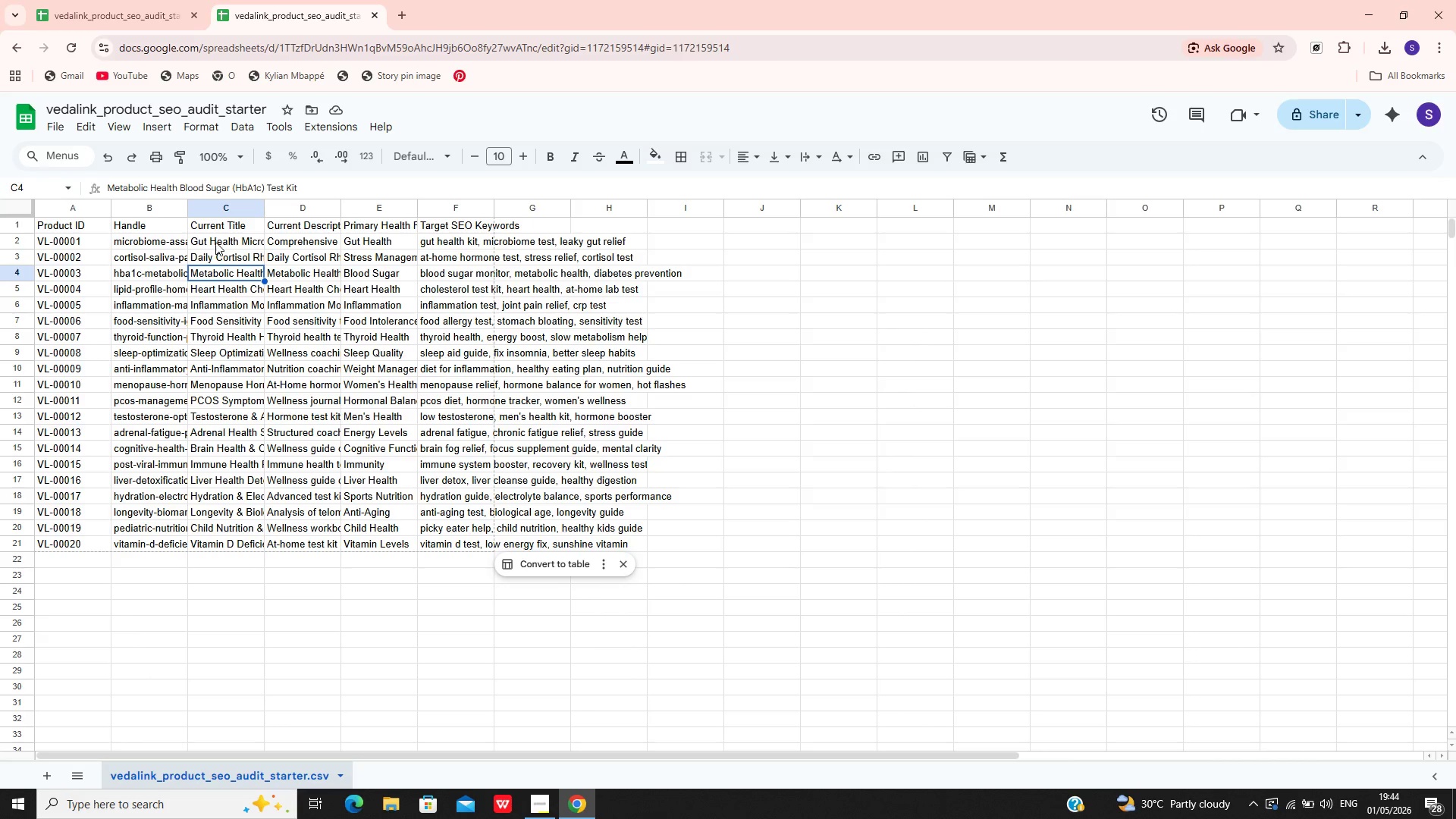 
left_click([215, 242])
 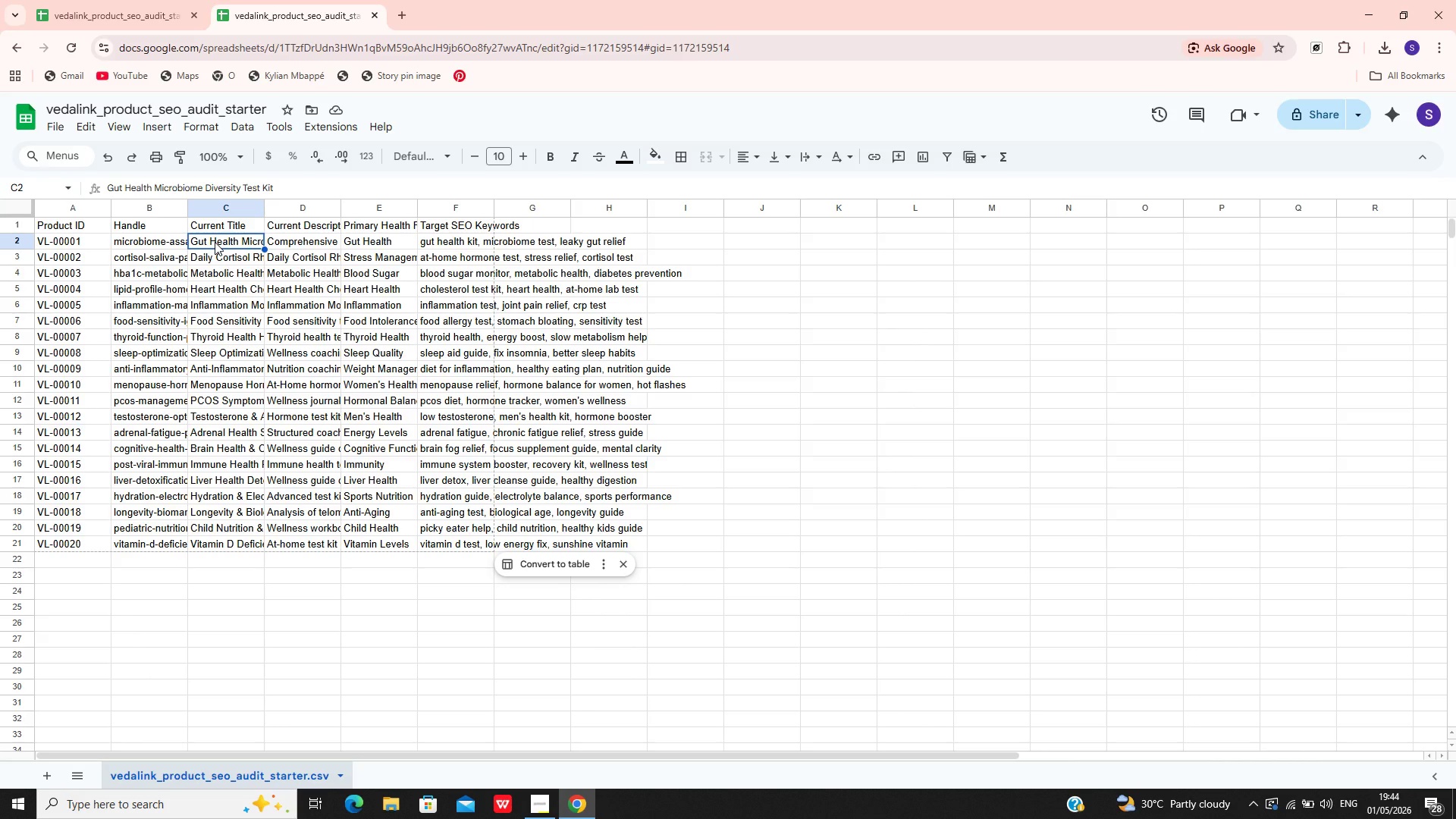 
key(Shift+ArrowDown)
 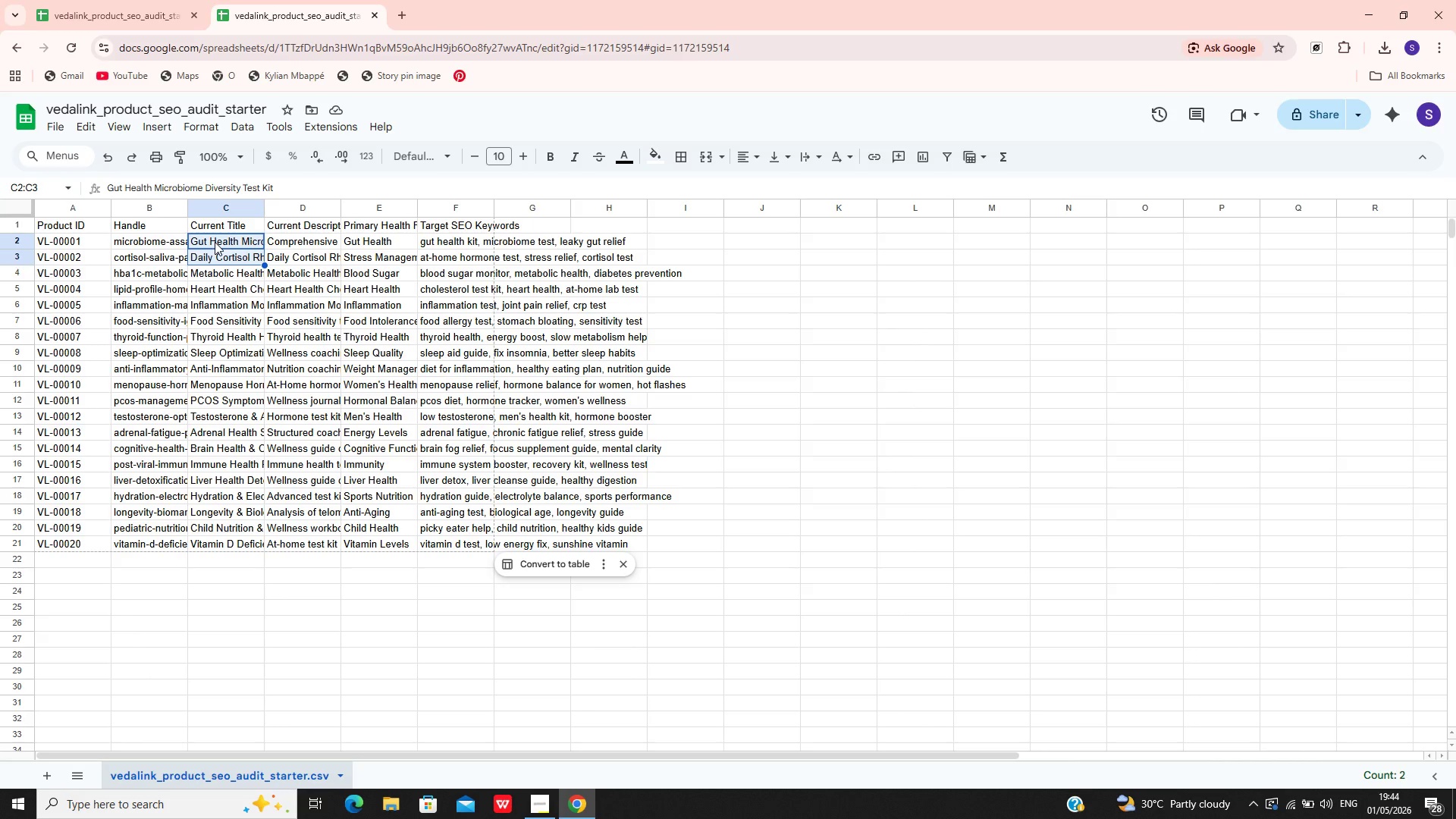 
key(Shift+ArrowDown)
 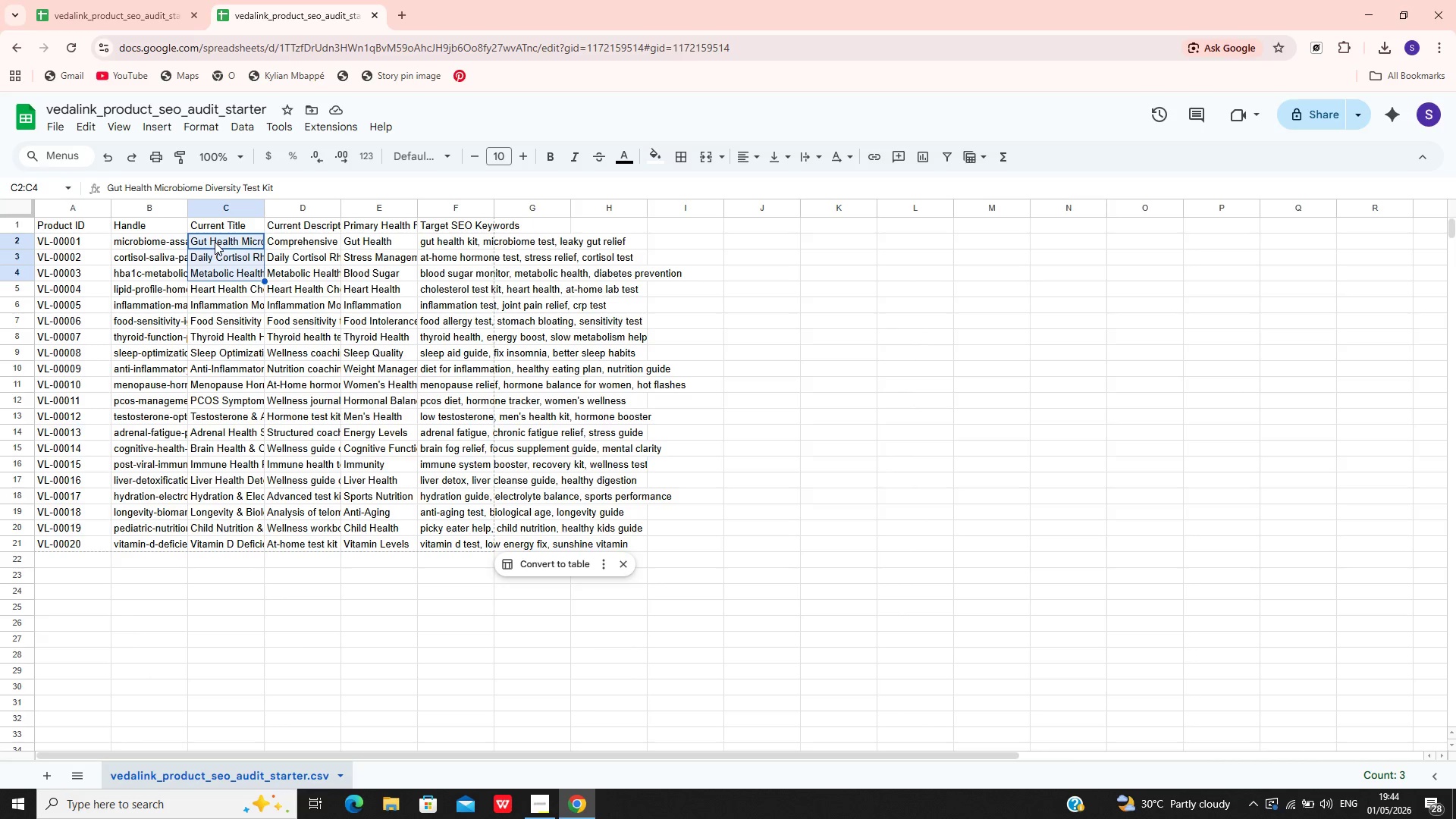 
key(Shift+ArrowDown)
 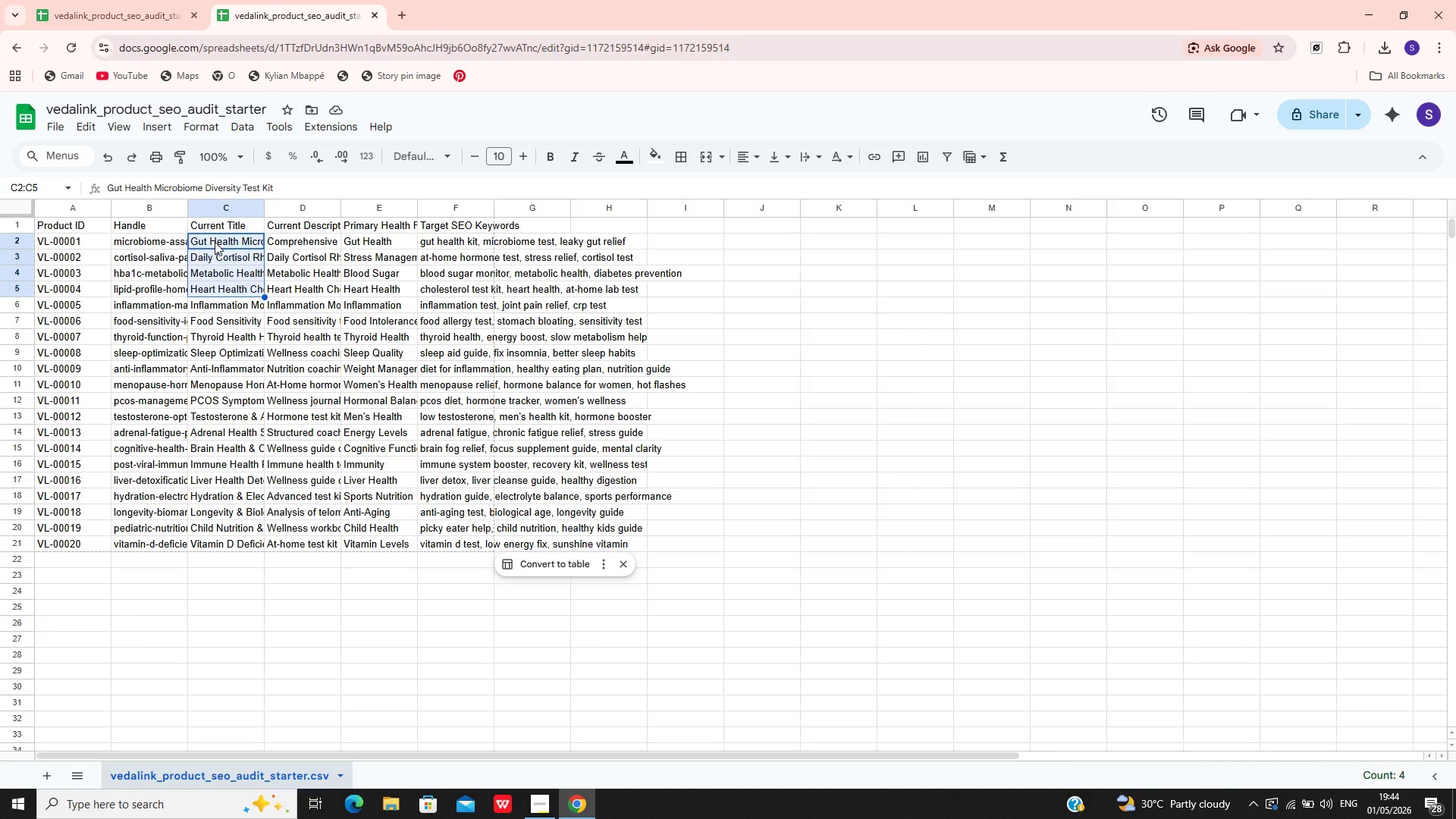 
hold_key(key=ArrowDown, duration=0.66)
 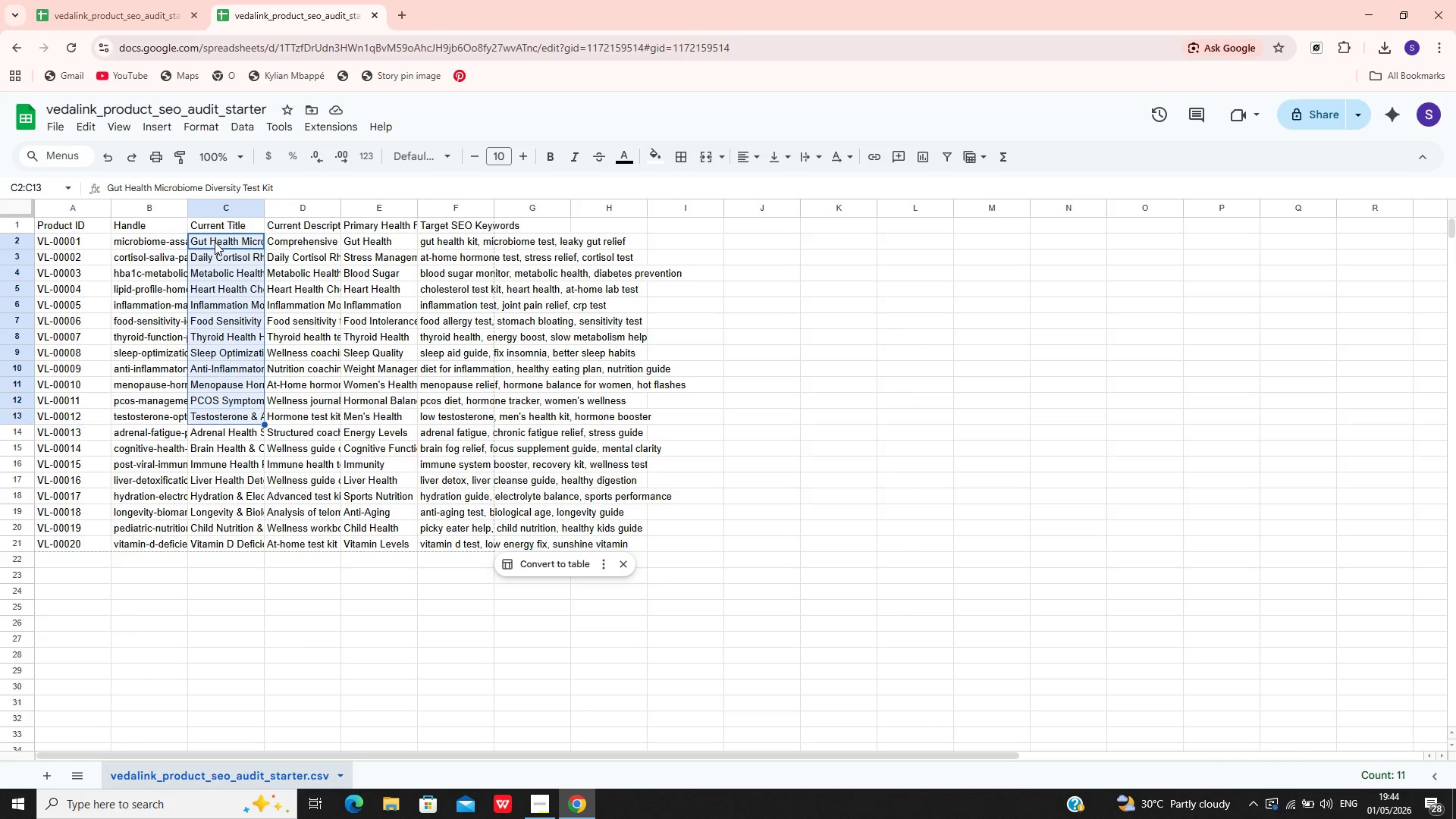 
hold_key(key=ArrowDown, duration=0.62)
 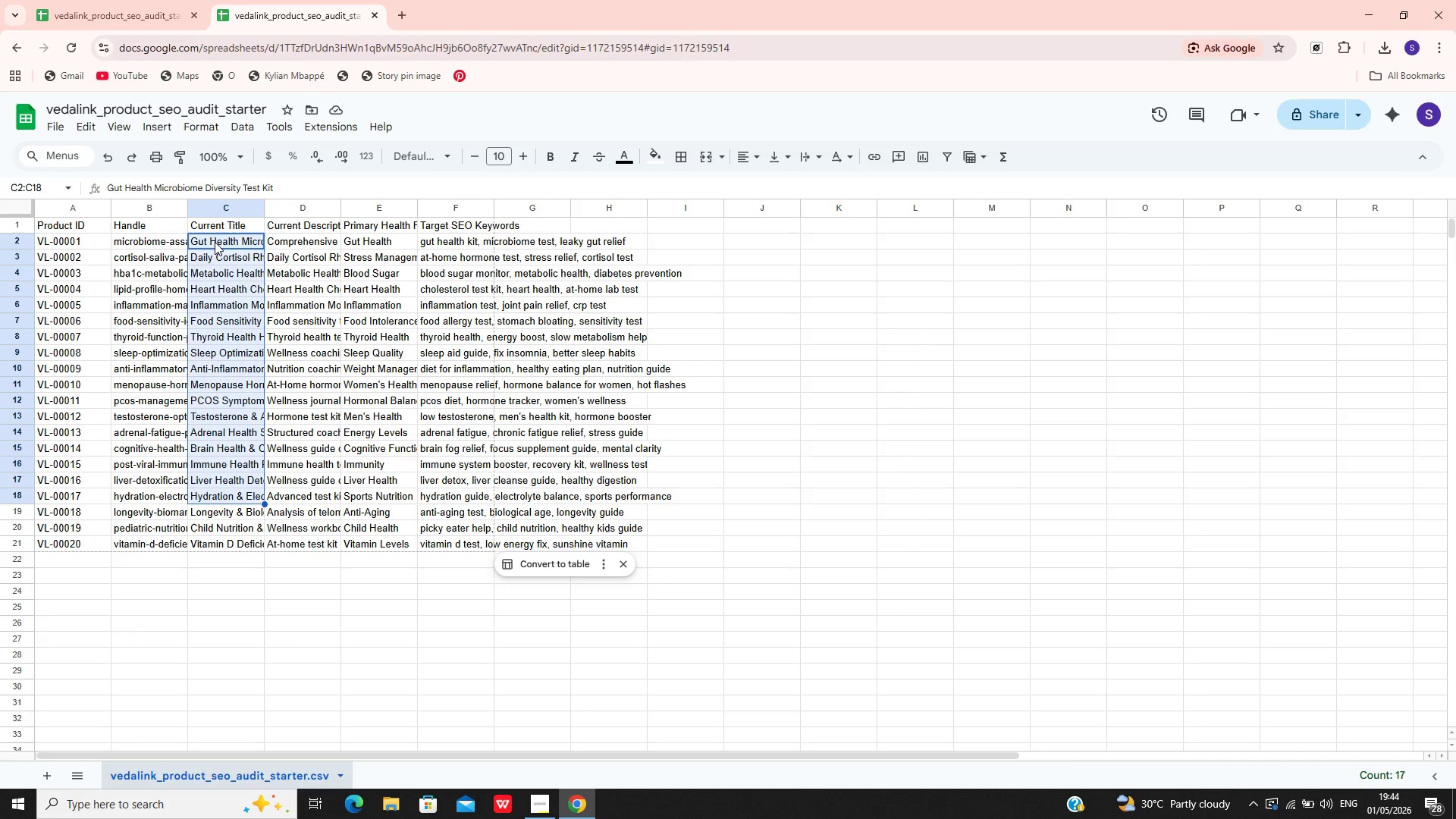 
key(Shift+ArrowDown)
 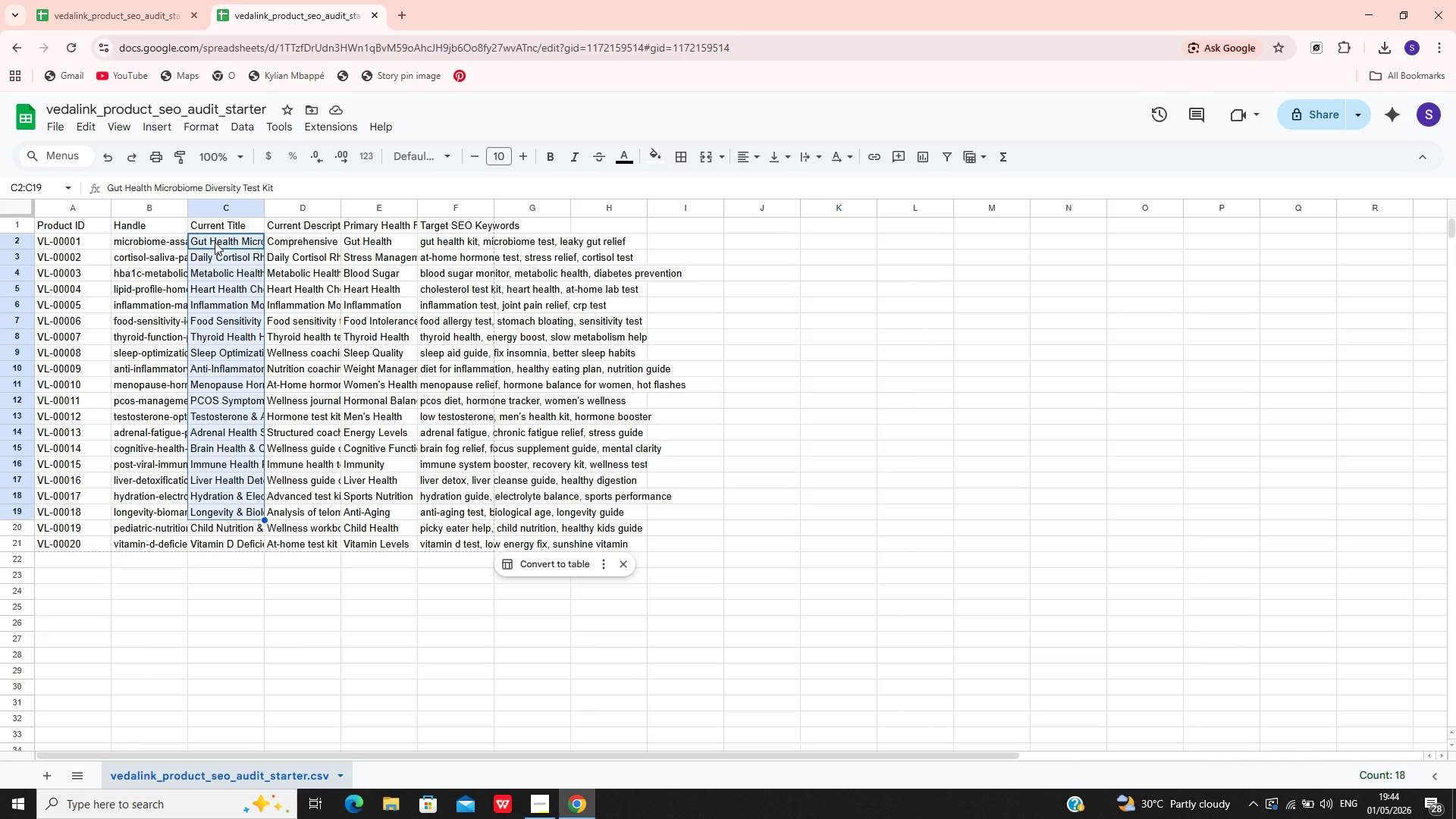 
key(Shift+ArrowDown)
 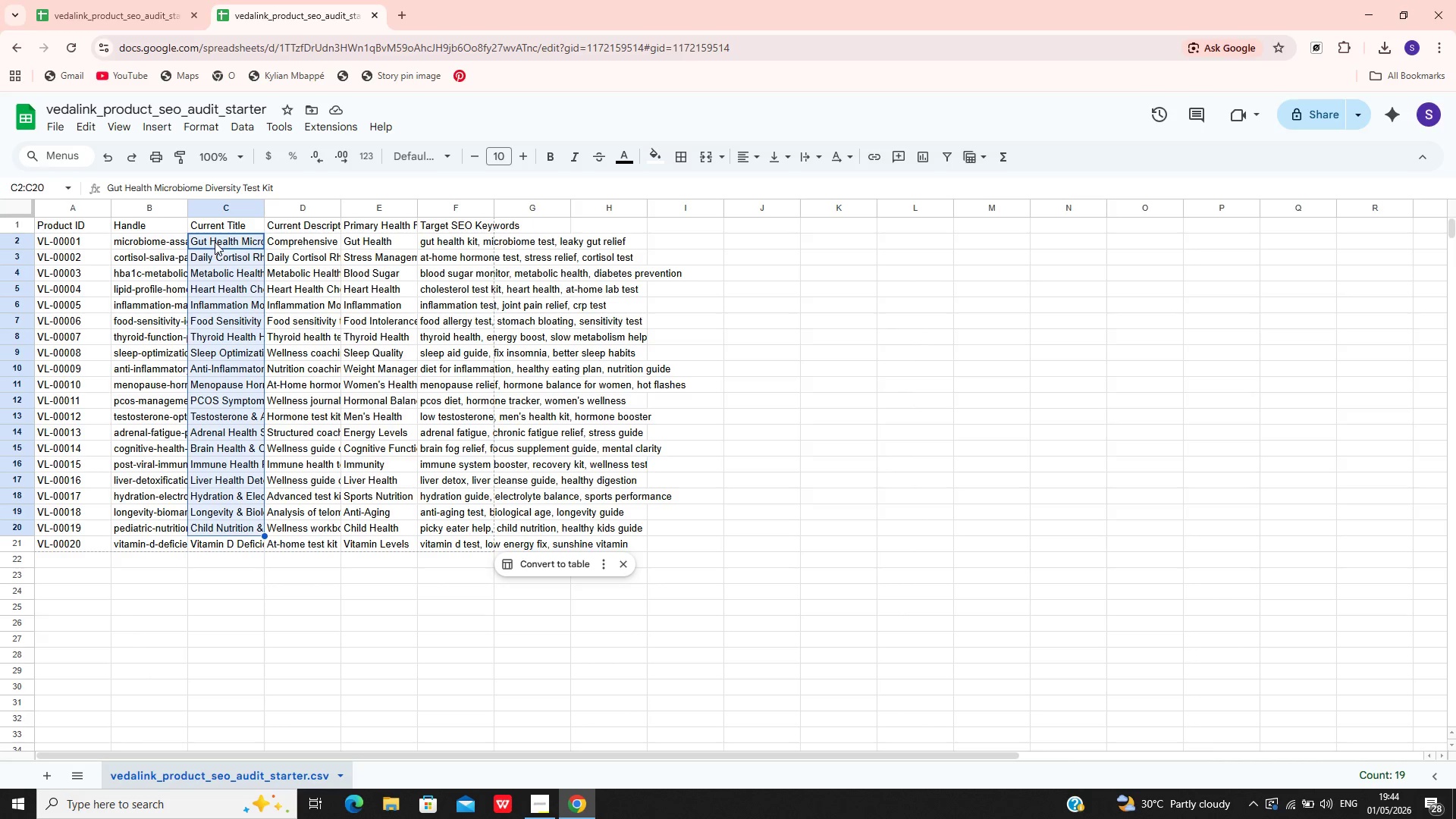 
key(Shift+ArrowDown)
 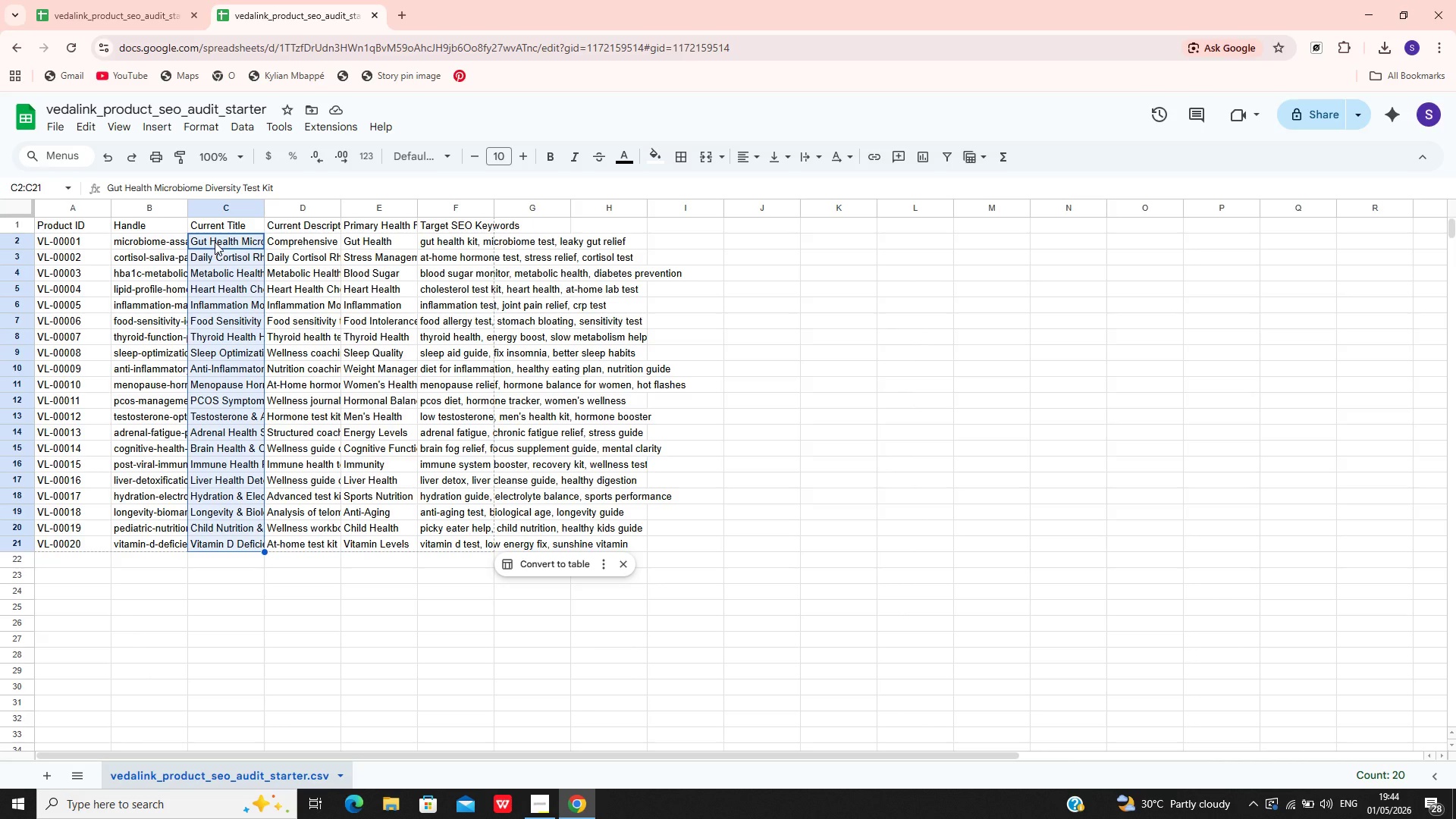 
key(Control+C)
 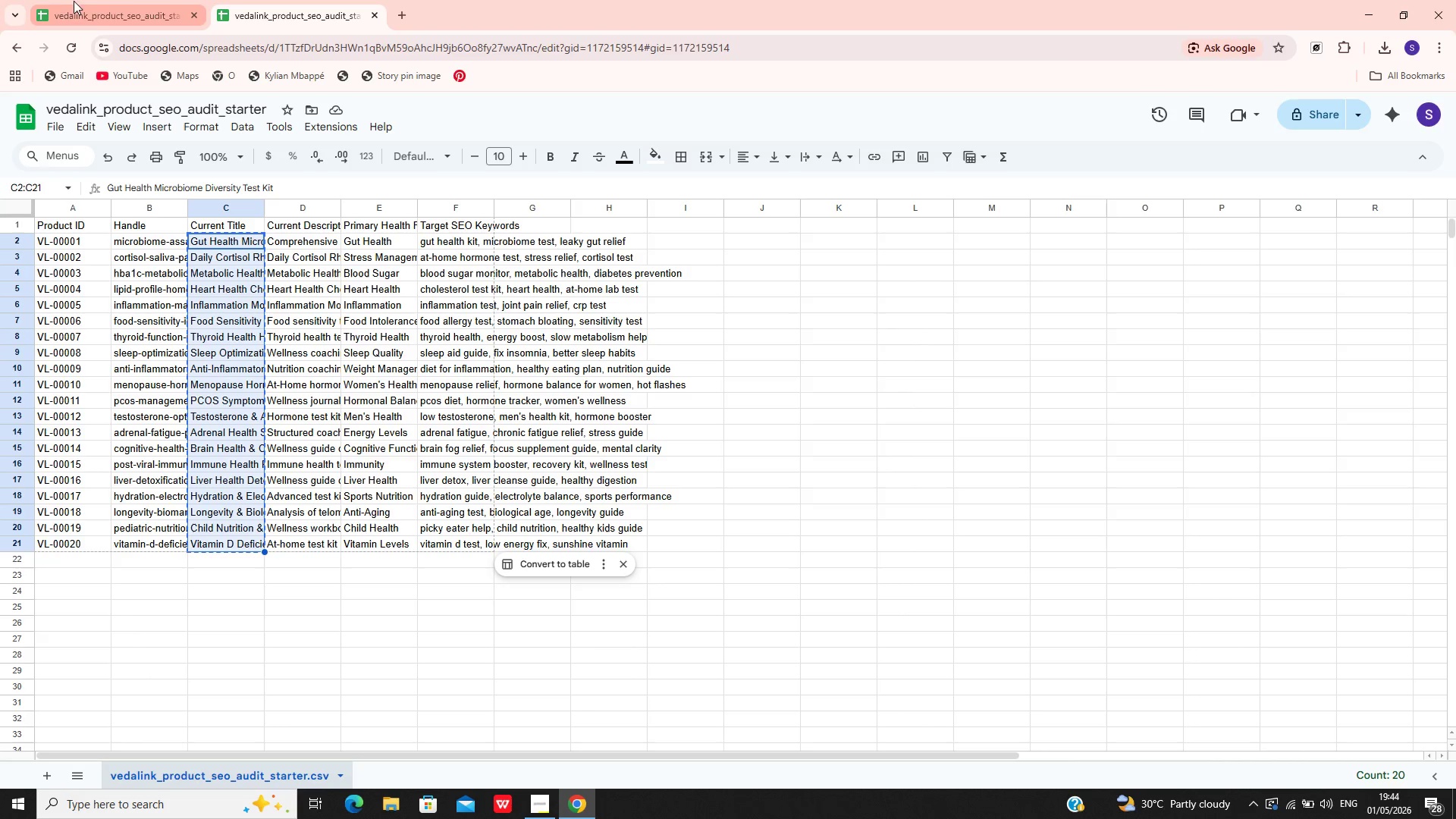 
left_click([126, 0])
 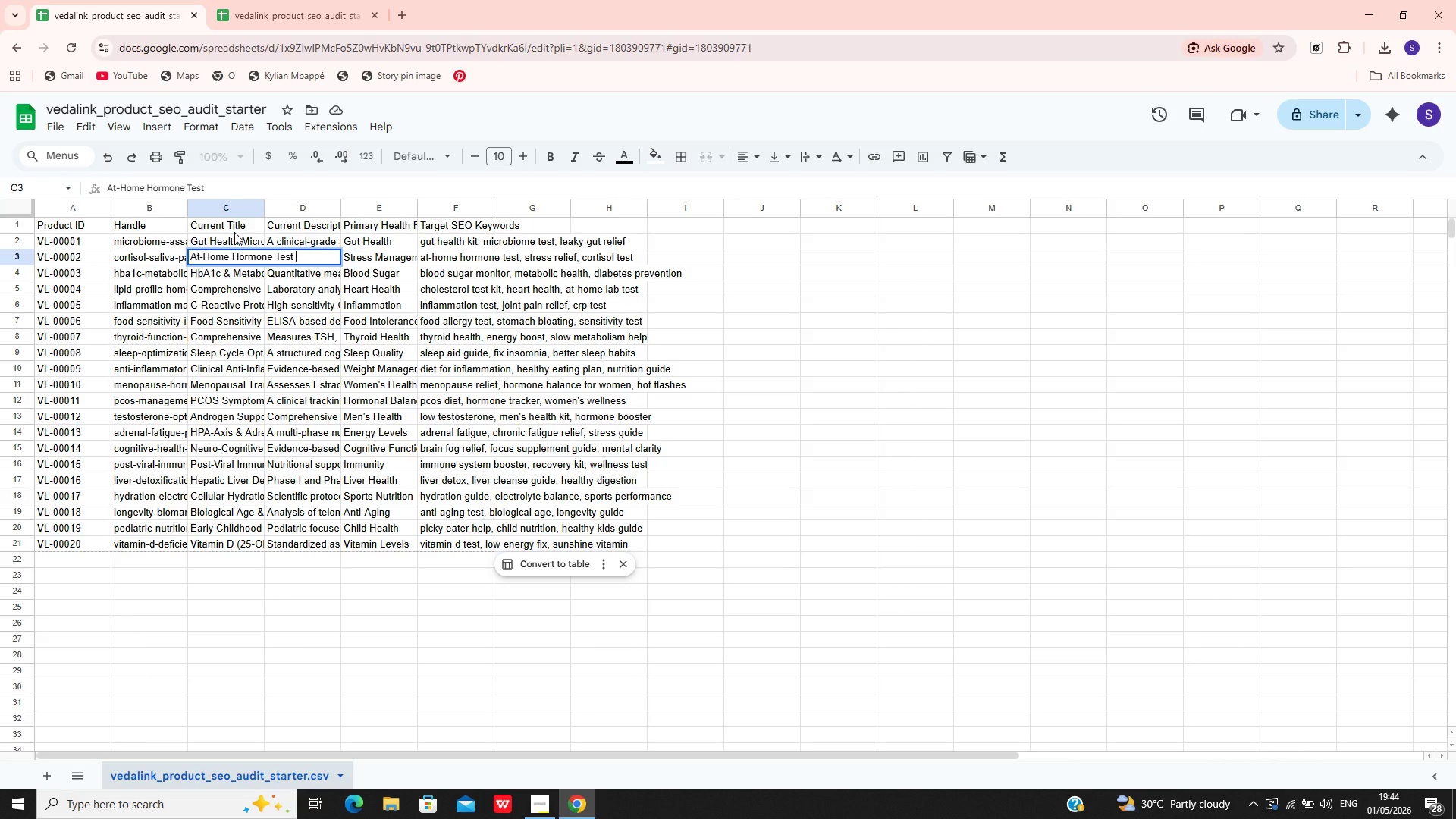 
left_click([237, 241])
 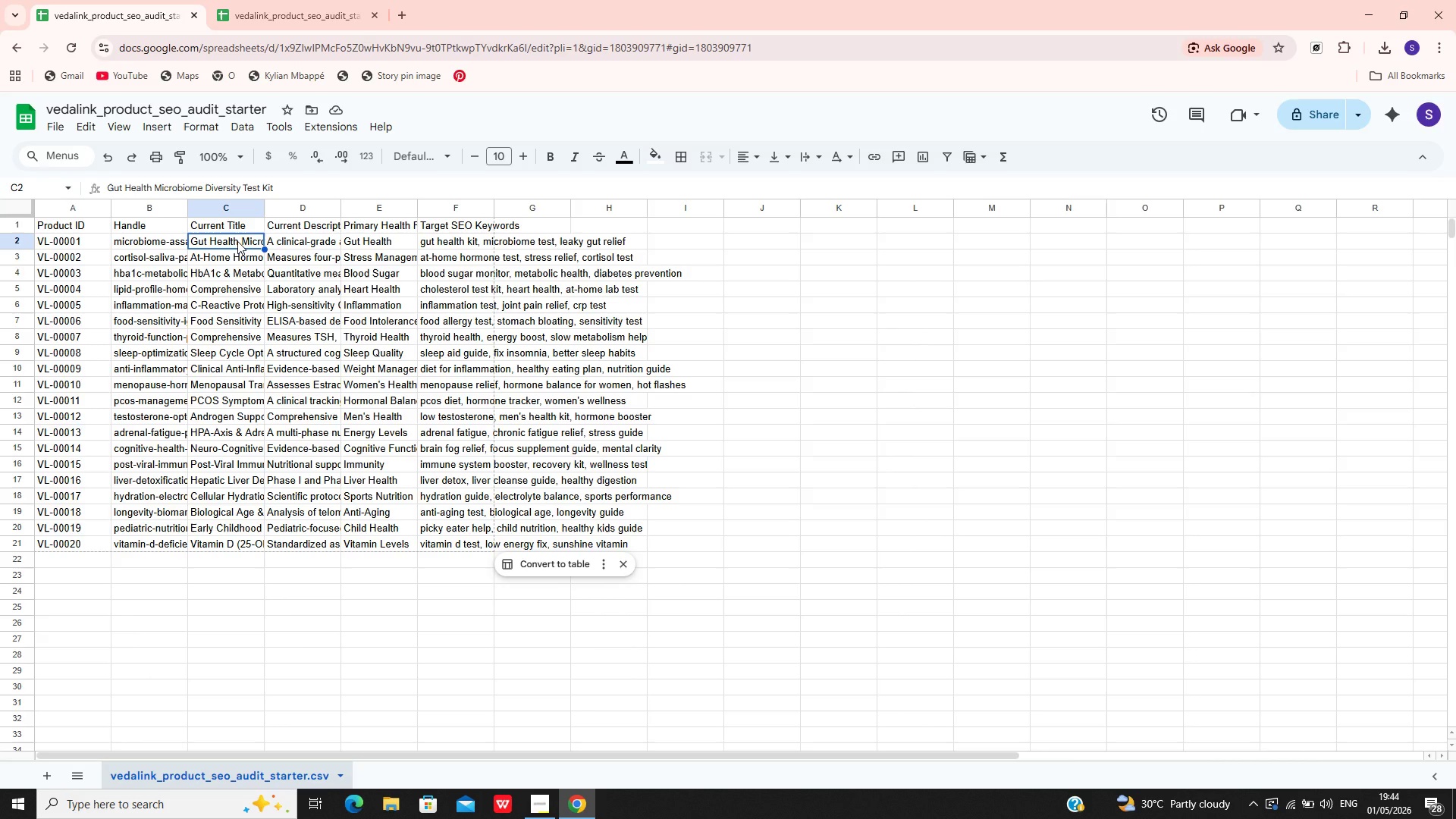 
key(Shift+ArrowDown)
 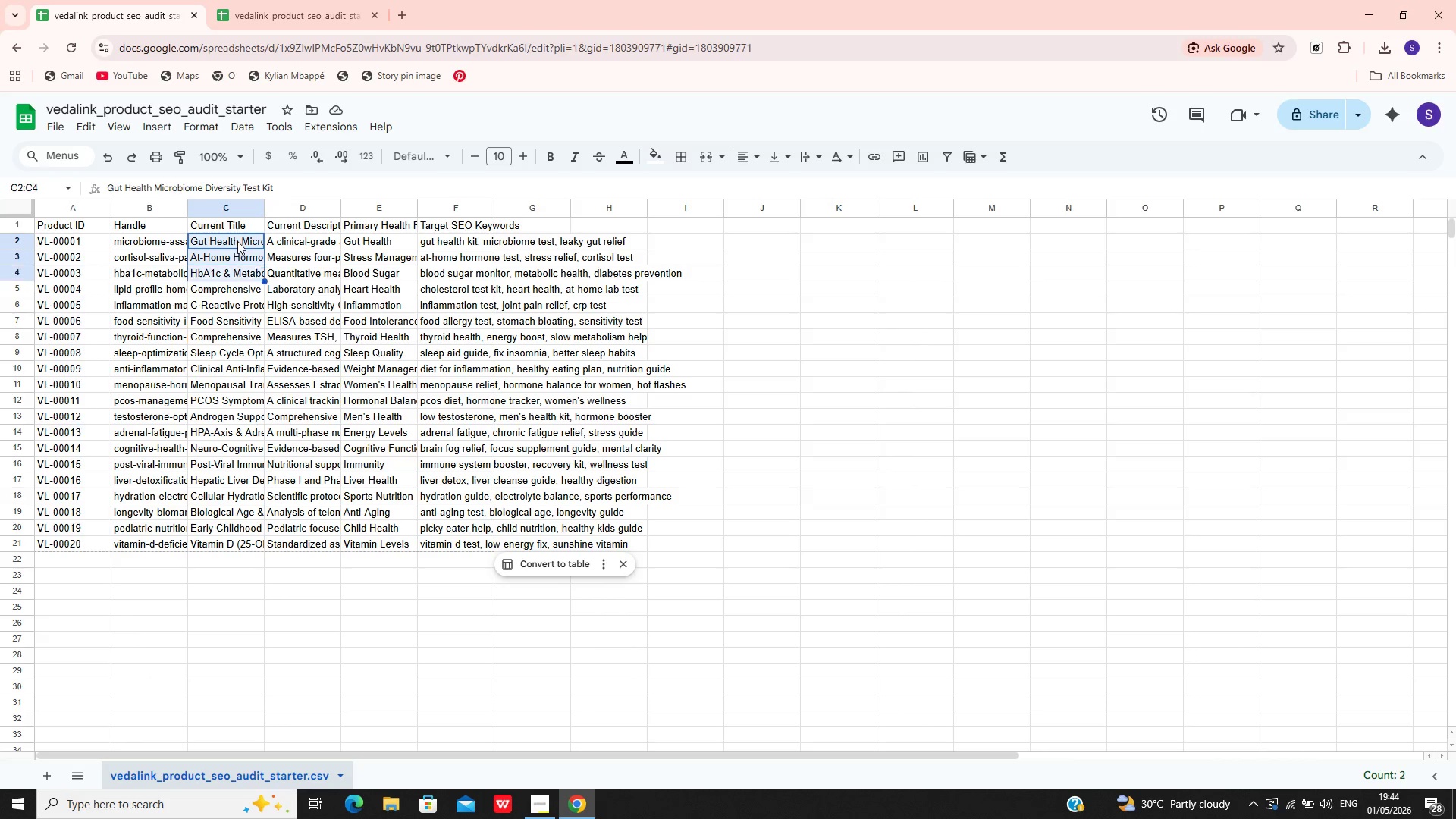 
key(Shift+ArrowDown)
 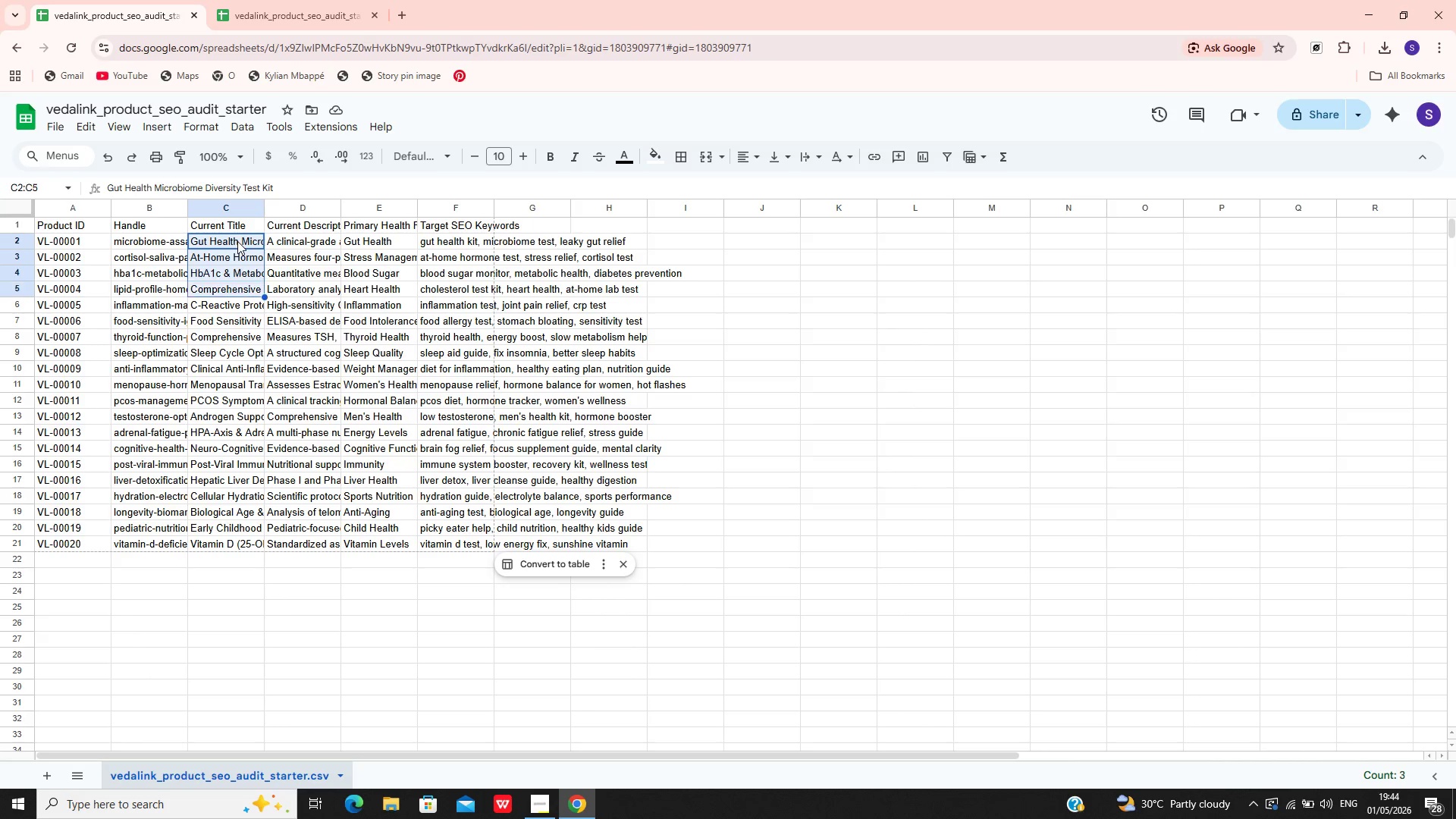 
hold_key(key=ArrowDown, duration=0.83)
 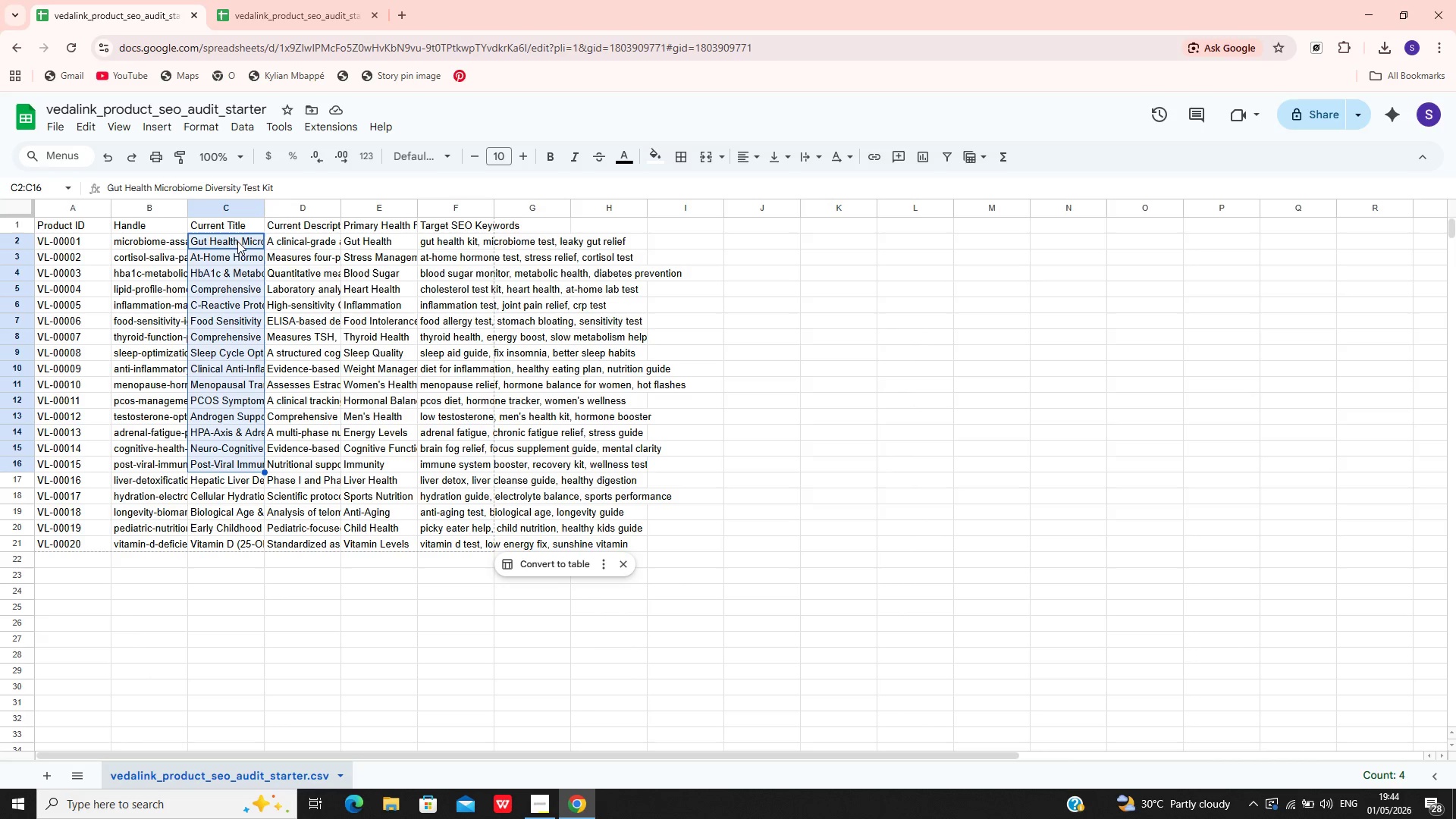 
key(Shift+ArrowDown)
 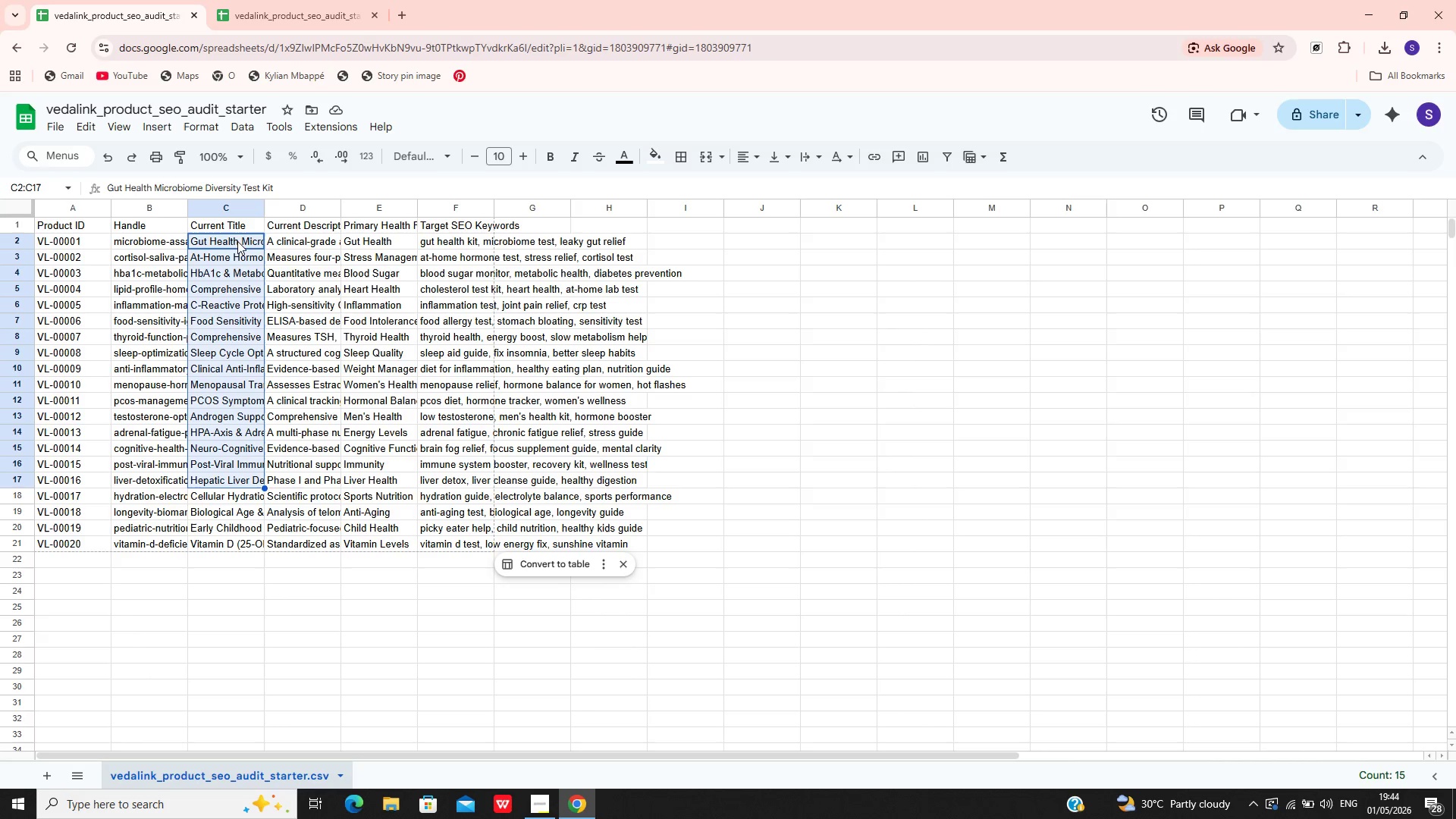 
key(Shift+ArrowDown)
 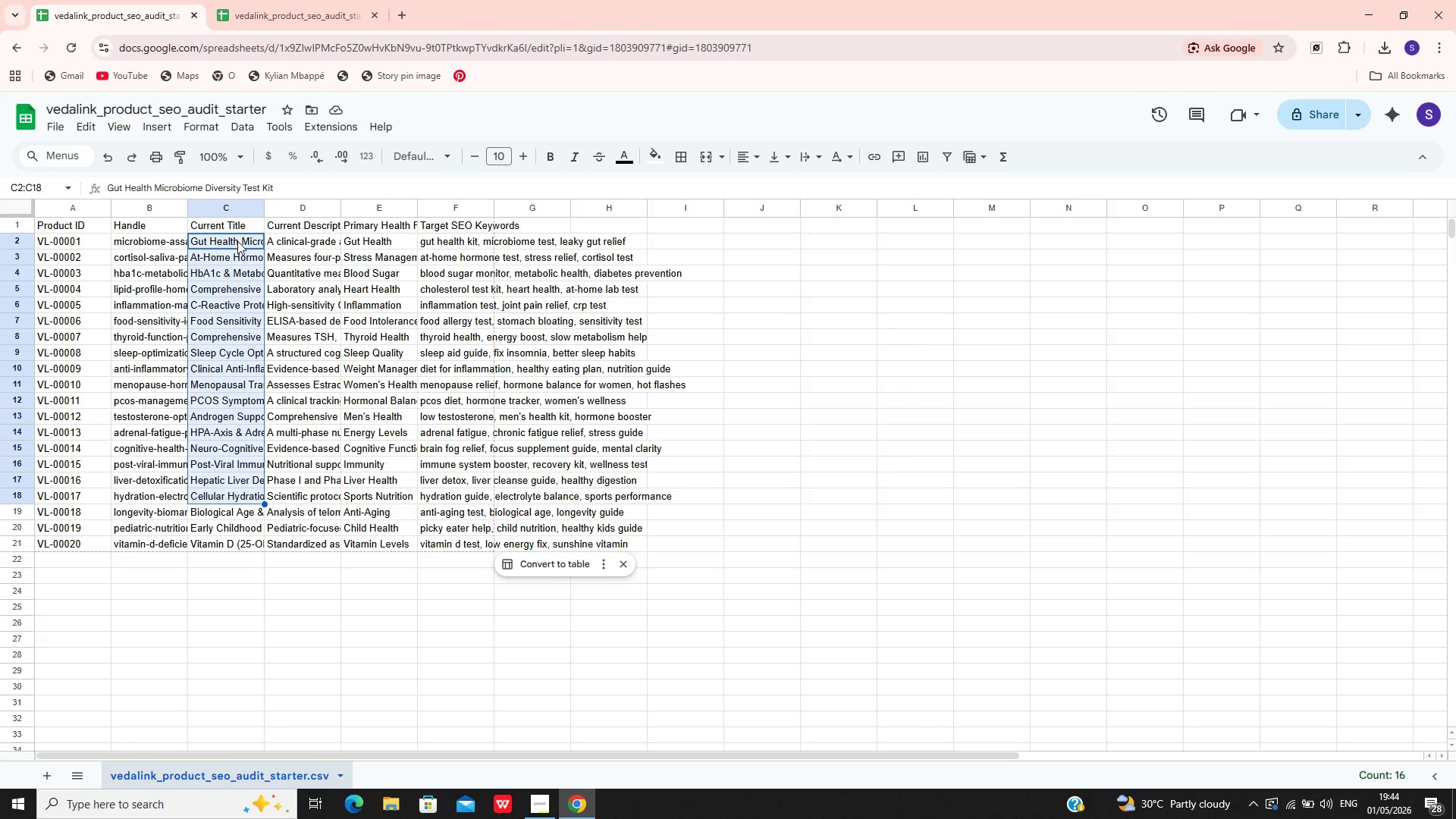 
key(Shift+ArrowDown)
 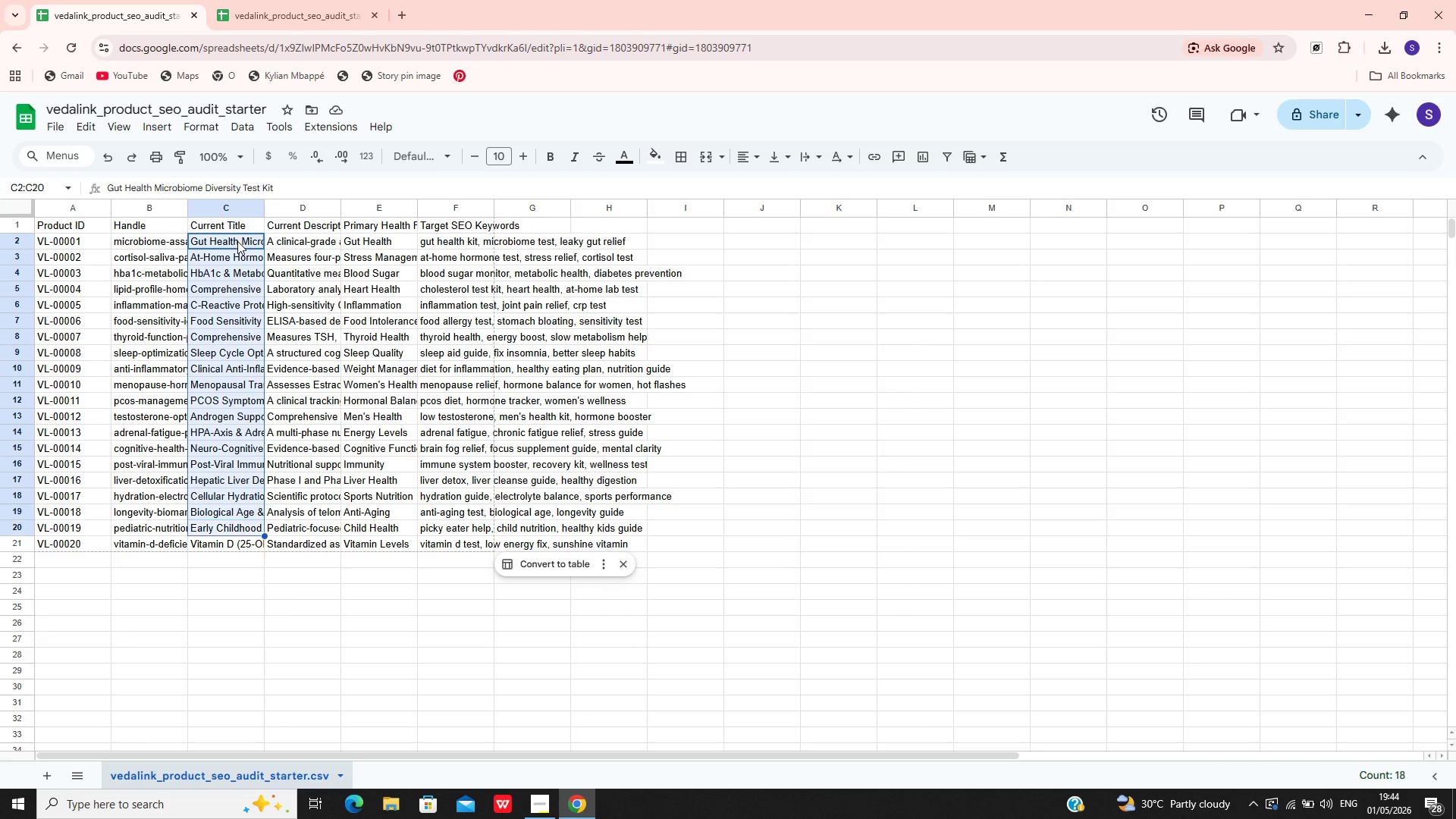 
key(Shift+ArrowDown)
 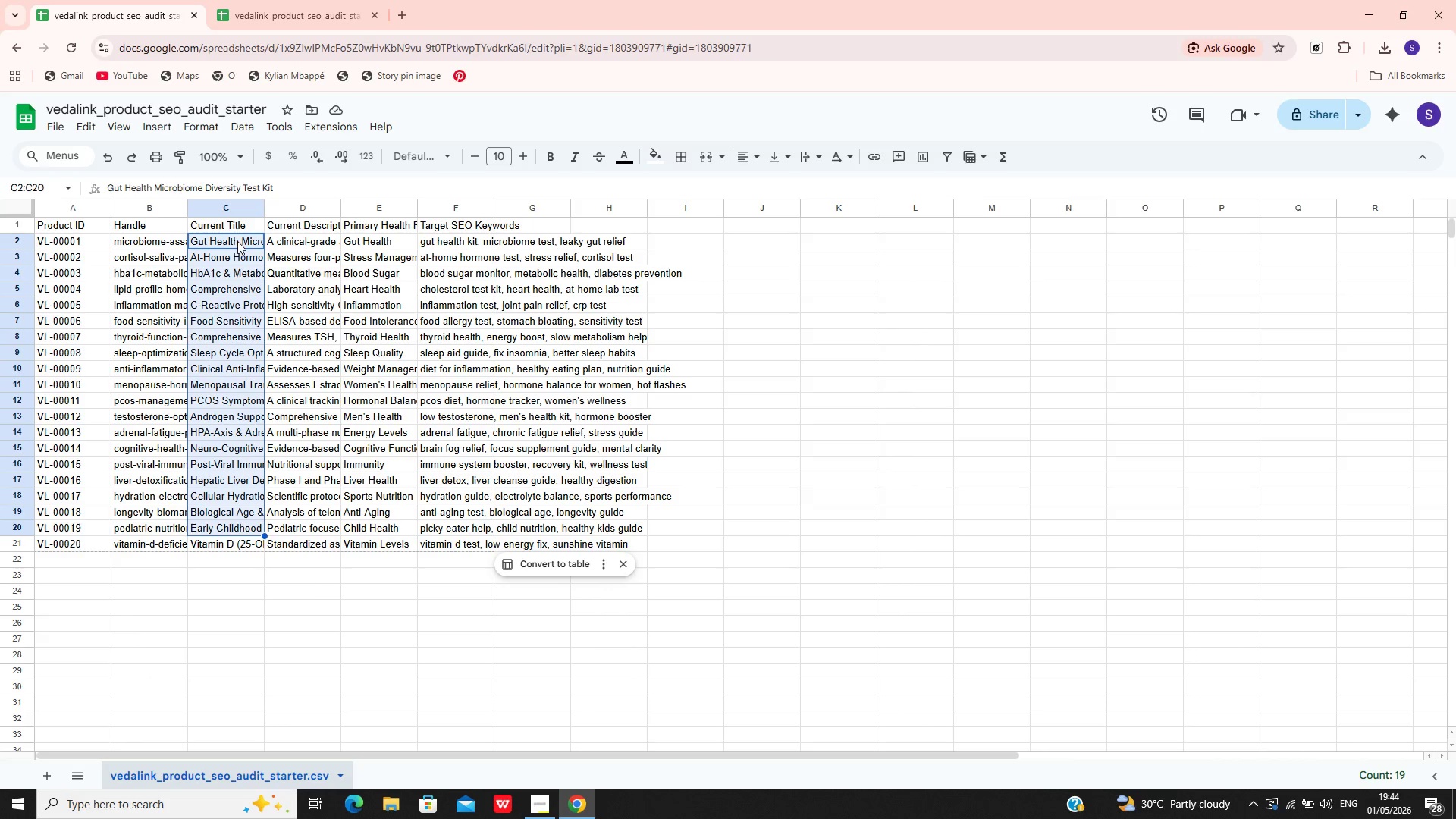 
key(Shift+ArrowDown)
 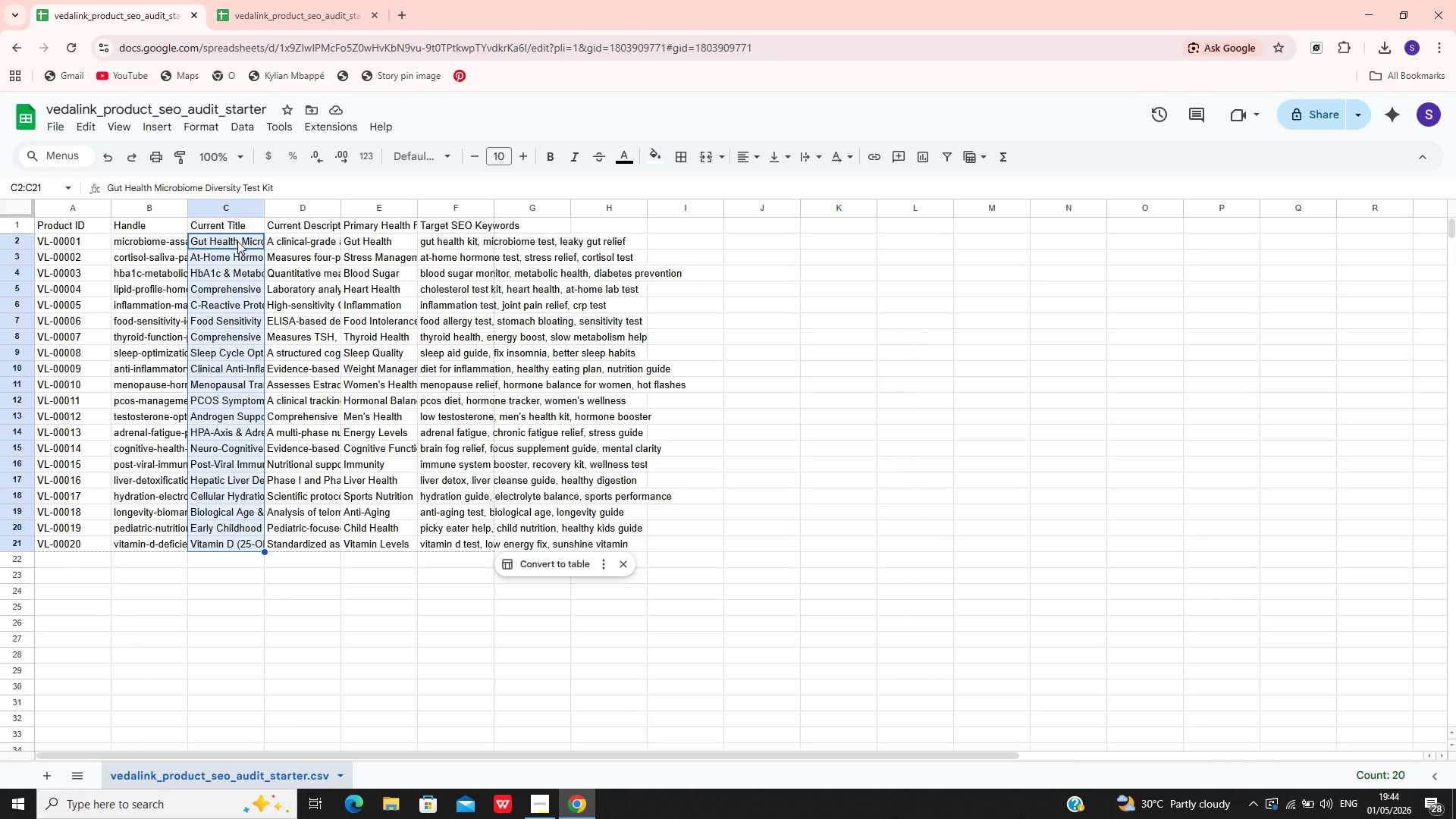 
key(Backspace)
 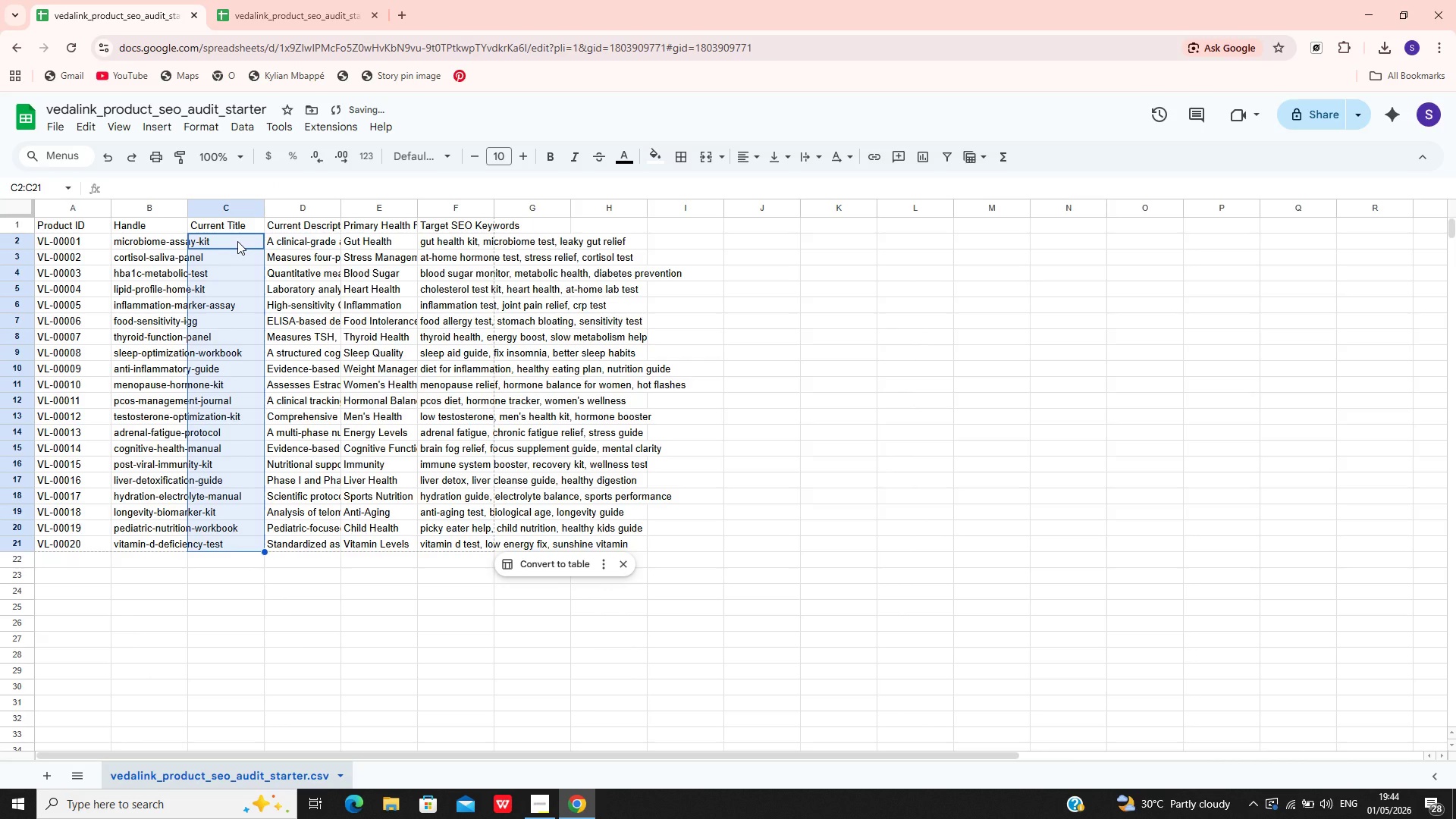 
right_click([237, 241])
 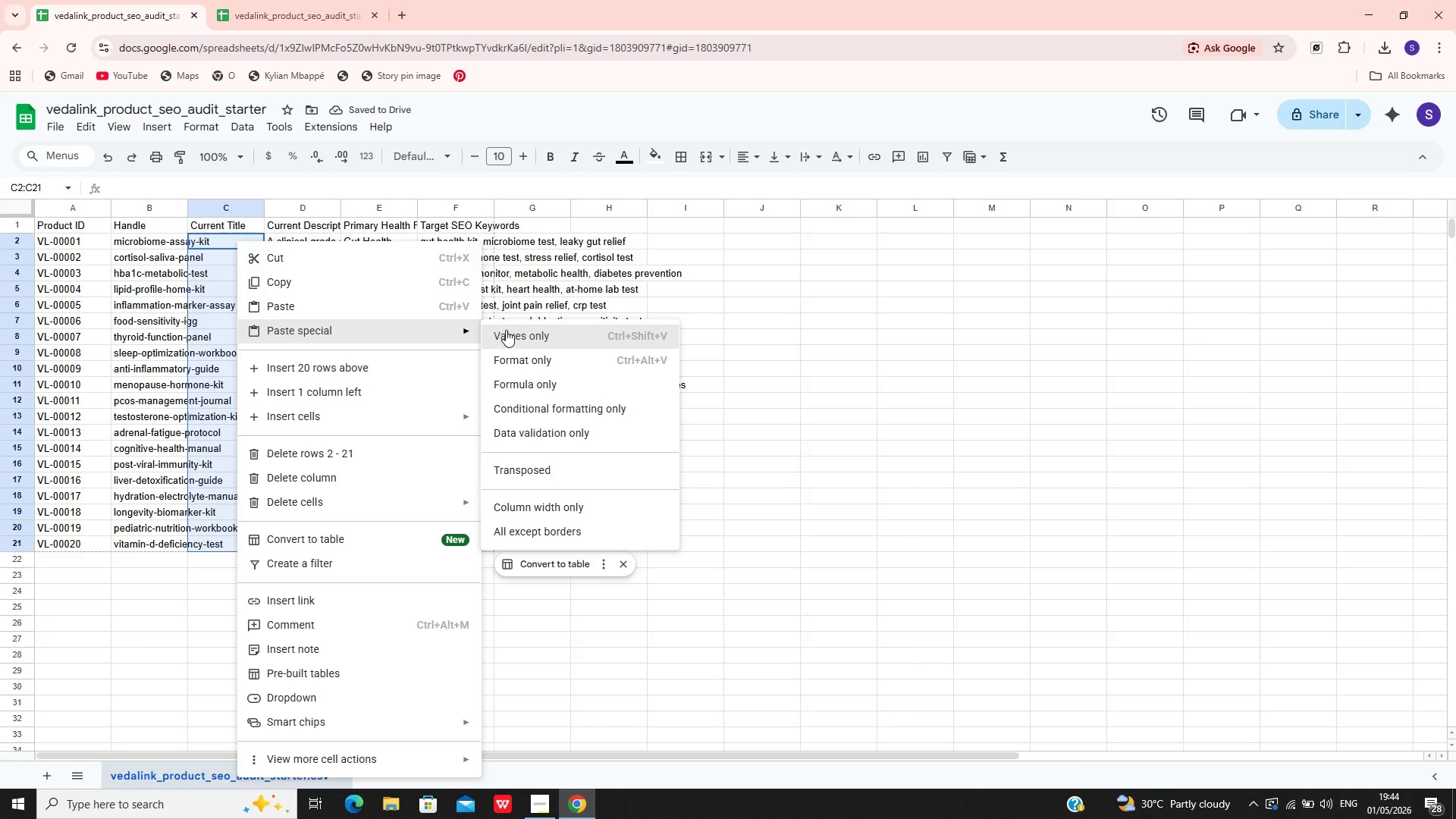 
left_click([531, 334])
 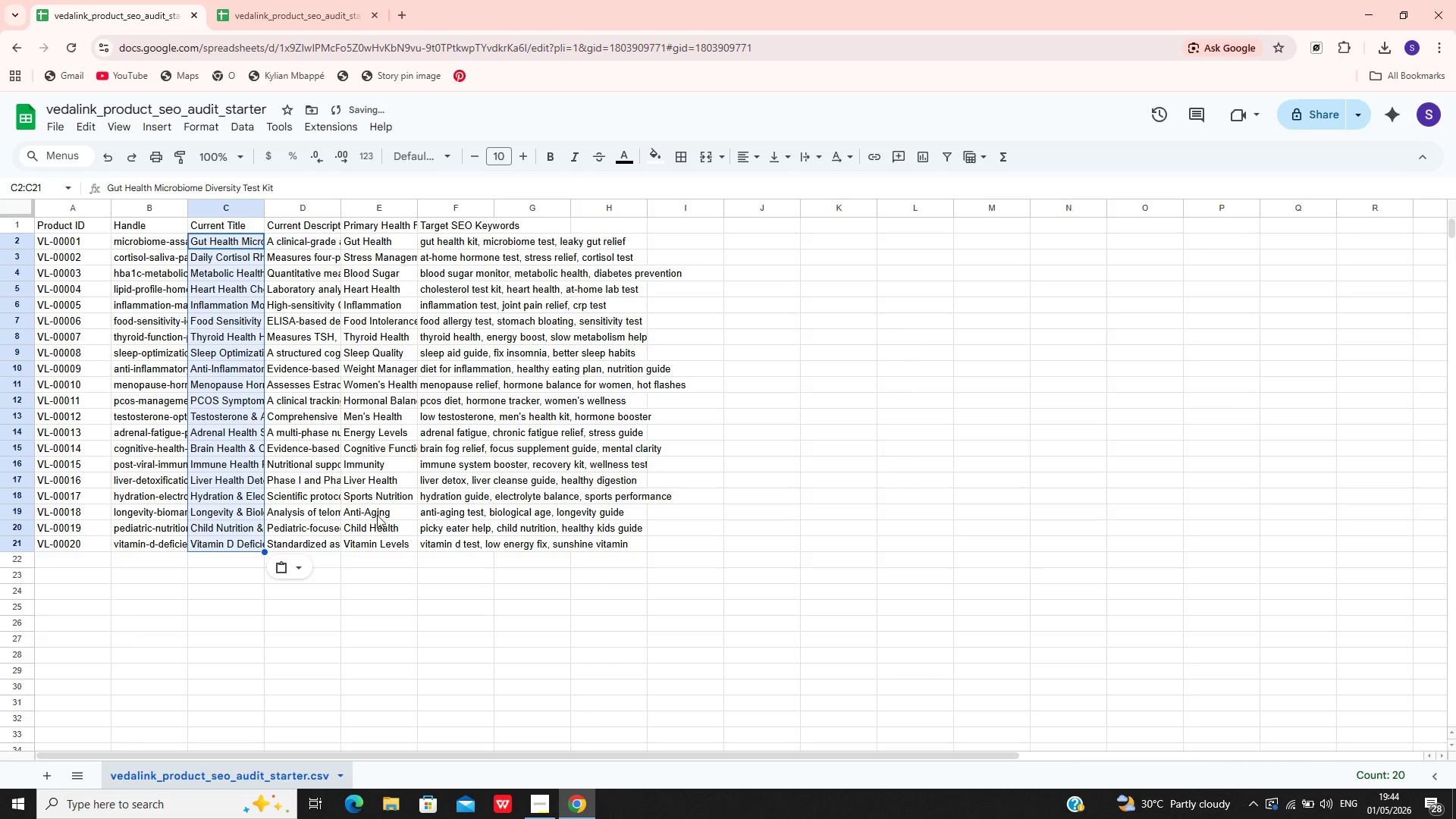 
left_click([337, 486])
 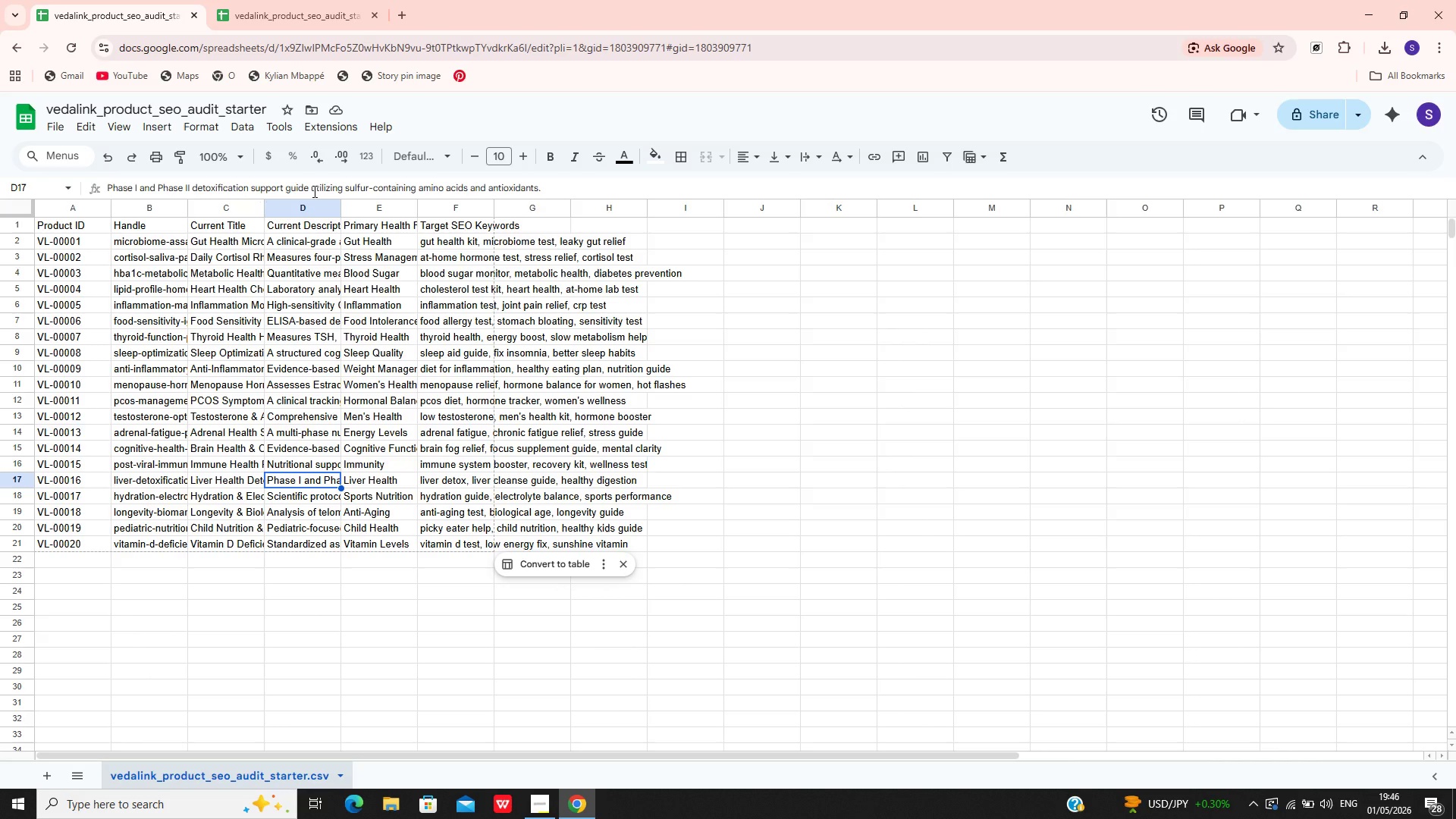 
wait(78.23)
 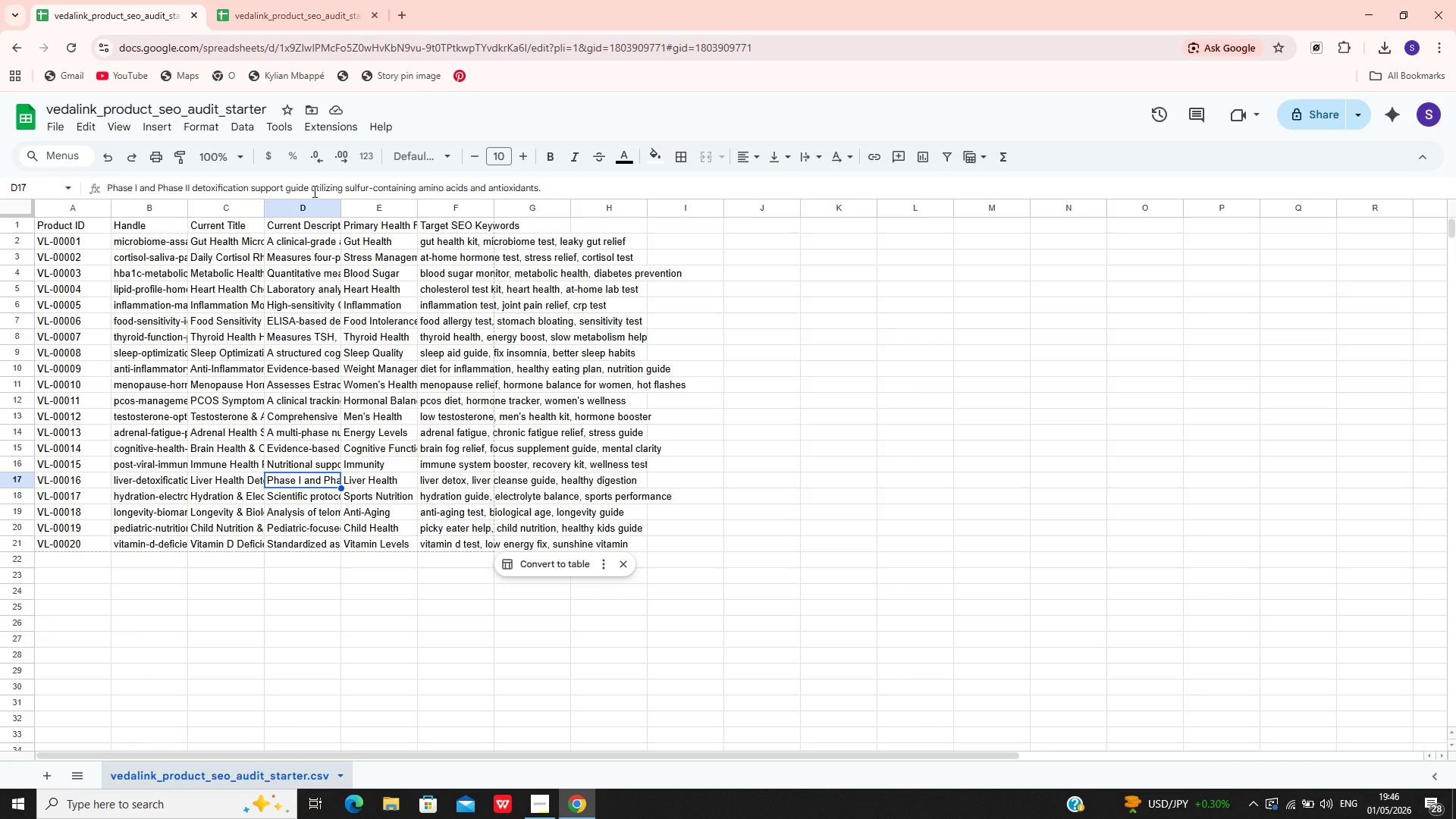 
left_click([298, 0])
 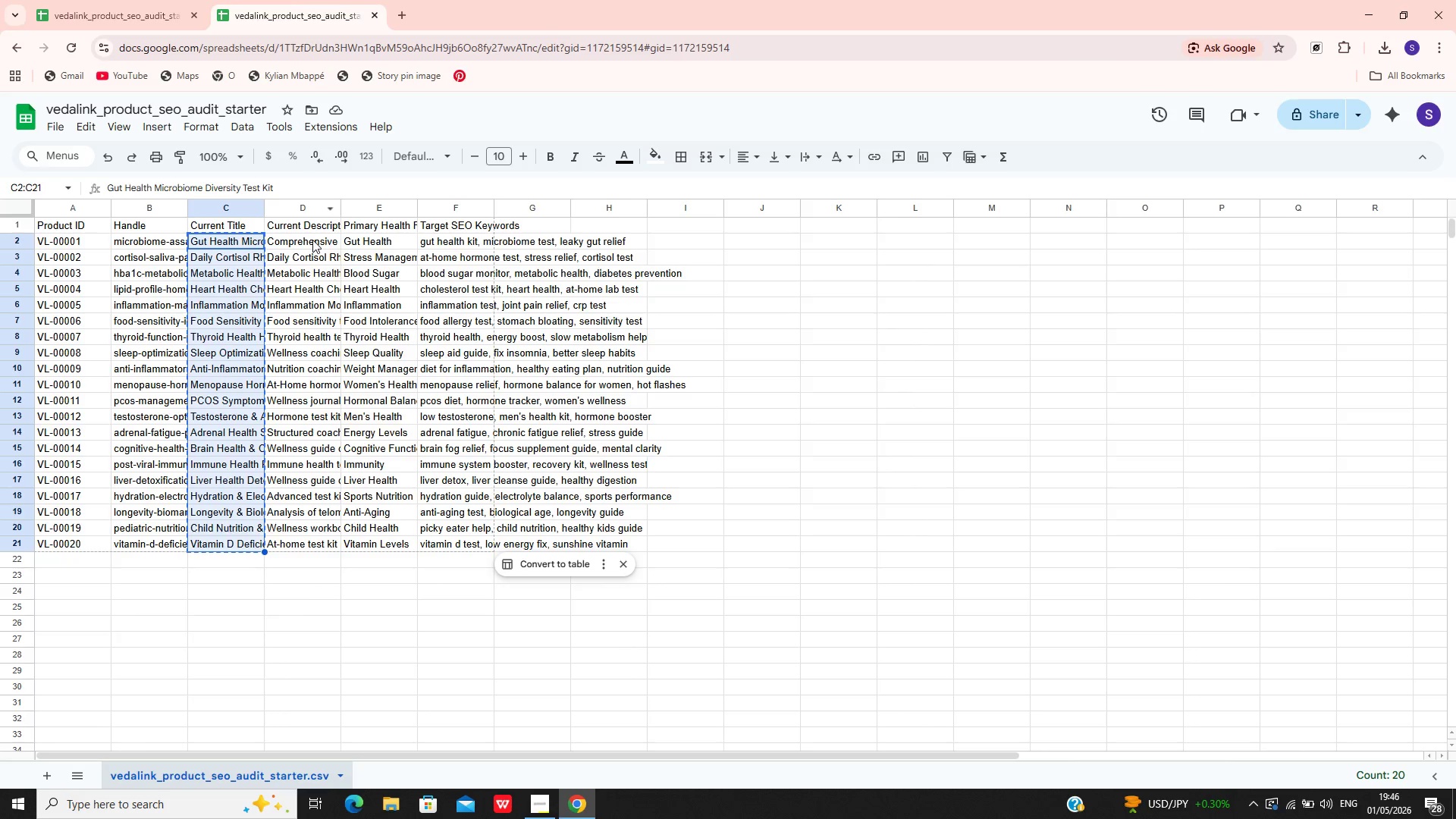 
left_click([312, 240])
 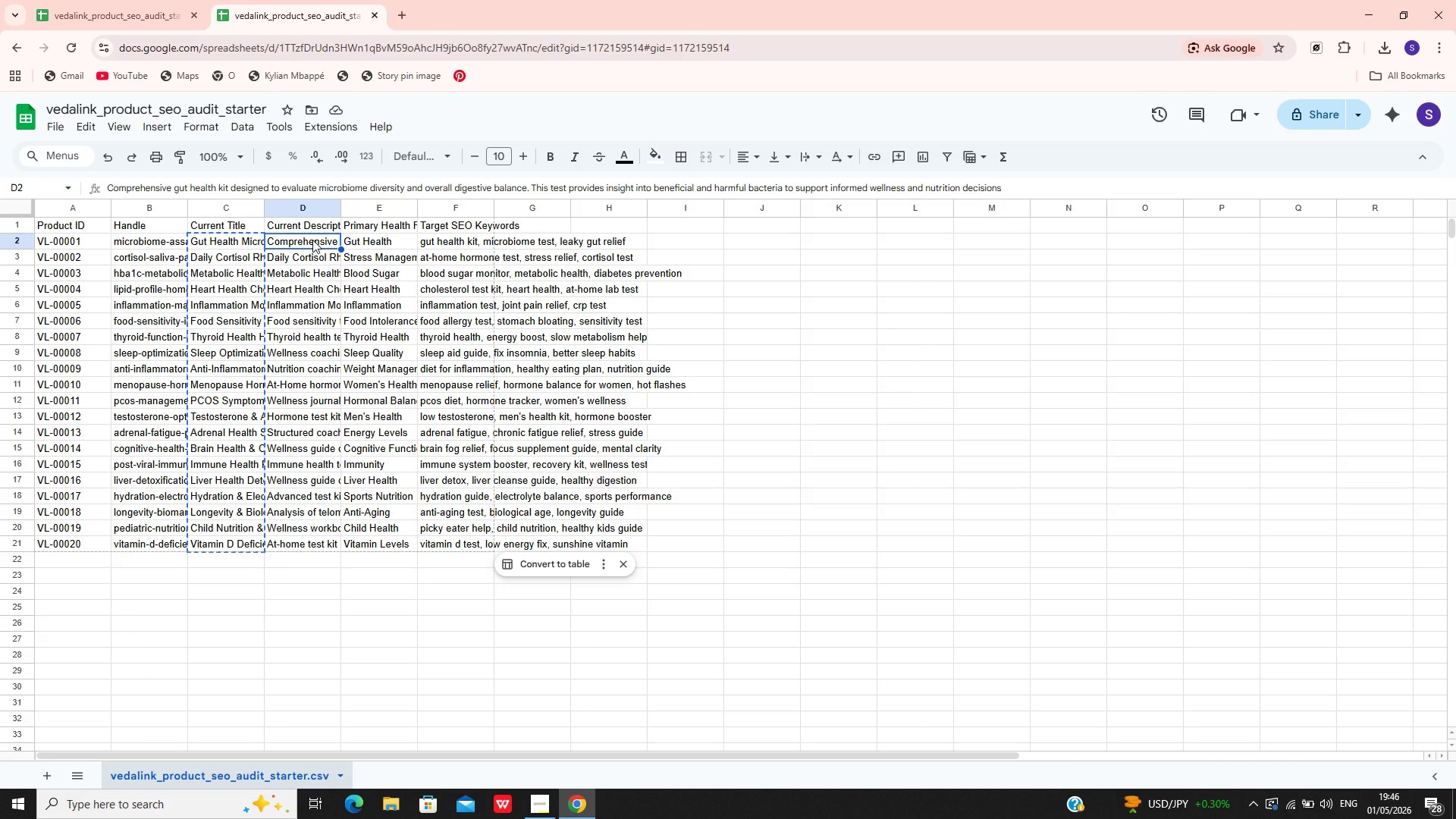 
wait(12.11)
 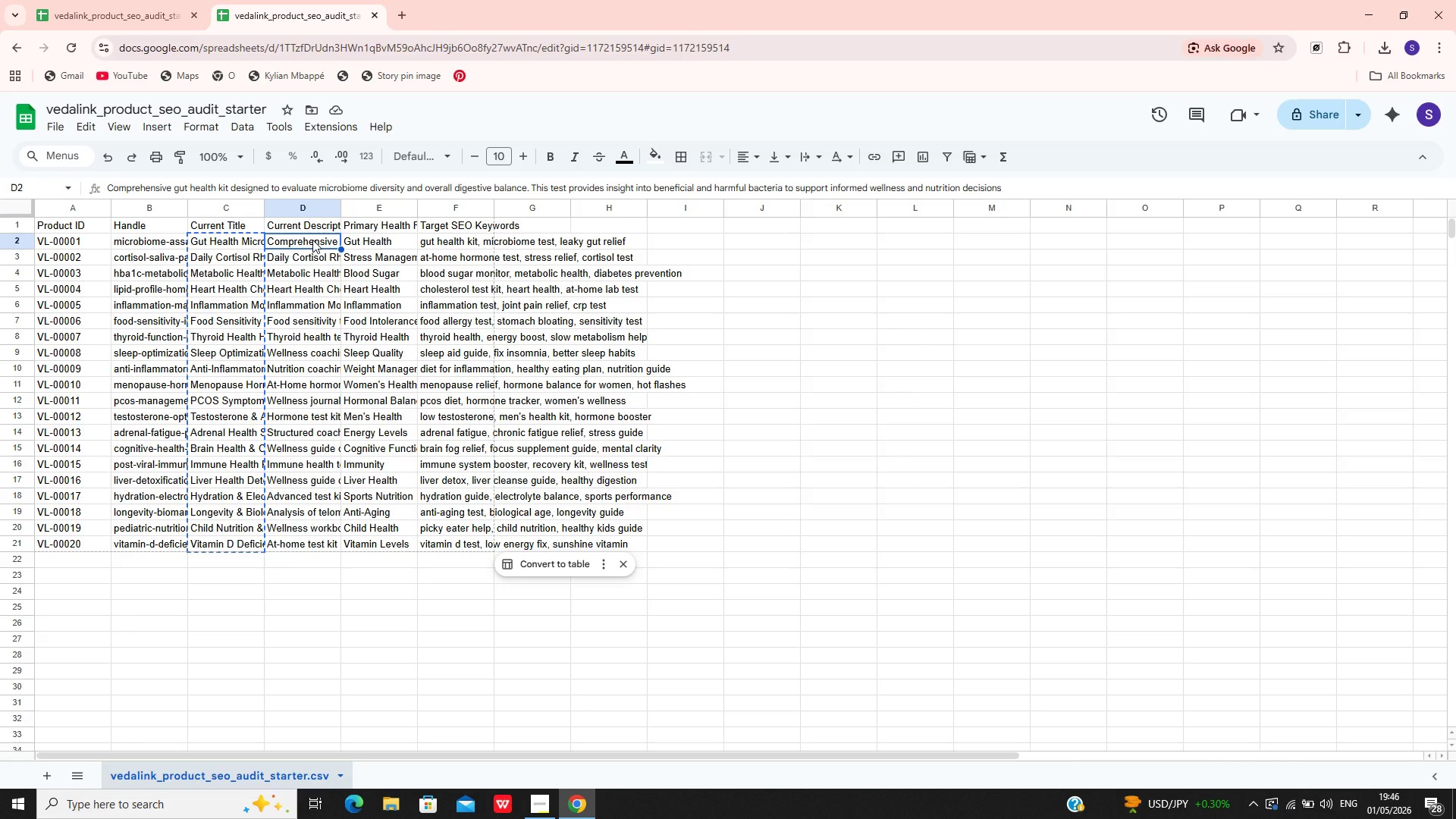 
key(Shift+ArrowDown)
 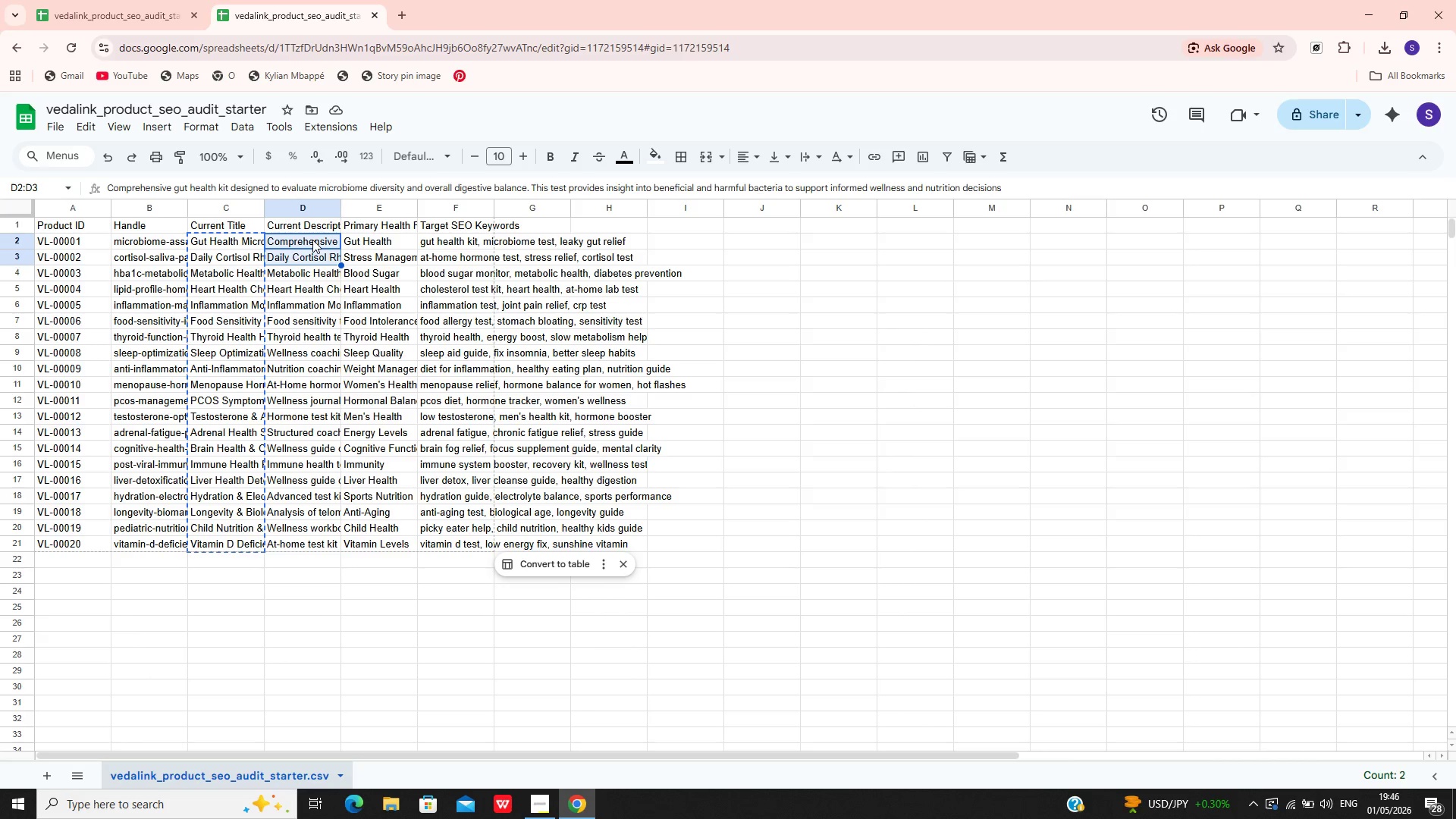 
key(Shift+ArrowDown)
 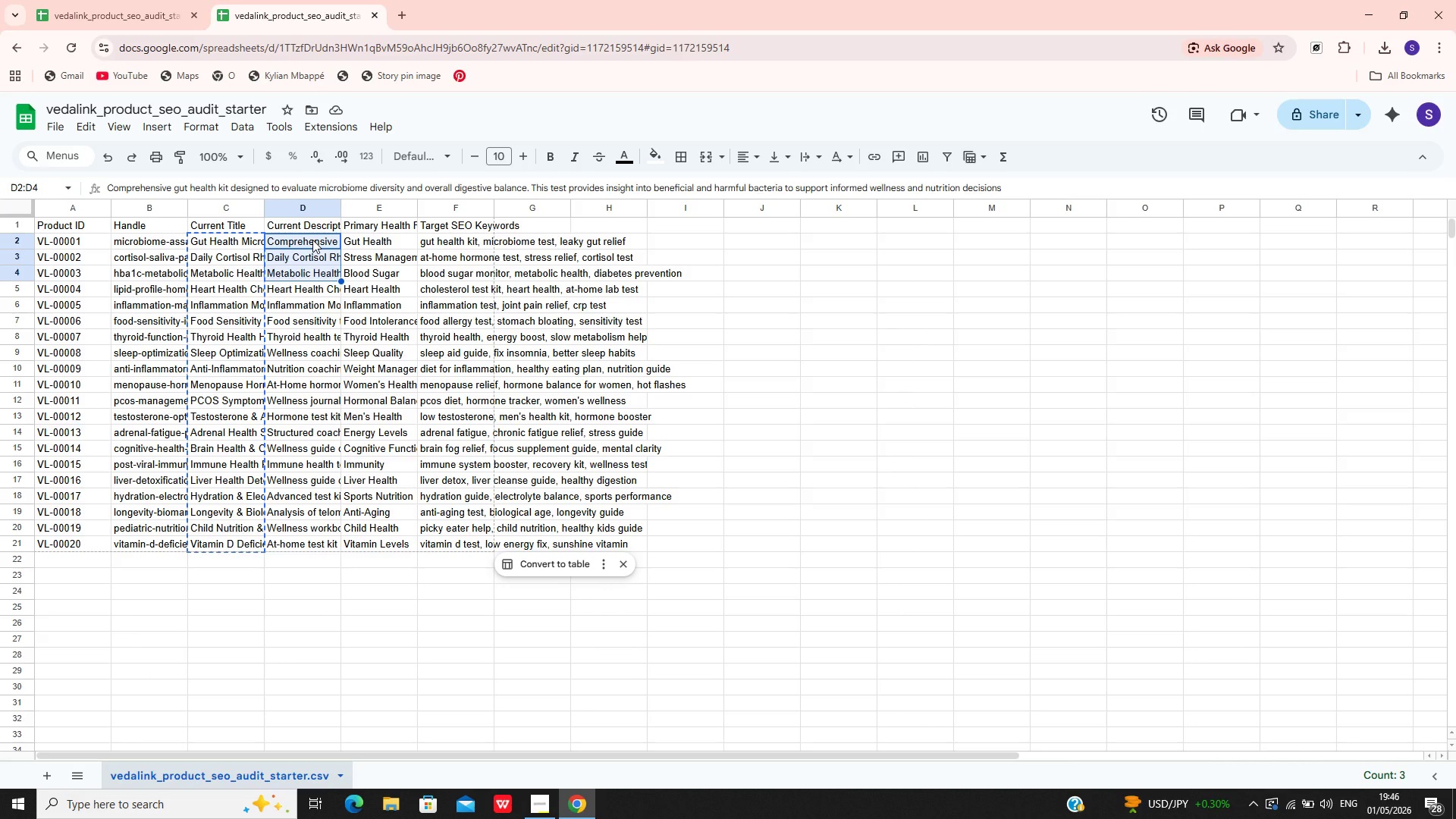 
key(Control+Shift+C)
 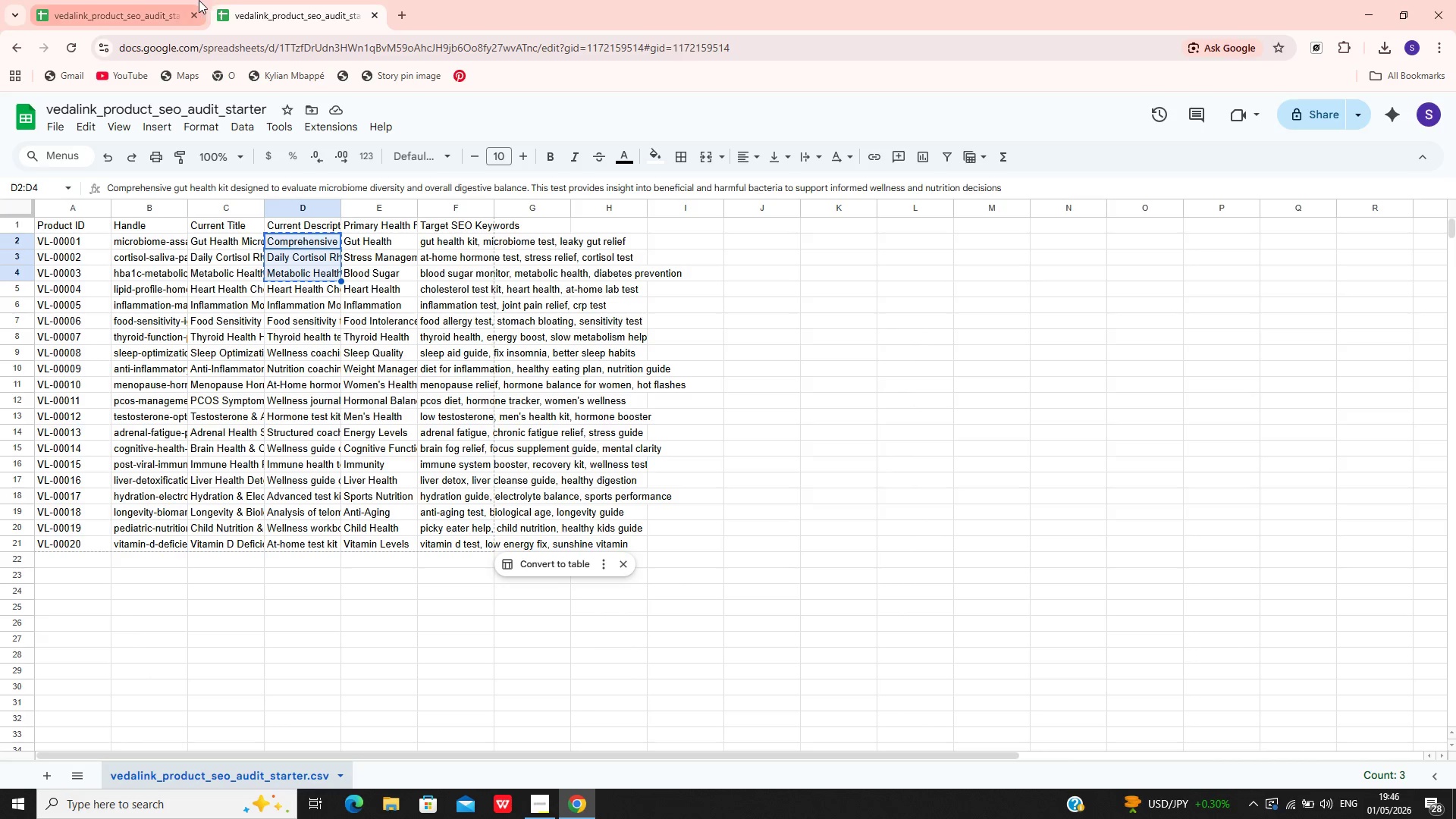 
left_click([136, 0])
 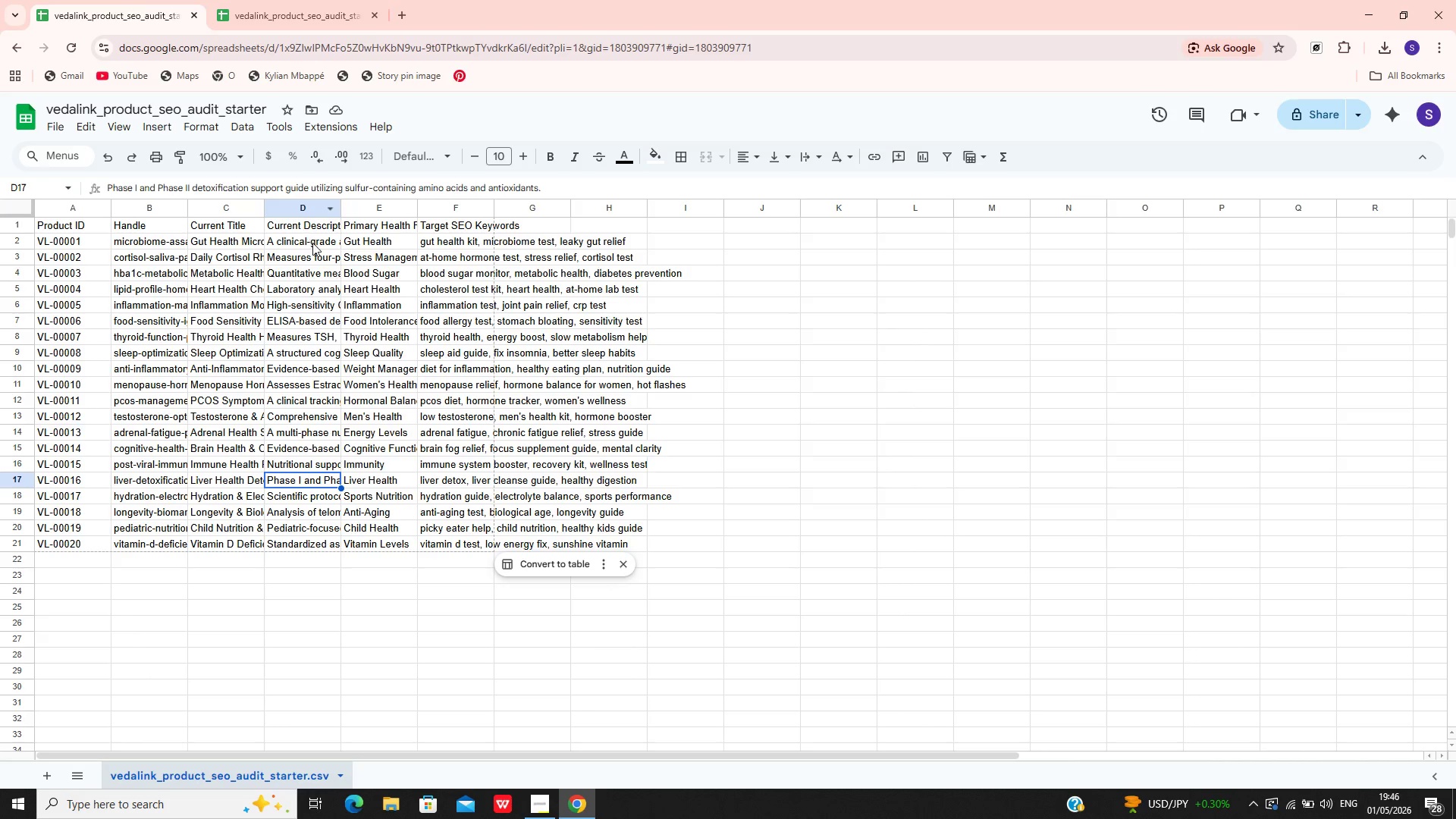 
left_click([312, 243])
 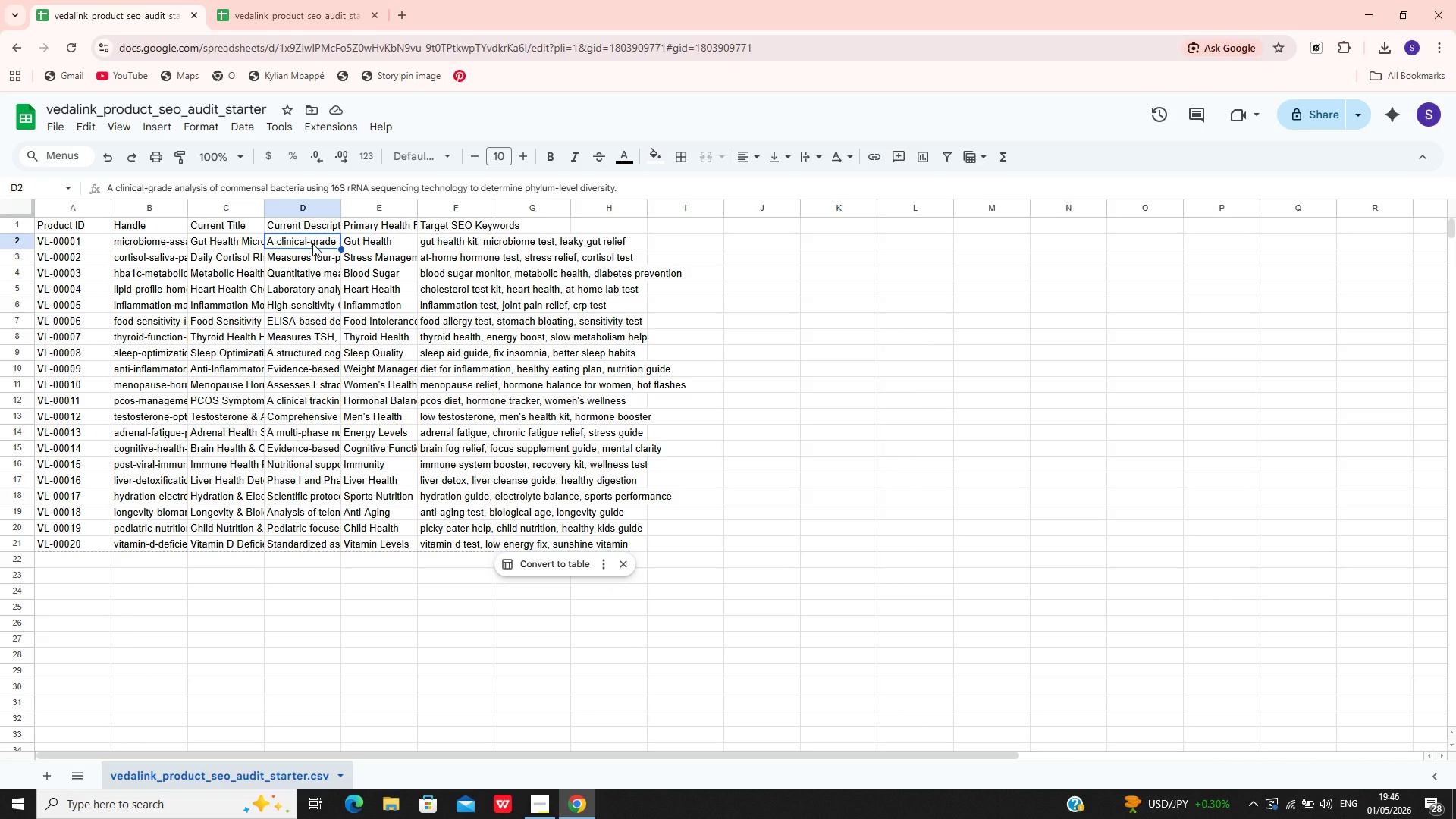 
key(Shift+ArrowDown)
 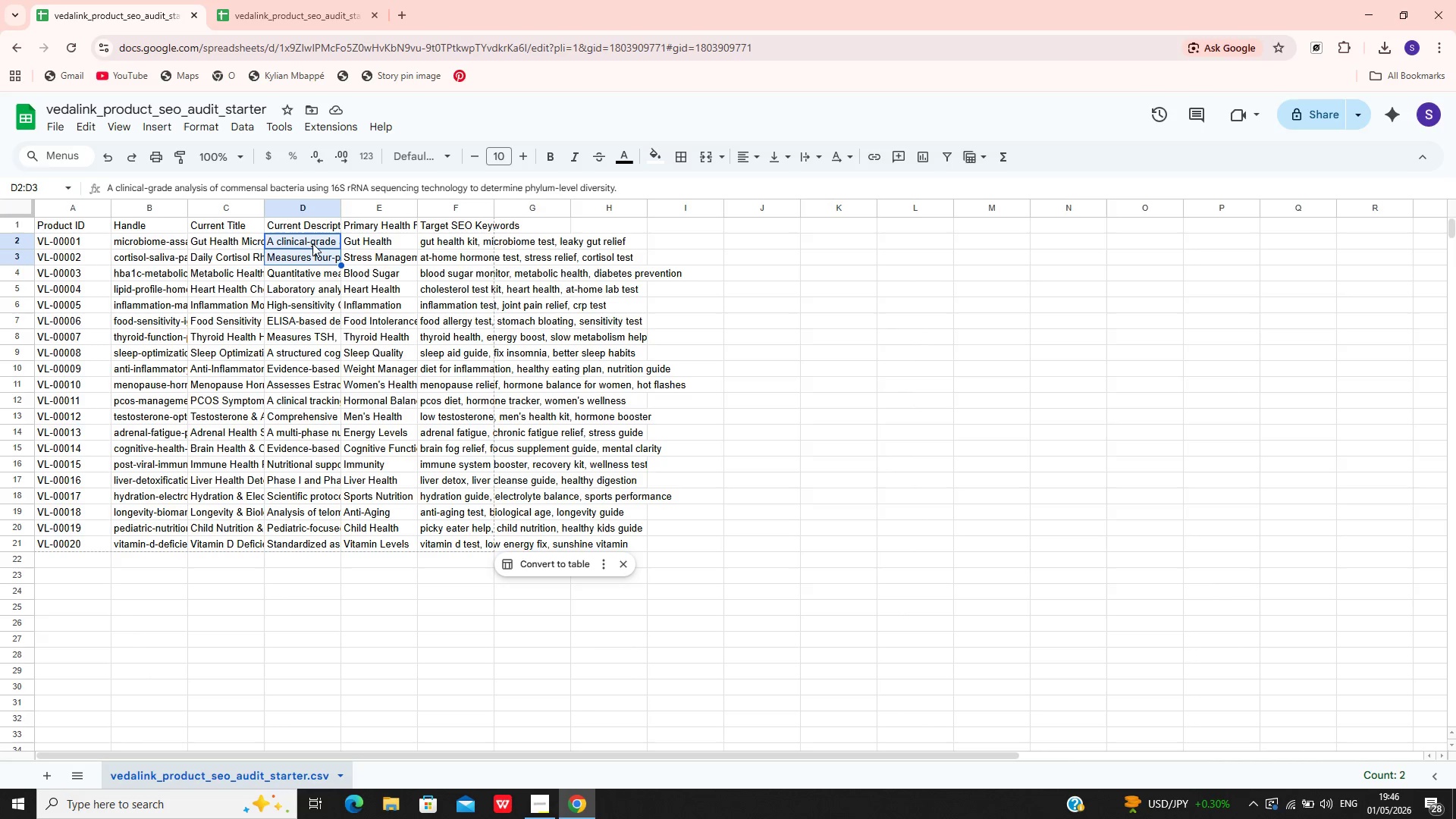 
key(Shift+ArrowDown)
 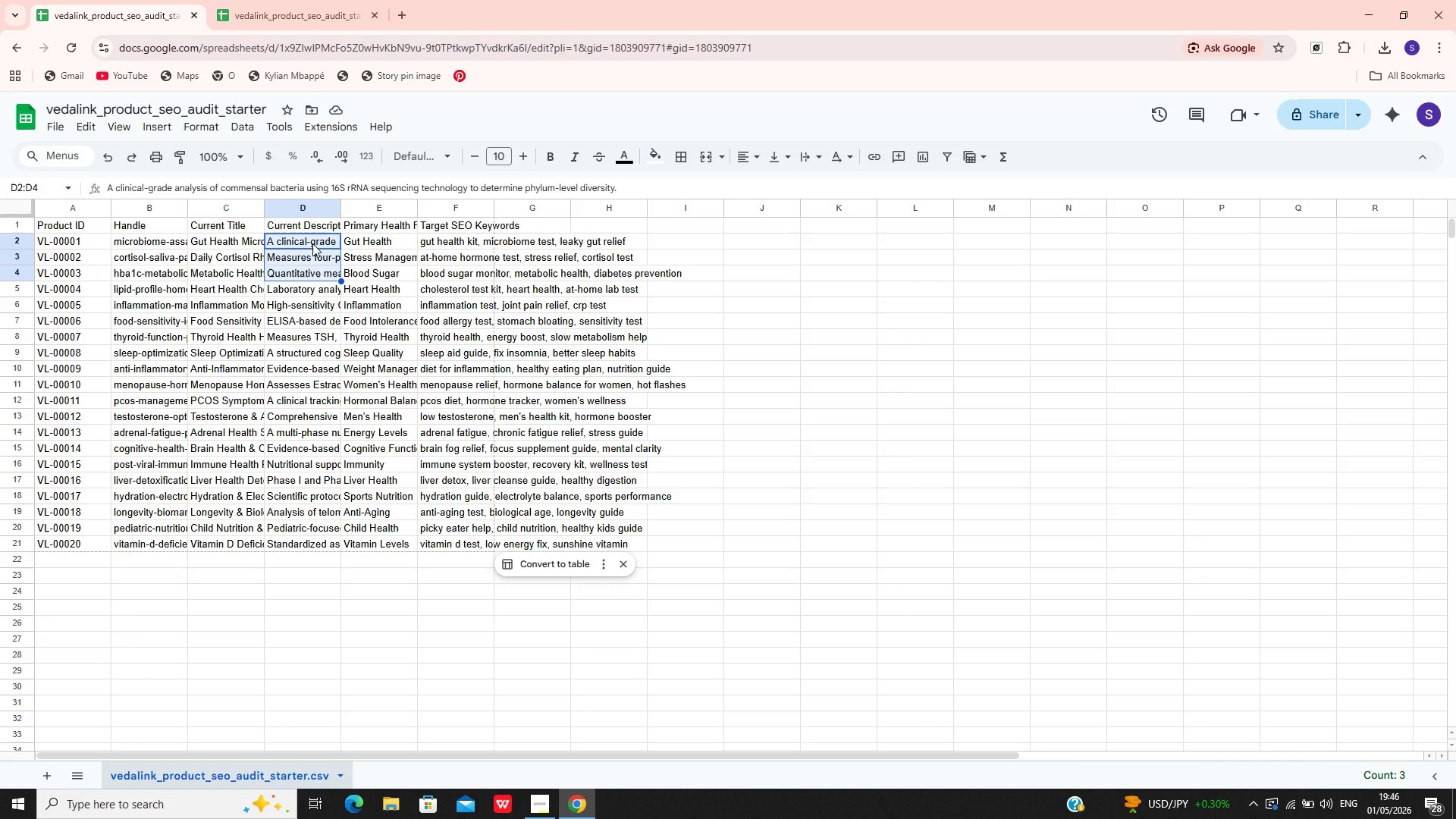 
key(Backspace)
 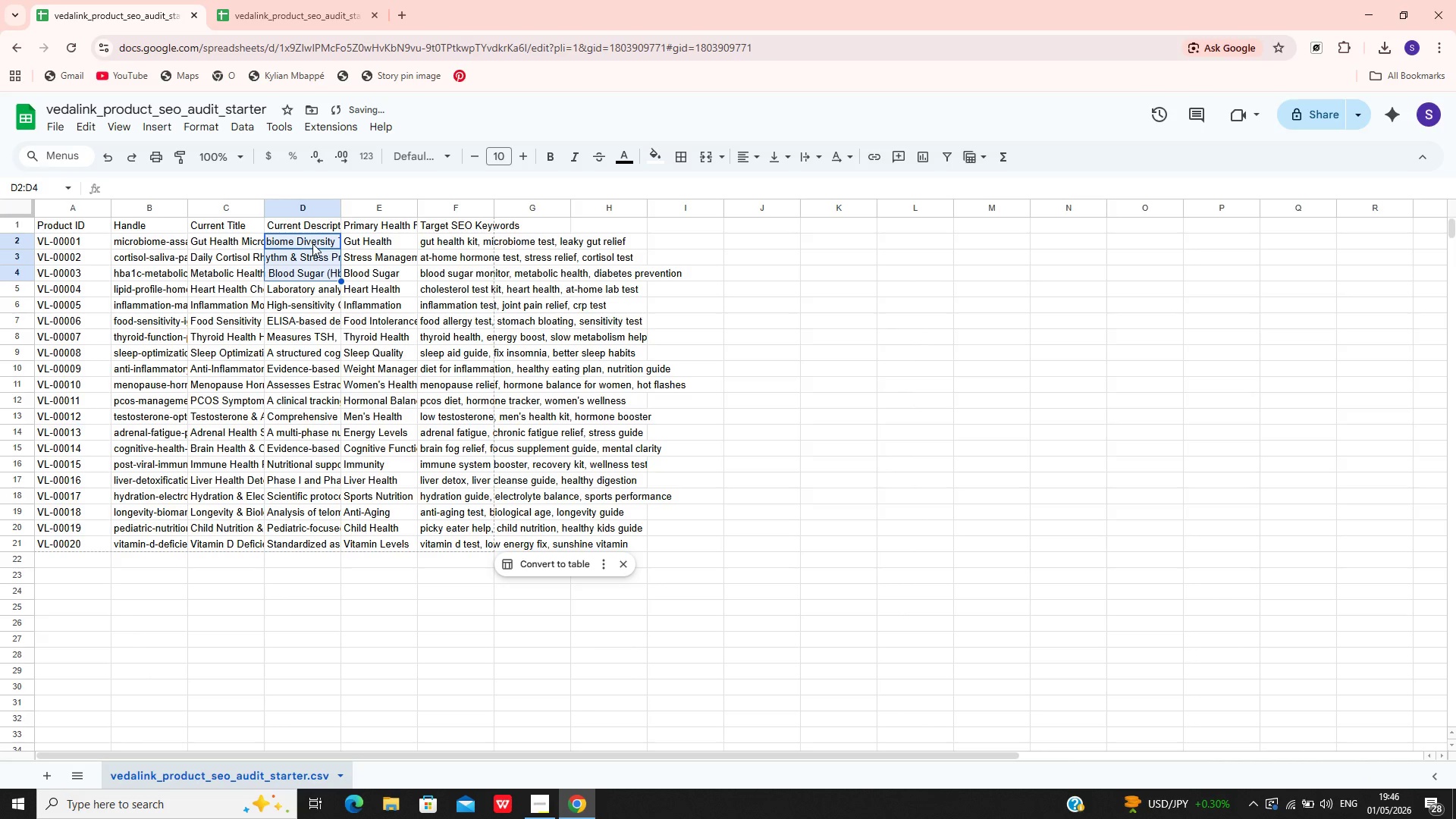 
key(Backspace)
 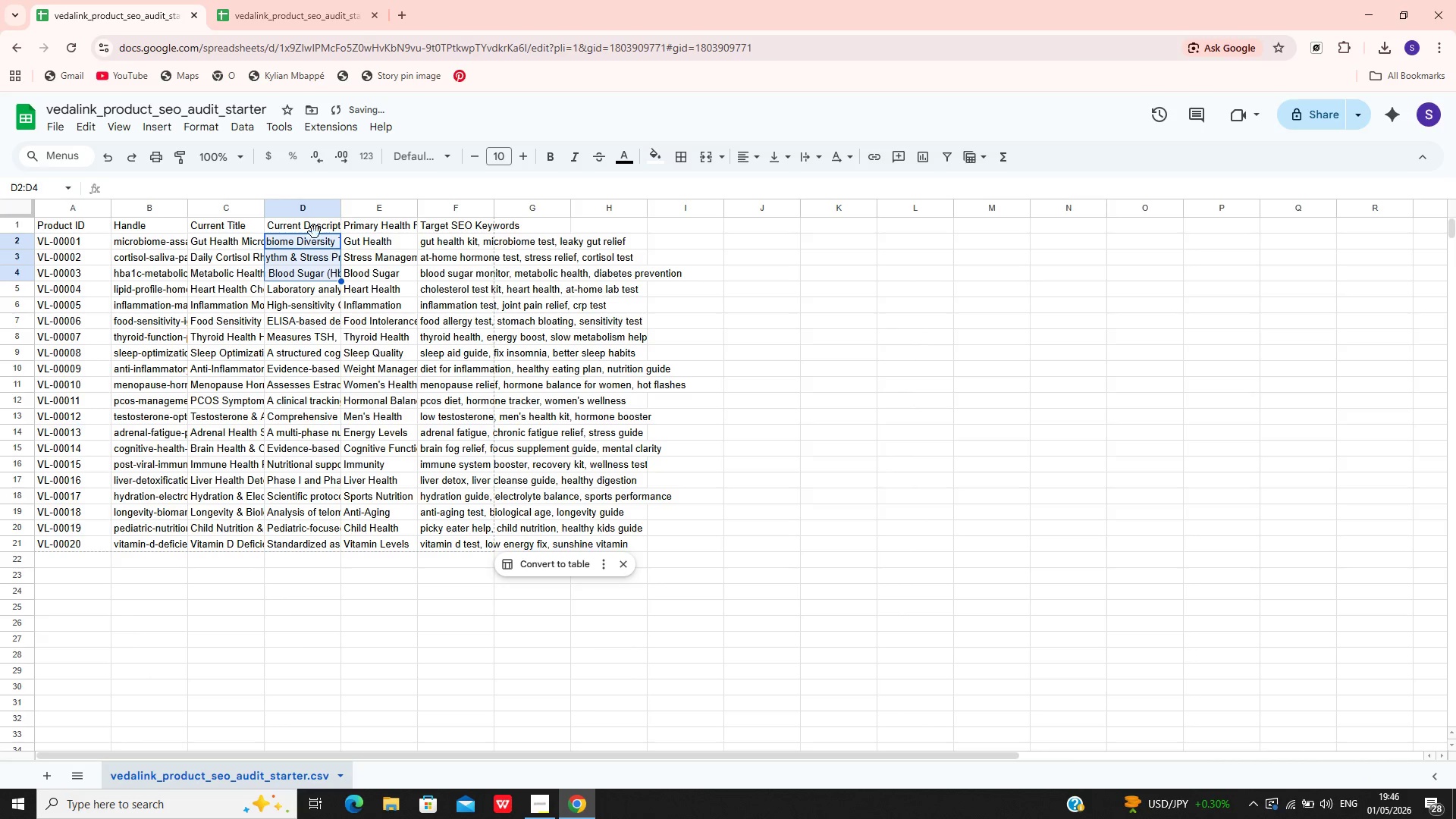 
left_click([421, 290])
 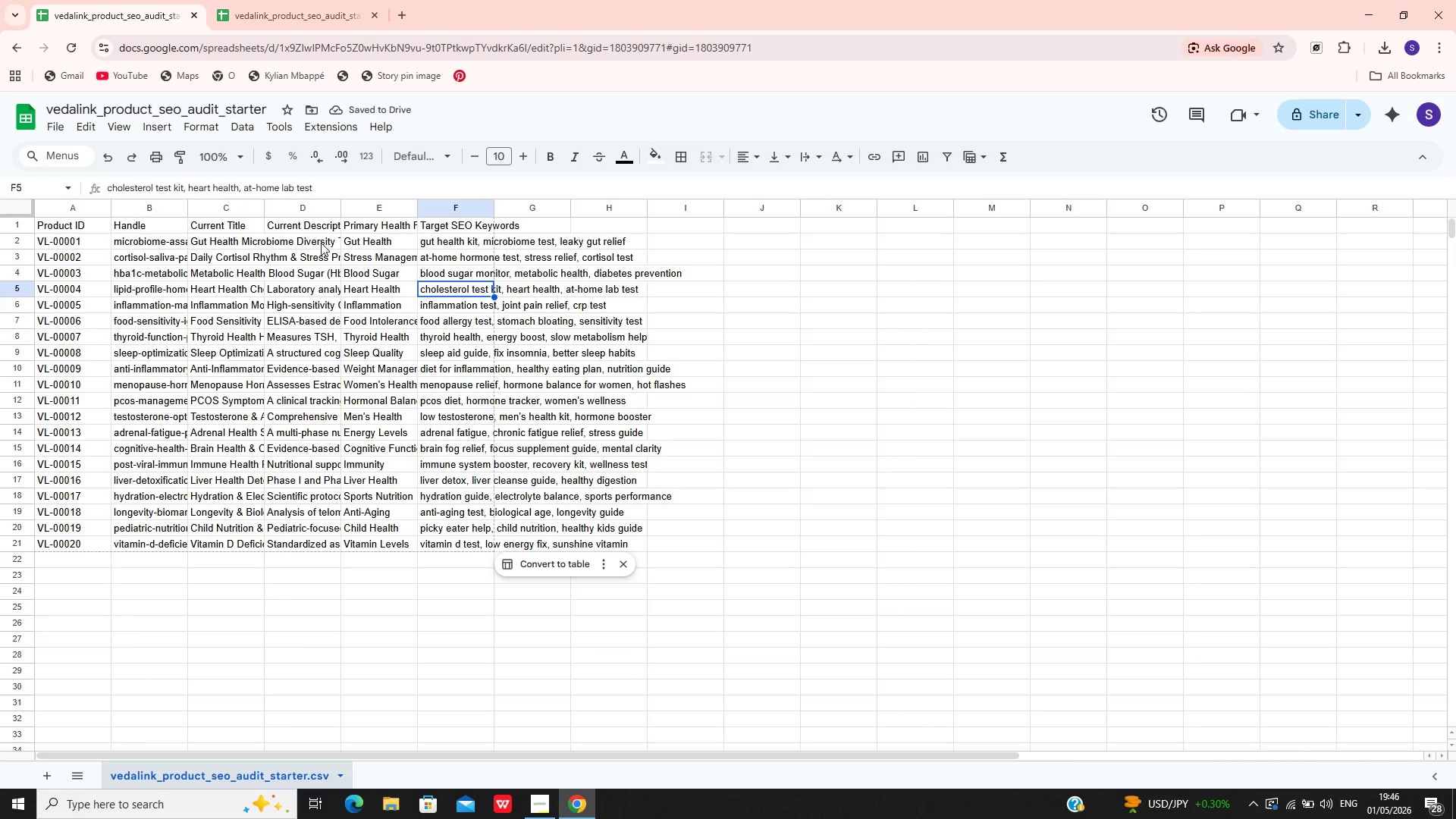 
double_click([321, 243])
 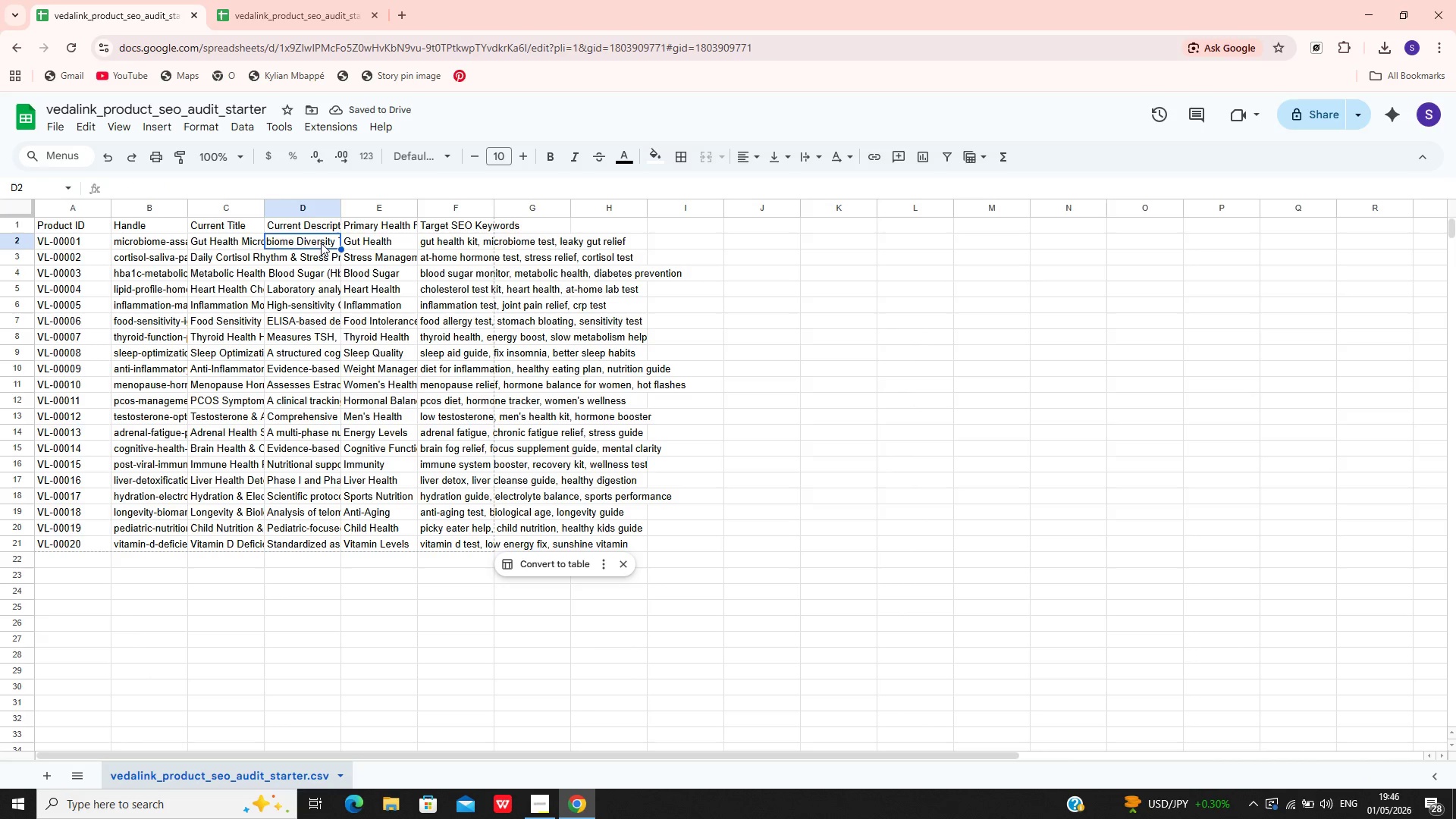 
triple_click([321, 243])
 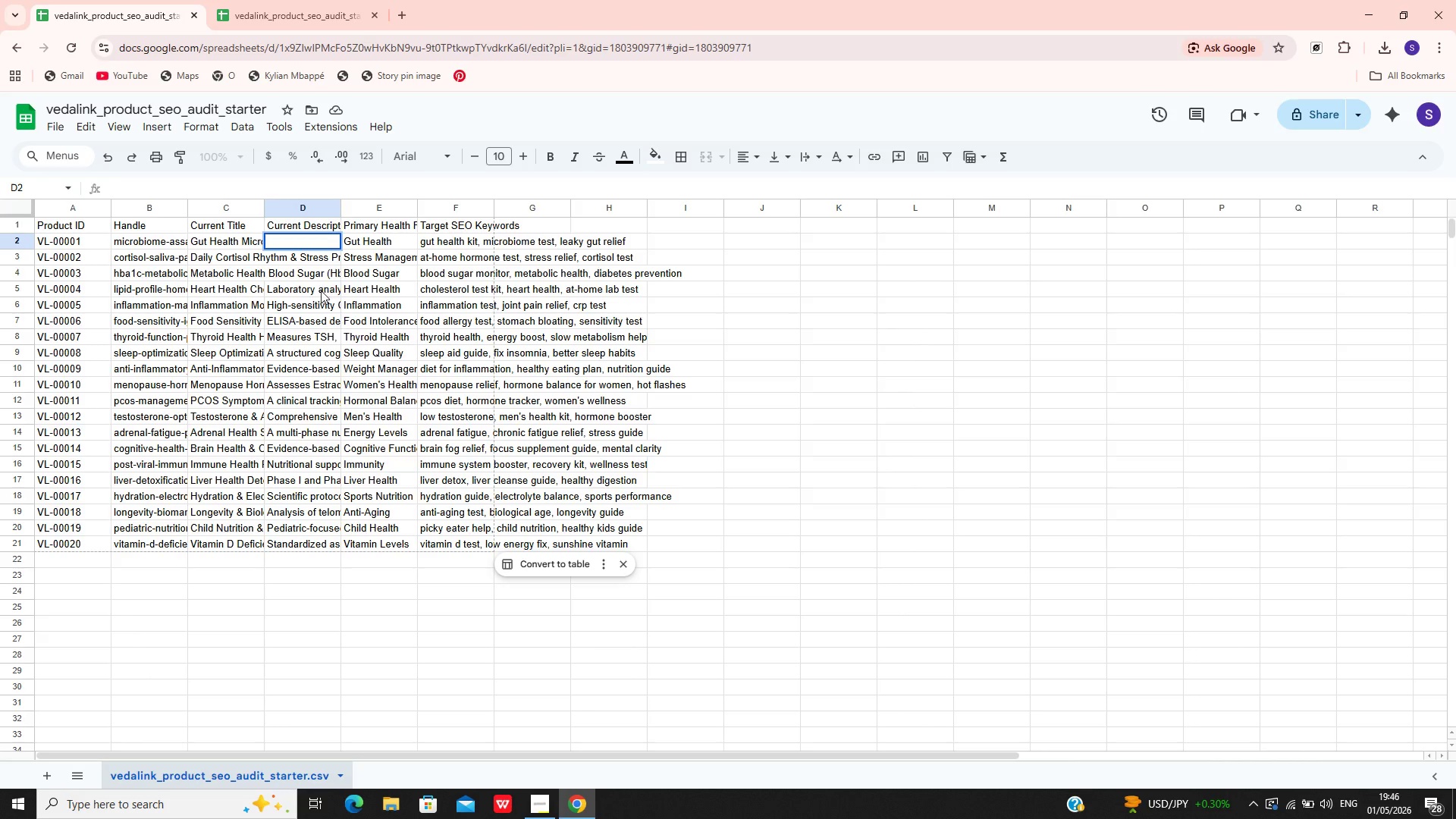 
left_click([318, 256])
 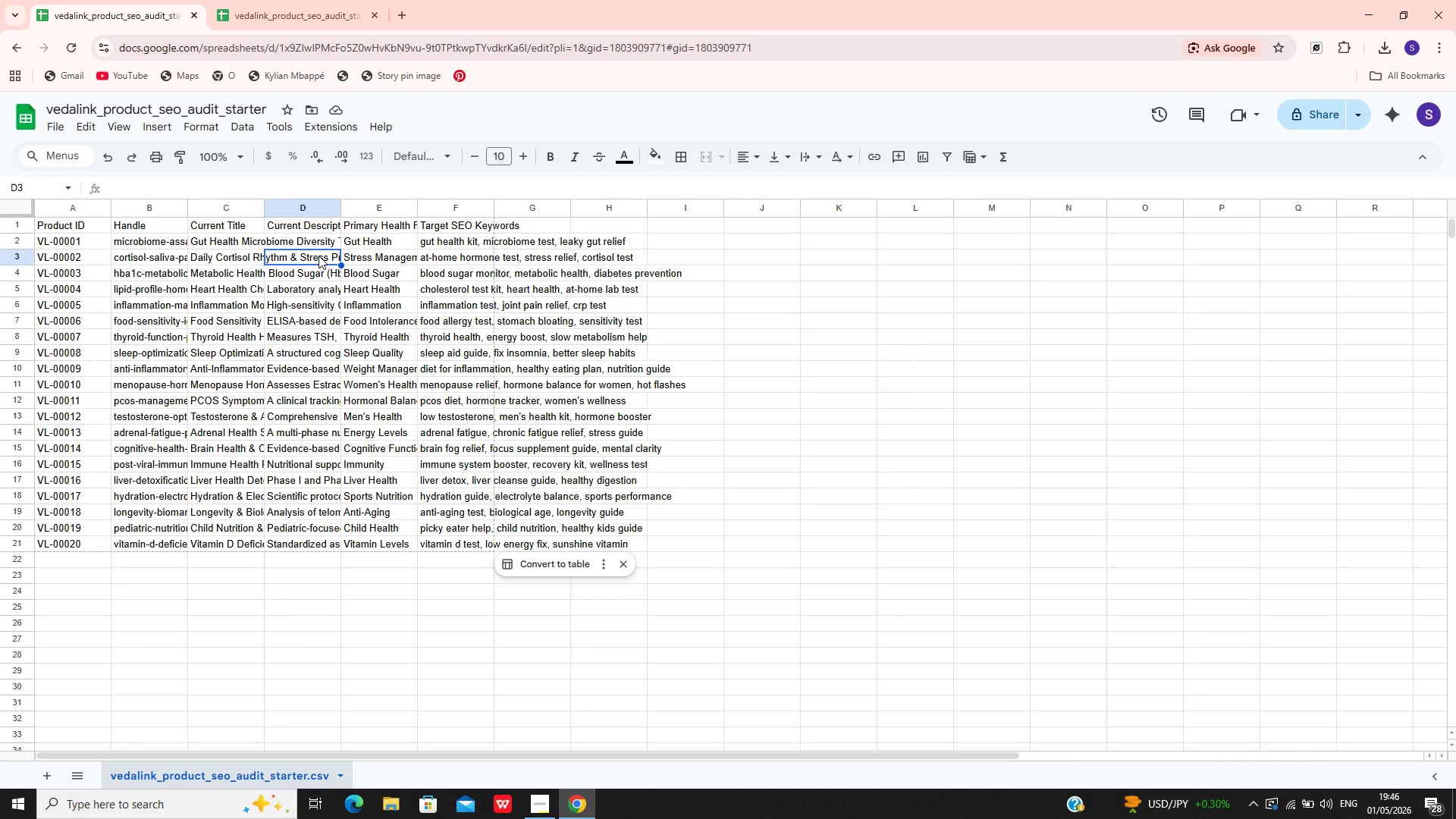 
double_click([318, 256])
 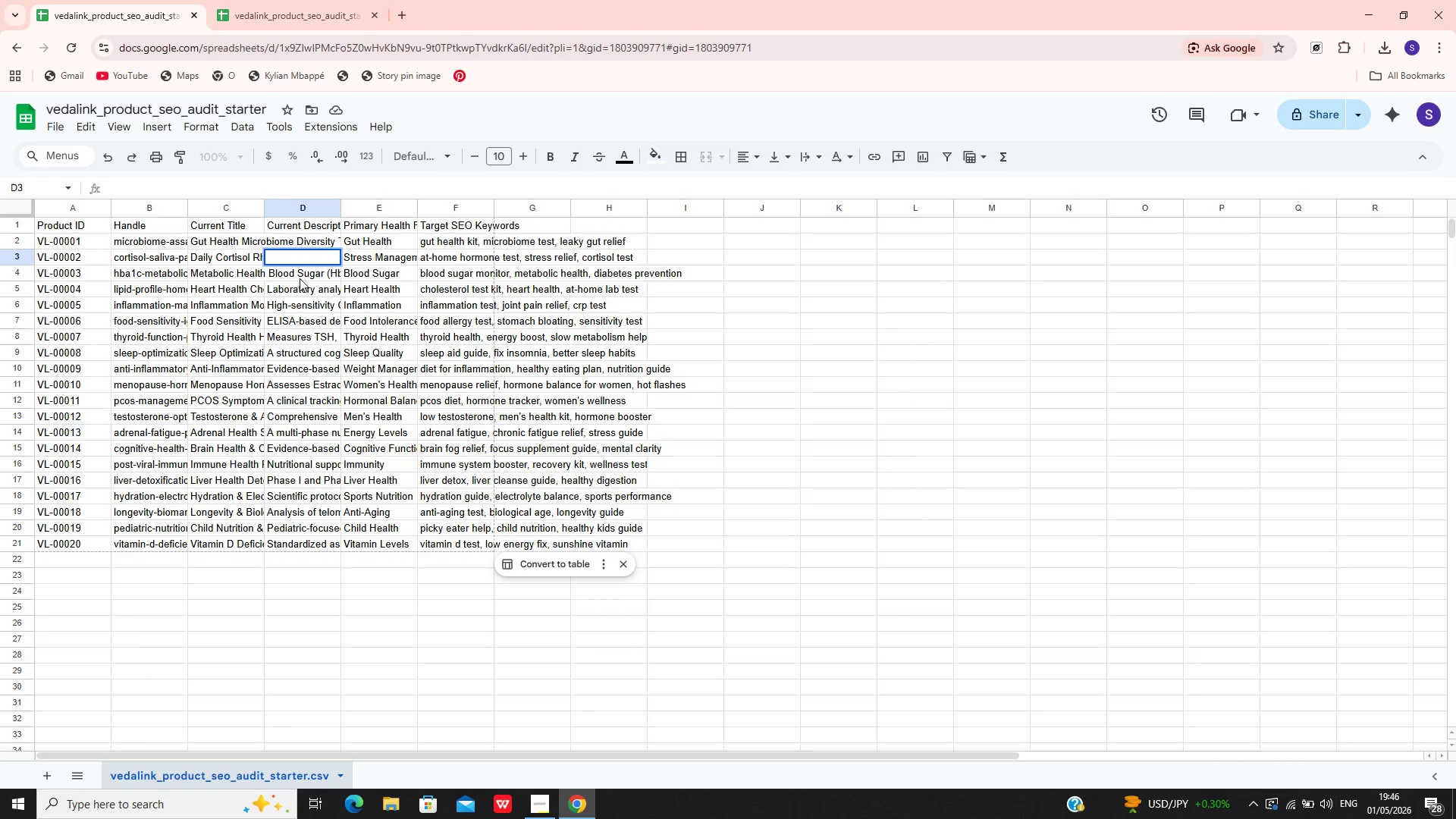 
left_click([300, 279])
 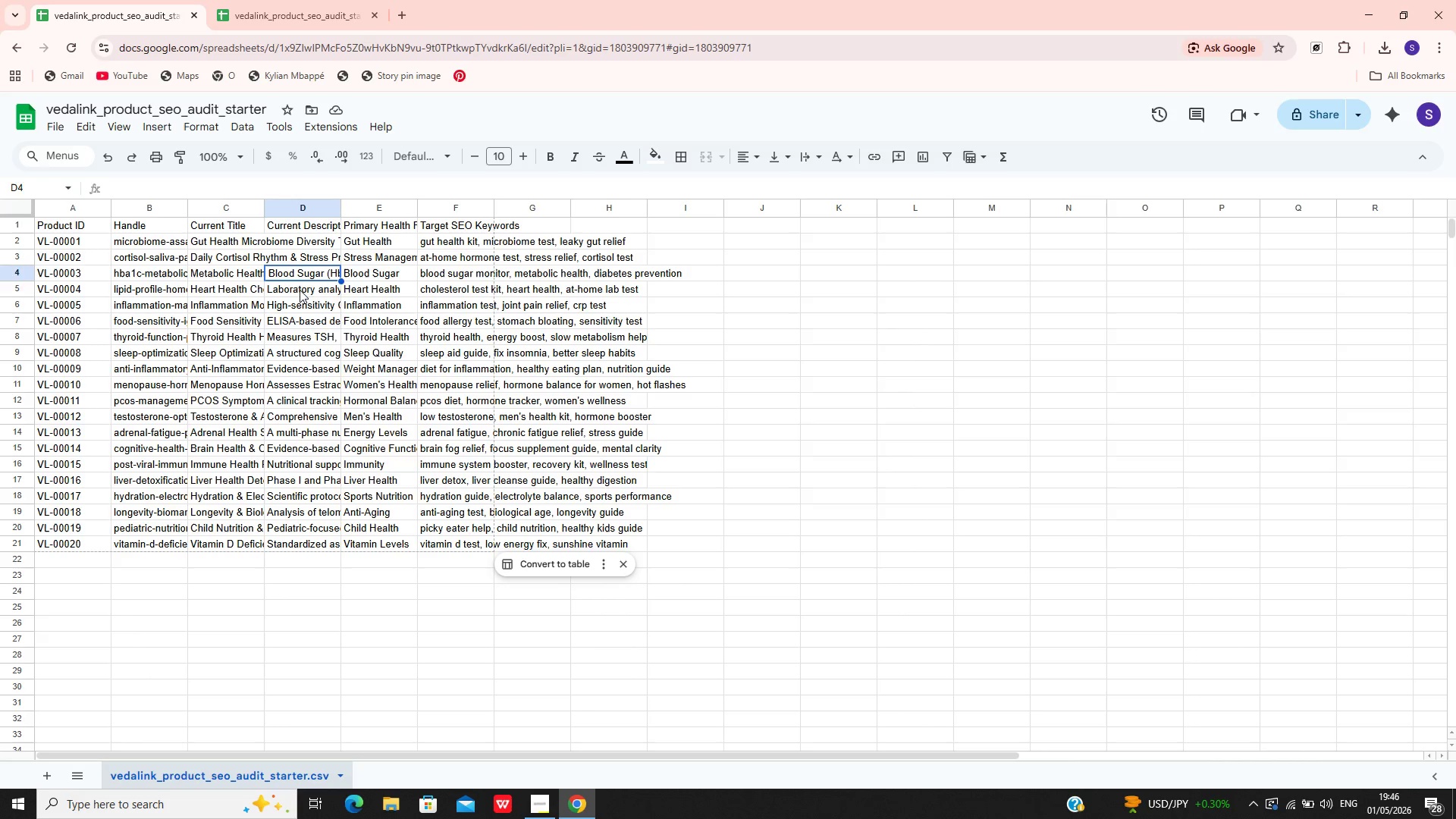 
double_click([300, 290])
 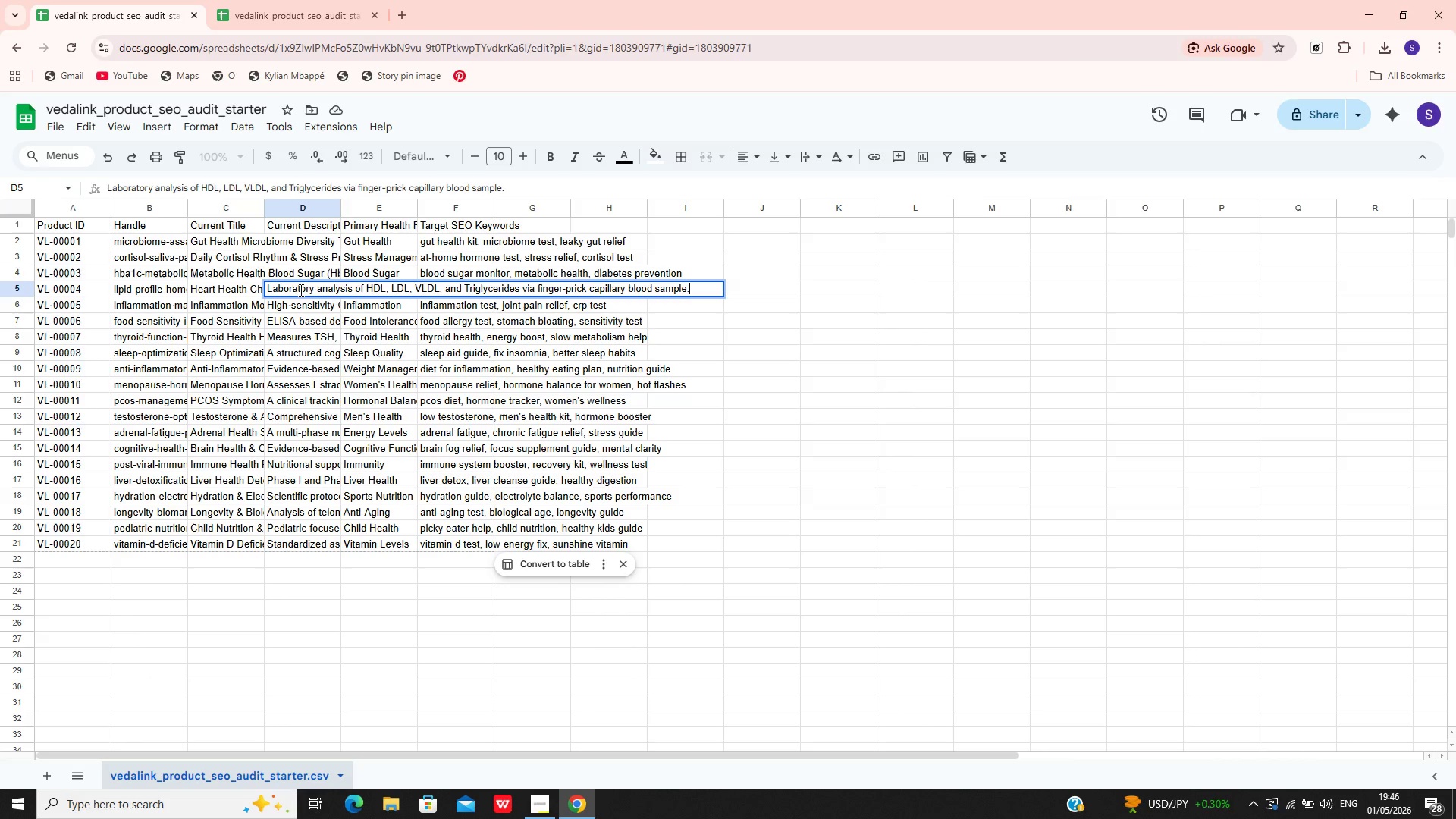 
wait(5.98)
 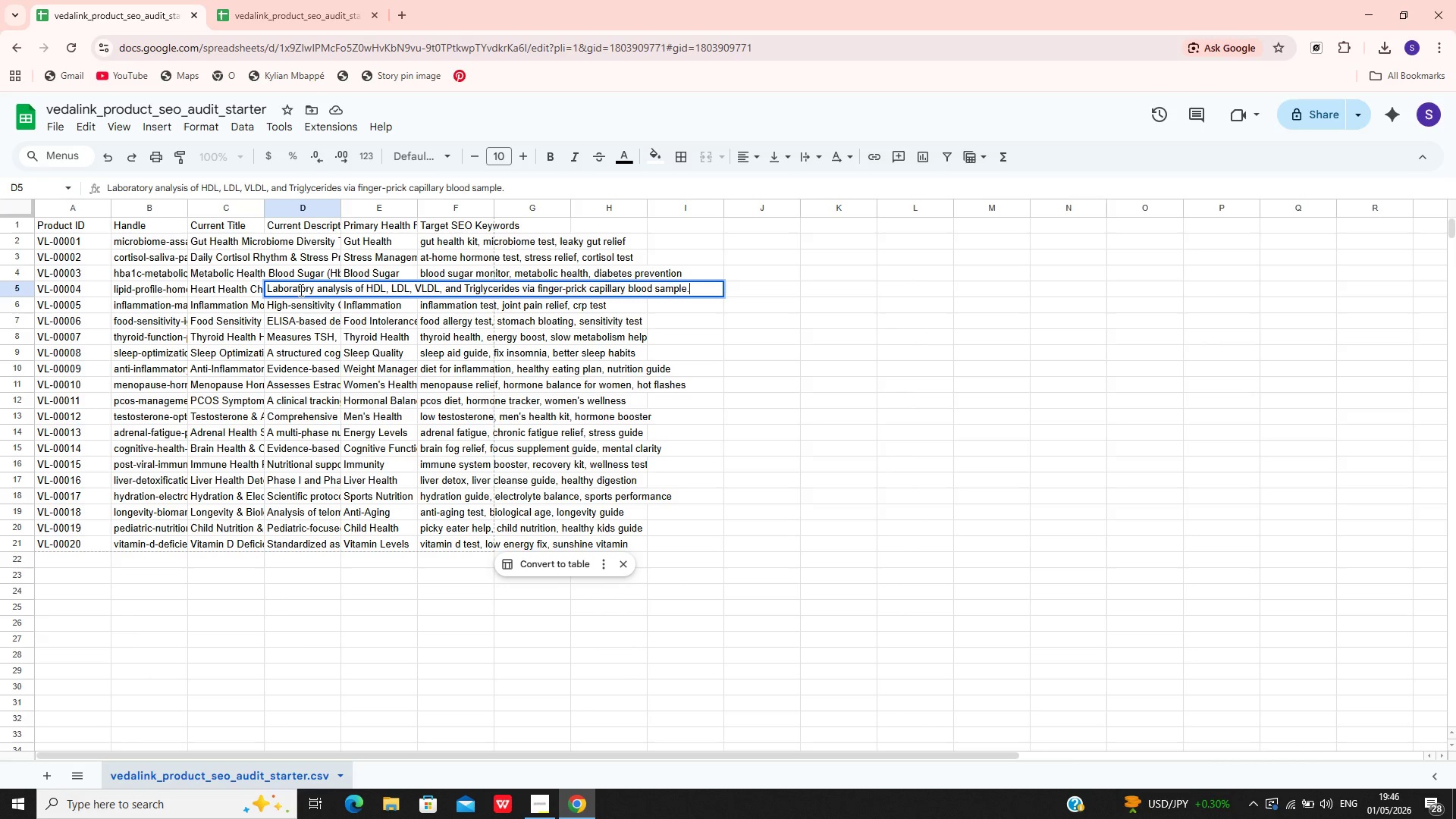 
double_click([303, 271])
 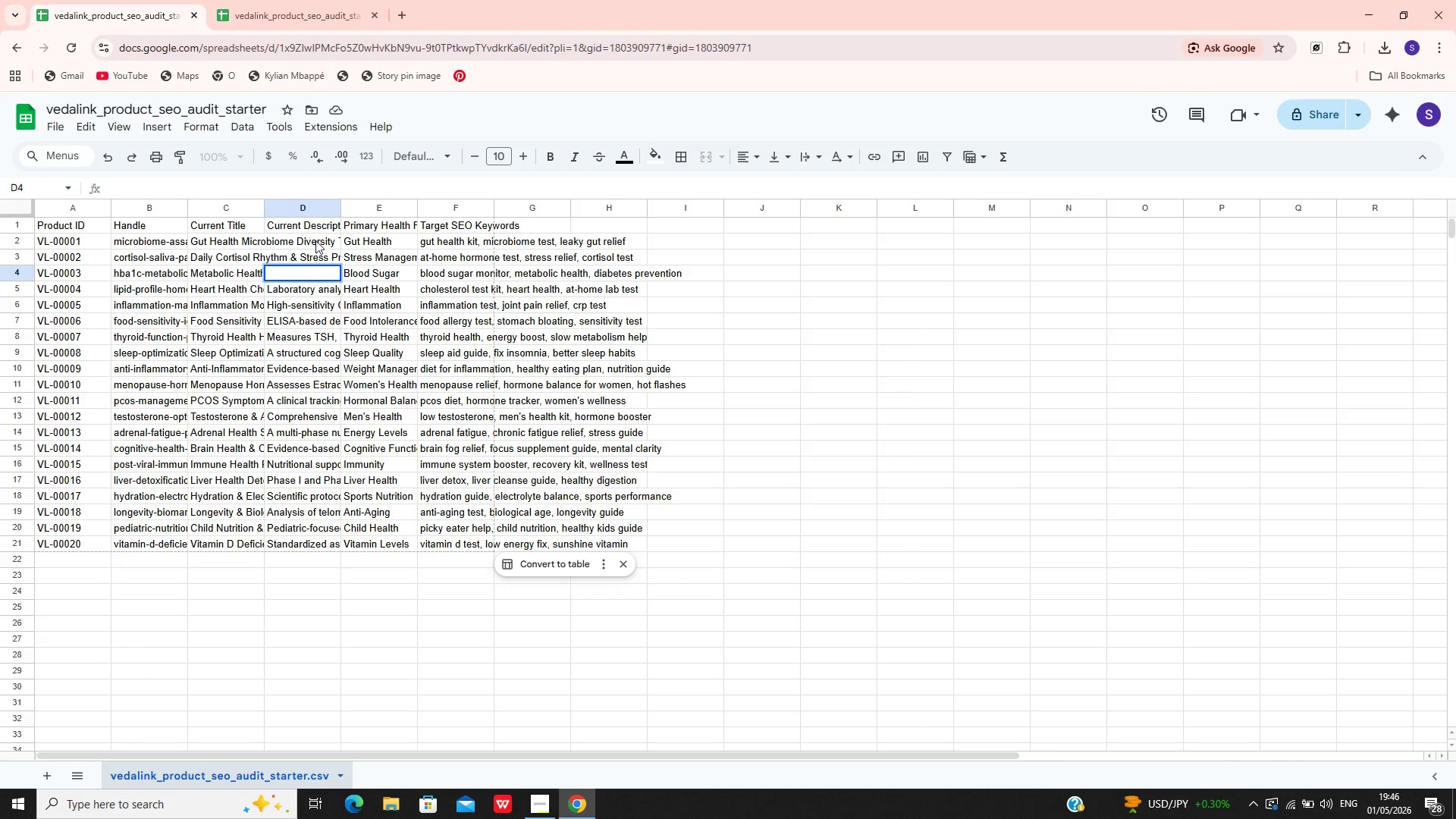 
left_click([315, 239])
 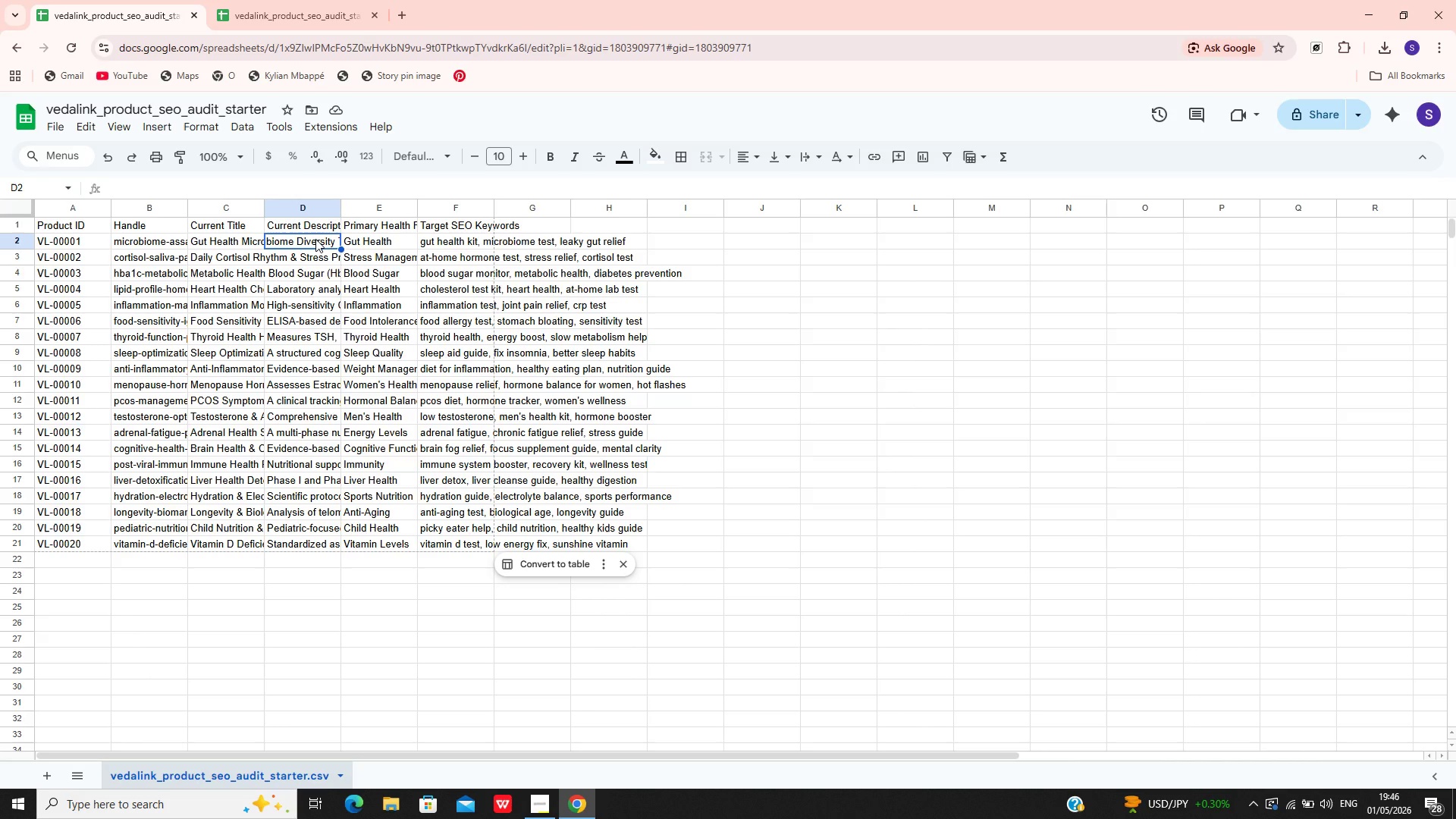 
key(Shift+ArrowDown)
 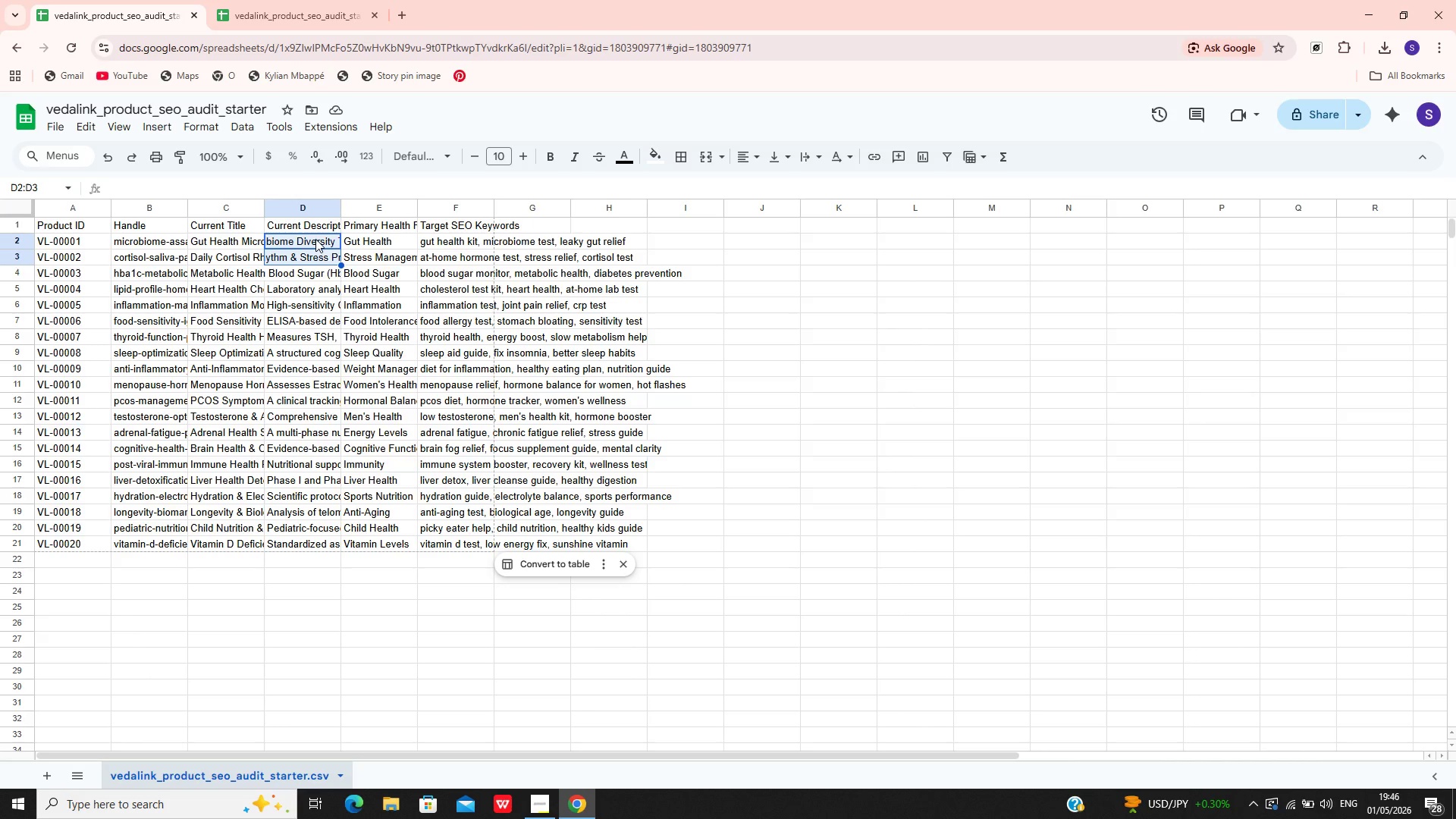 
key(Shift+ArrowDown)
 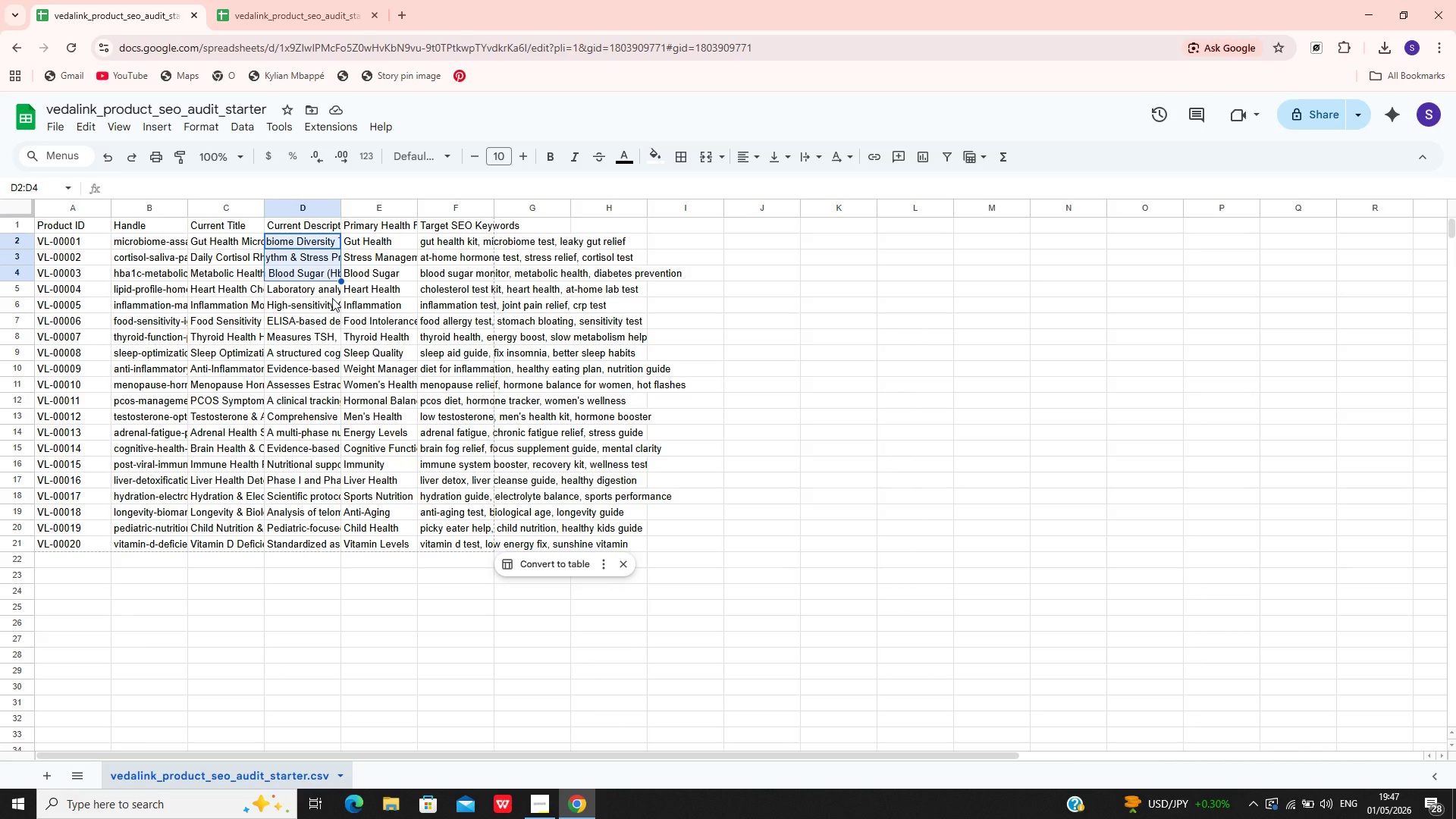 
wait(36.12)
 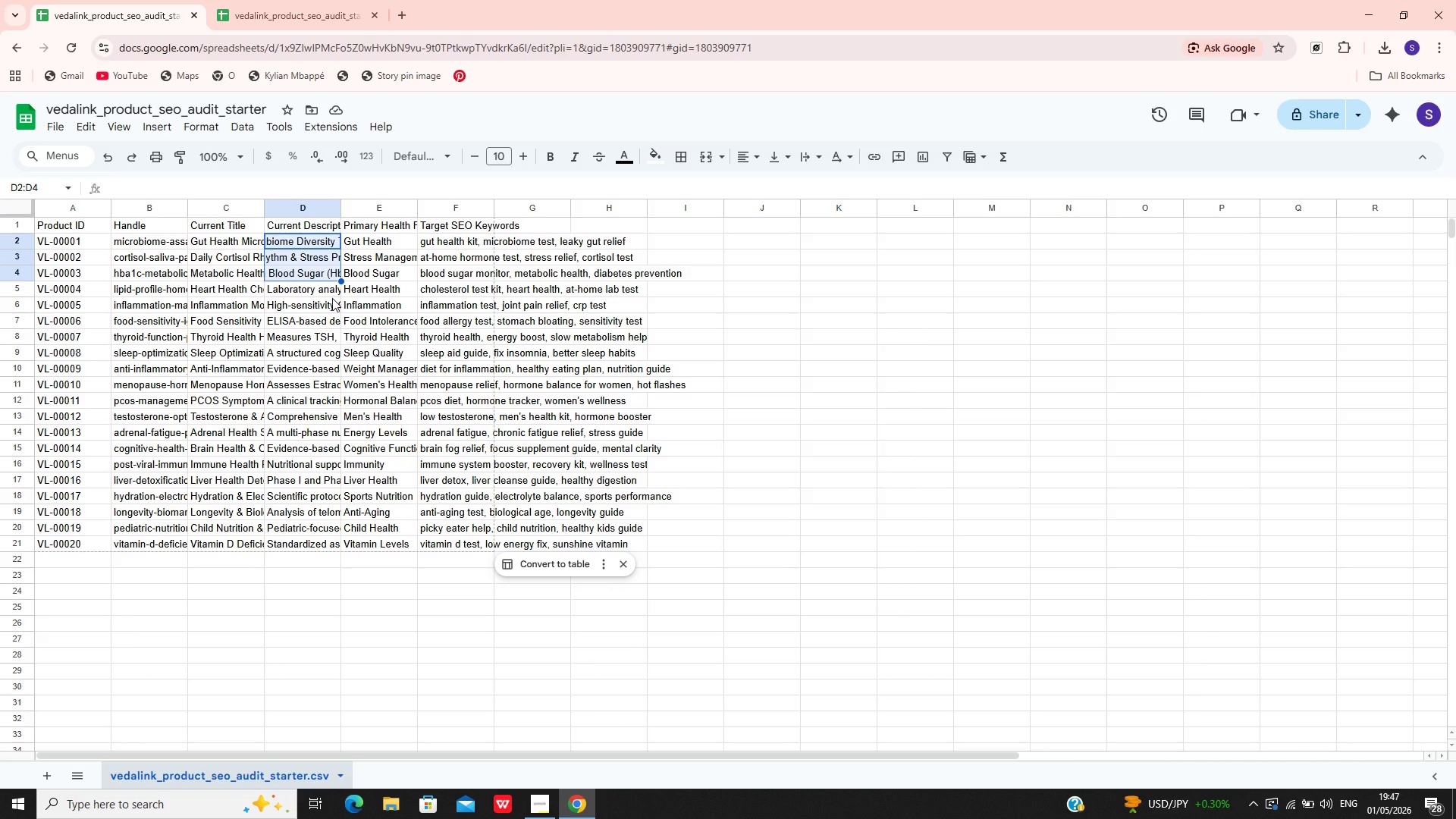 
left_click([298, 243])
 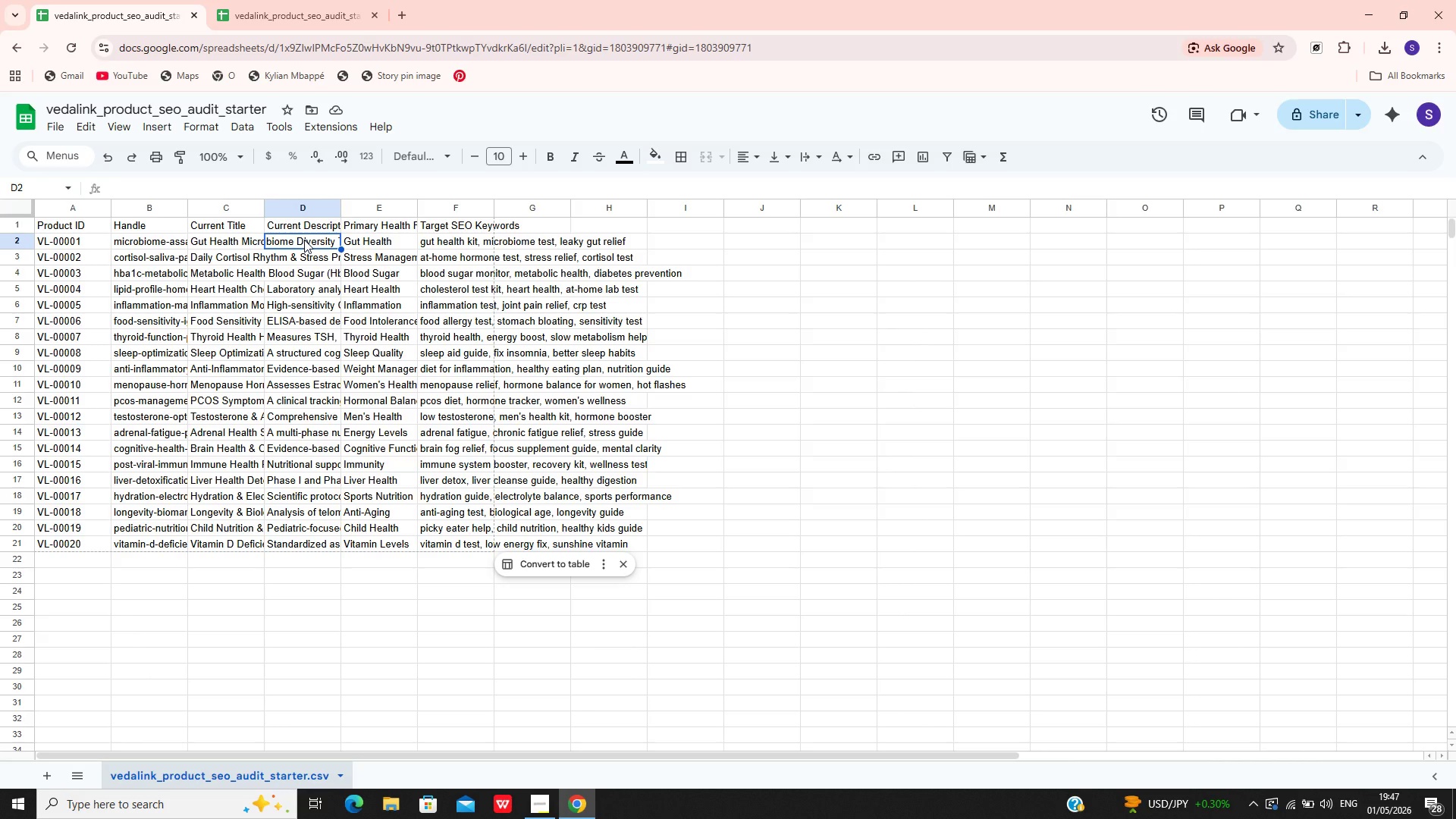 
key(Shift+ArrowDown)
 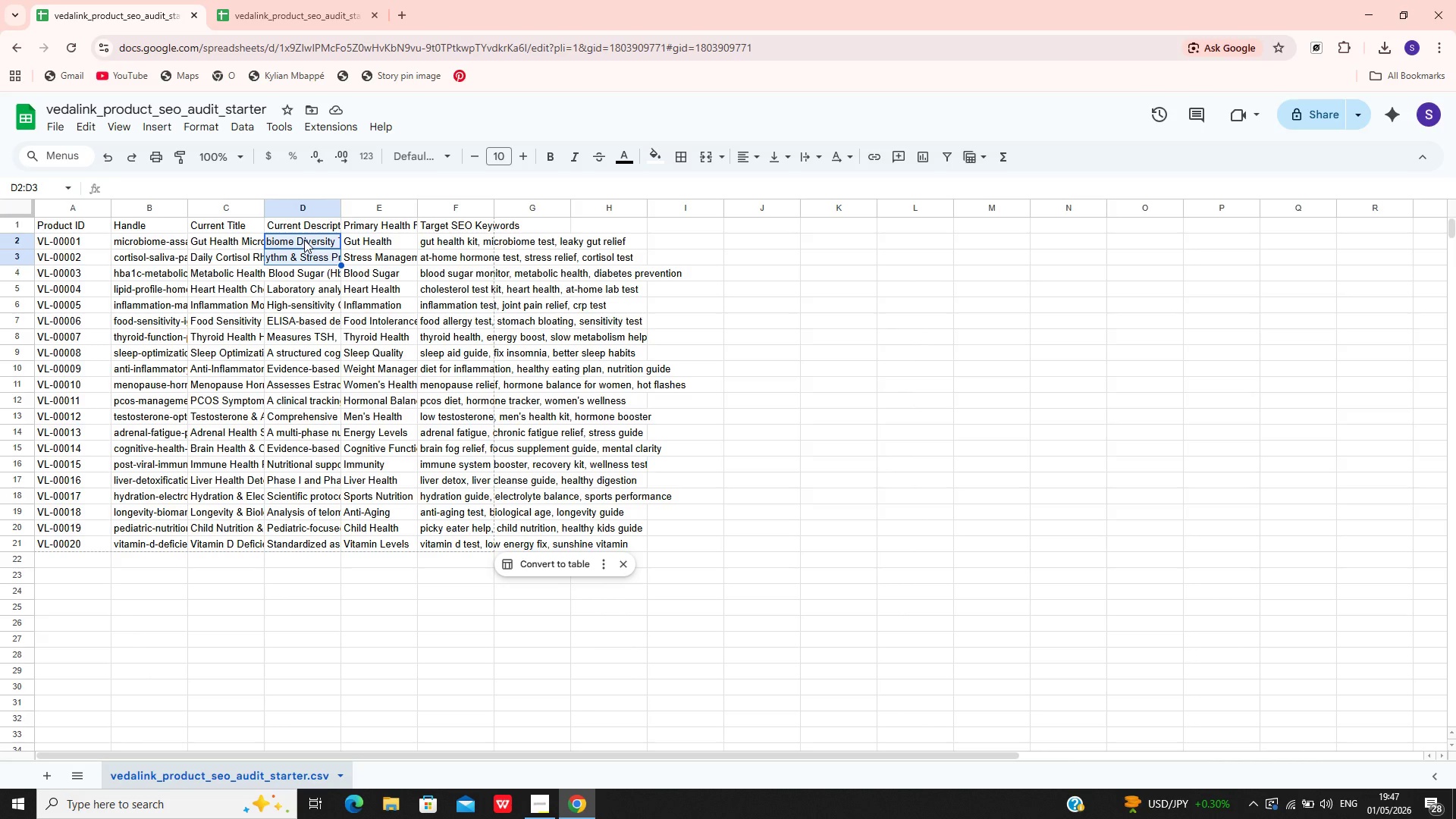 
key(Shift+ArrowDown)
 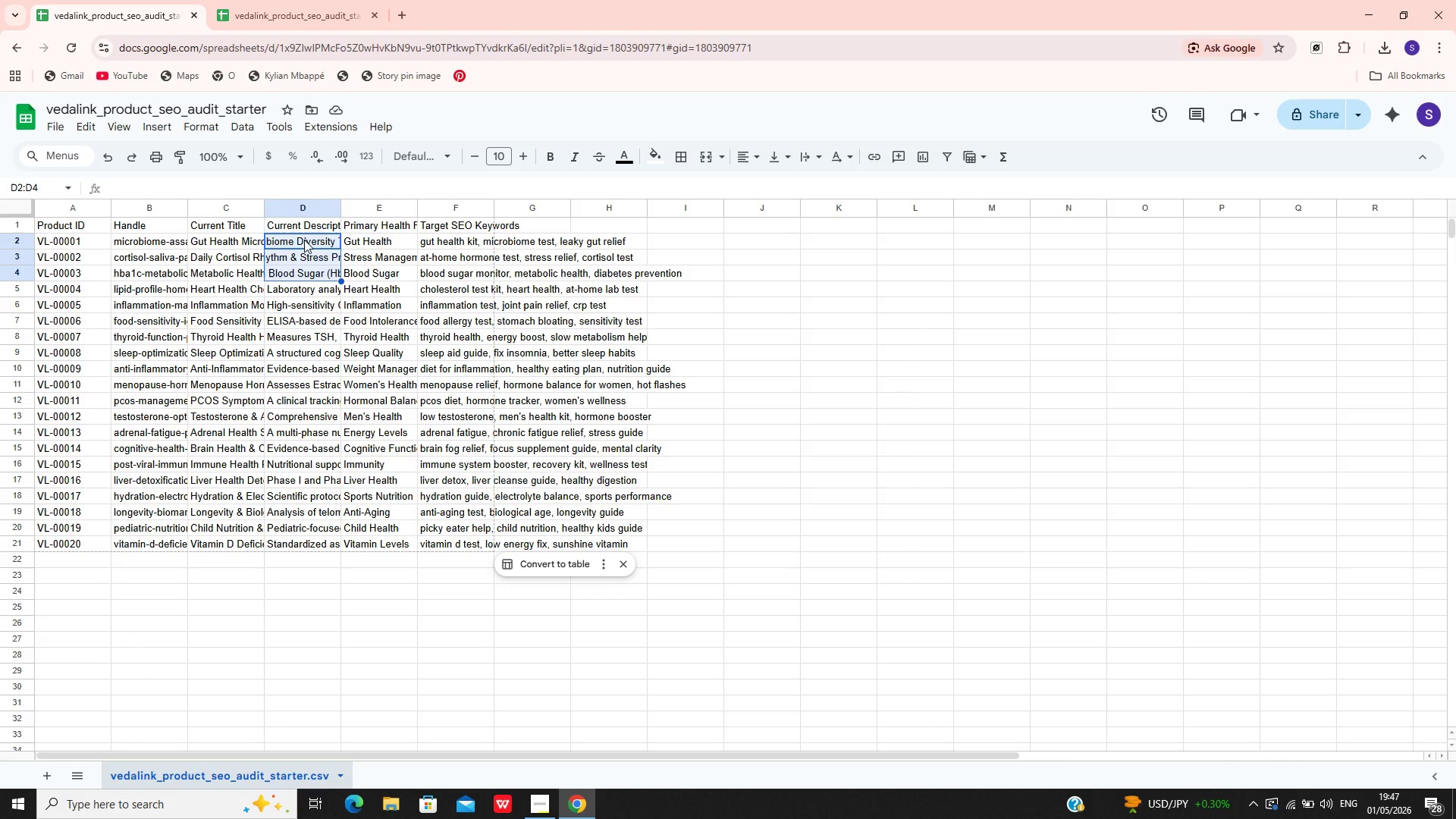 
right_click([304, 240])
 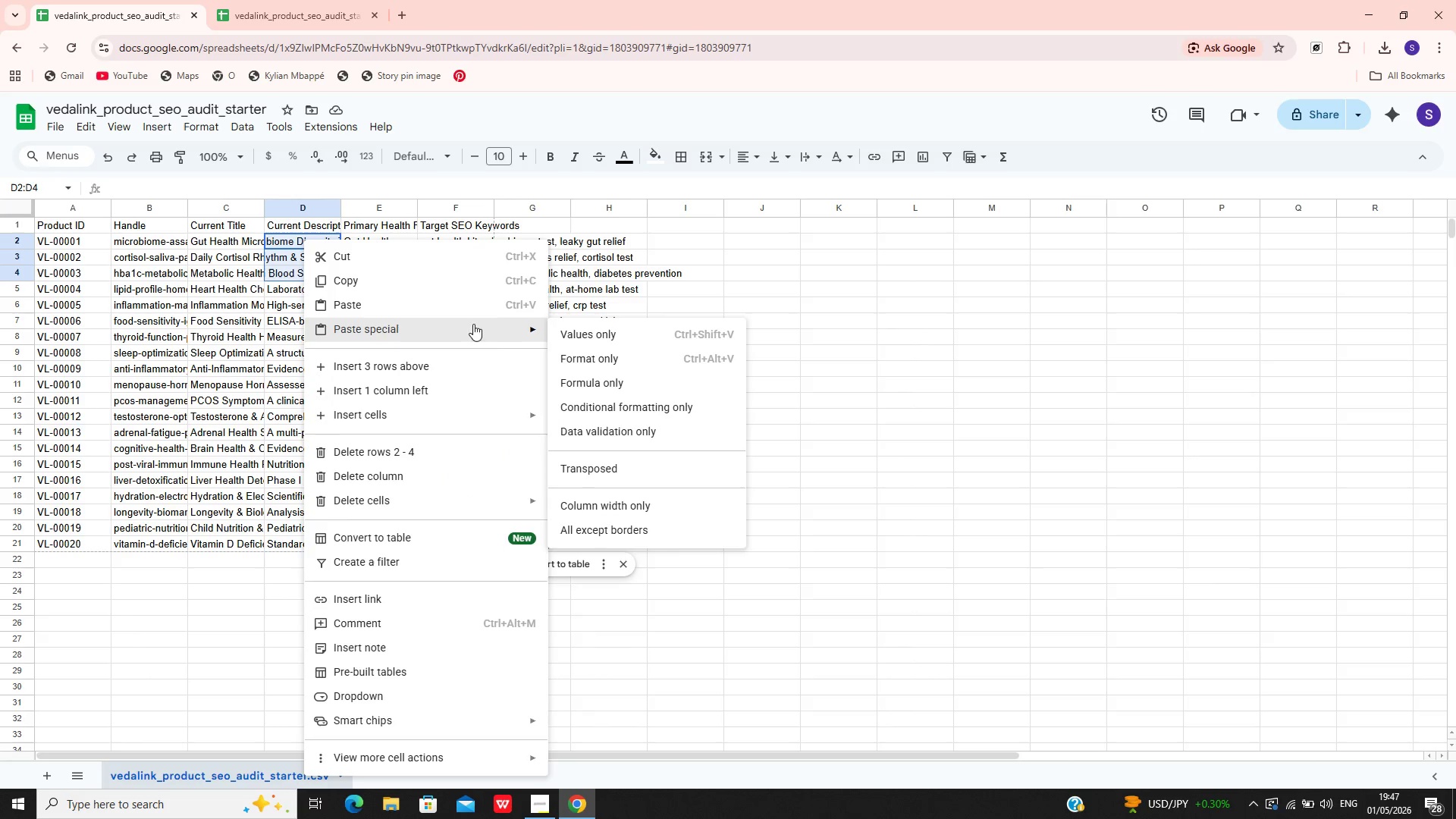 
left_click([557, 325])
 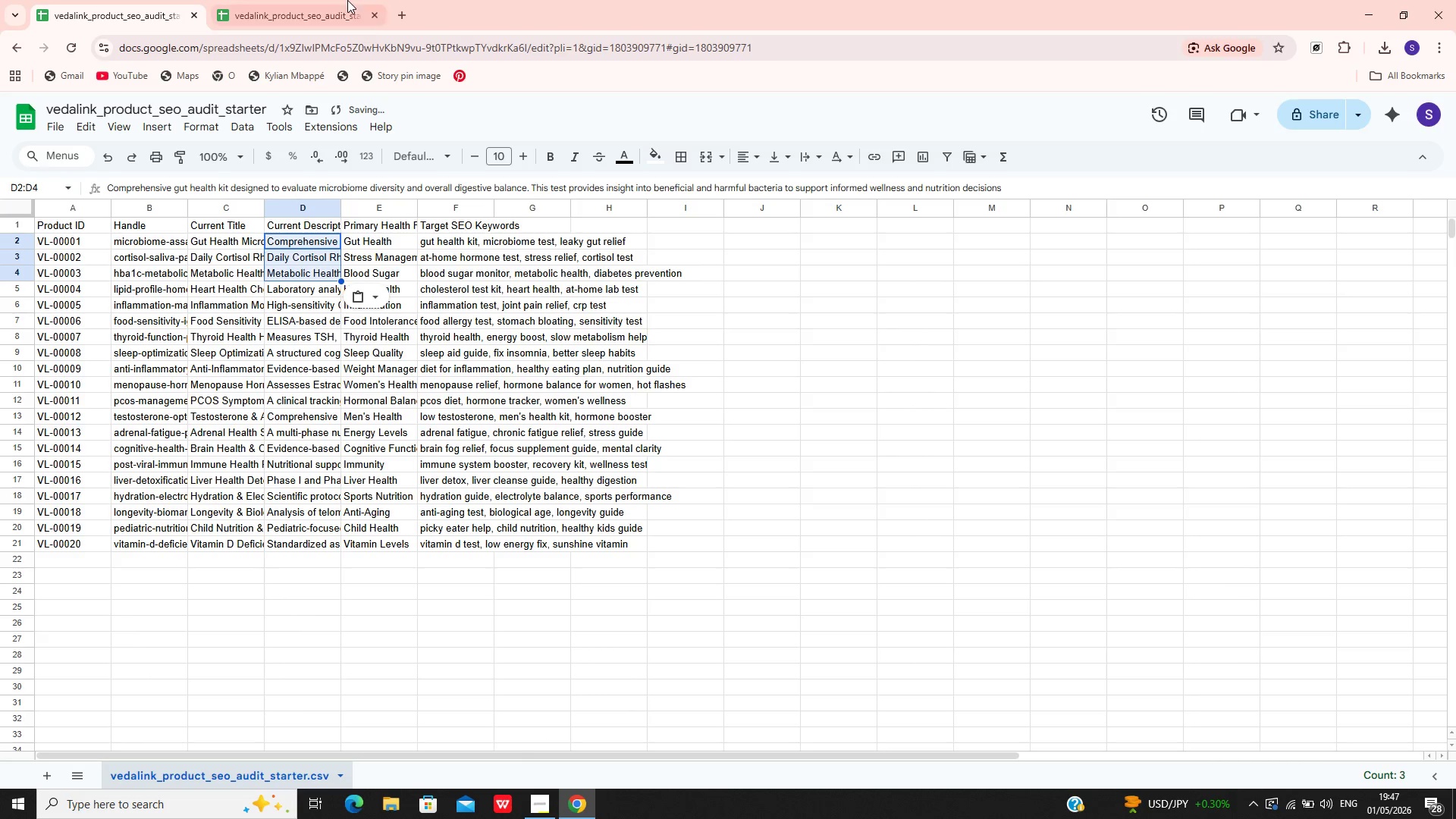 
left_click([271, 11])
 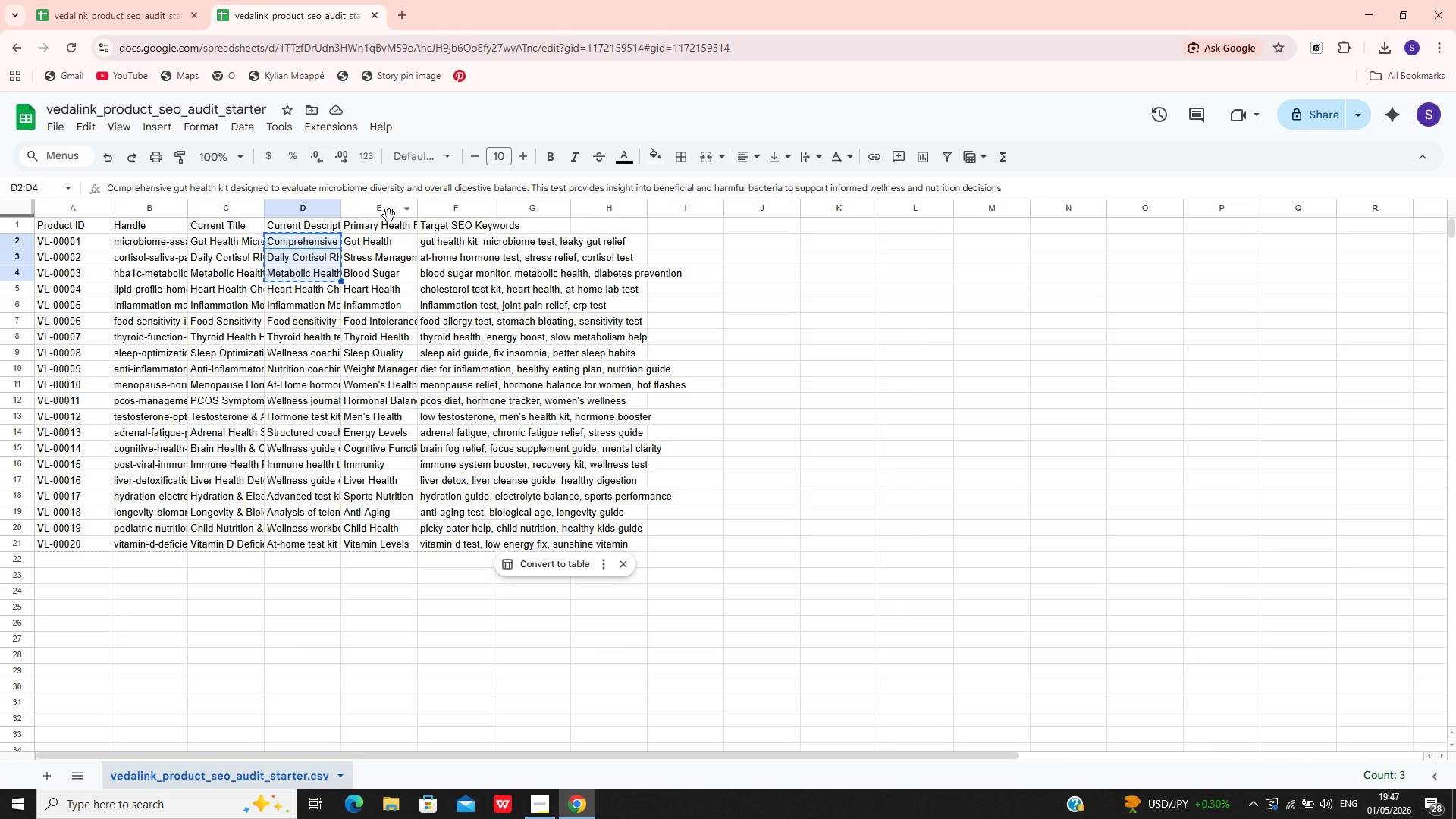 
left_click([368, 251])
 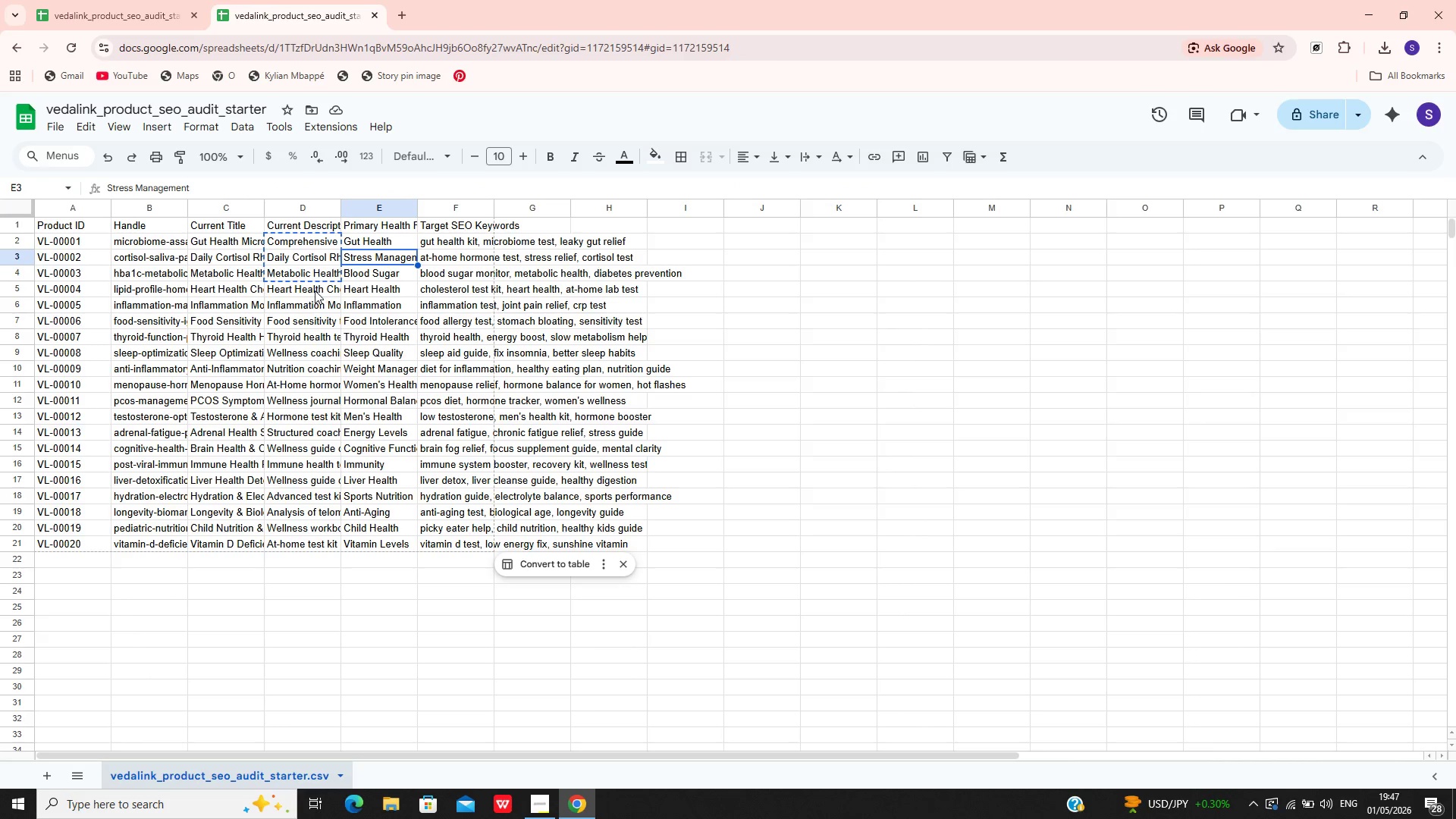 
left_click([314, 290])
 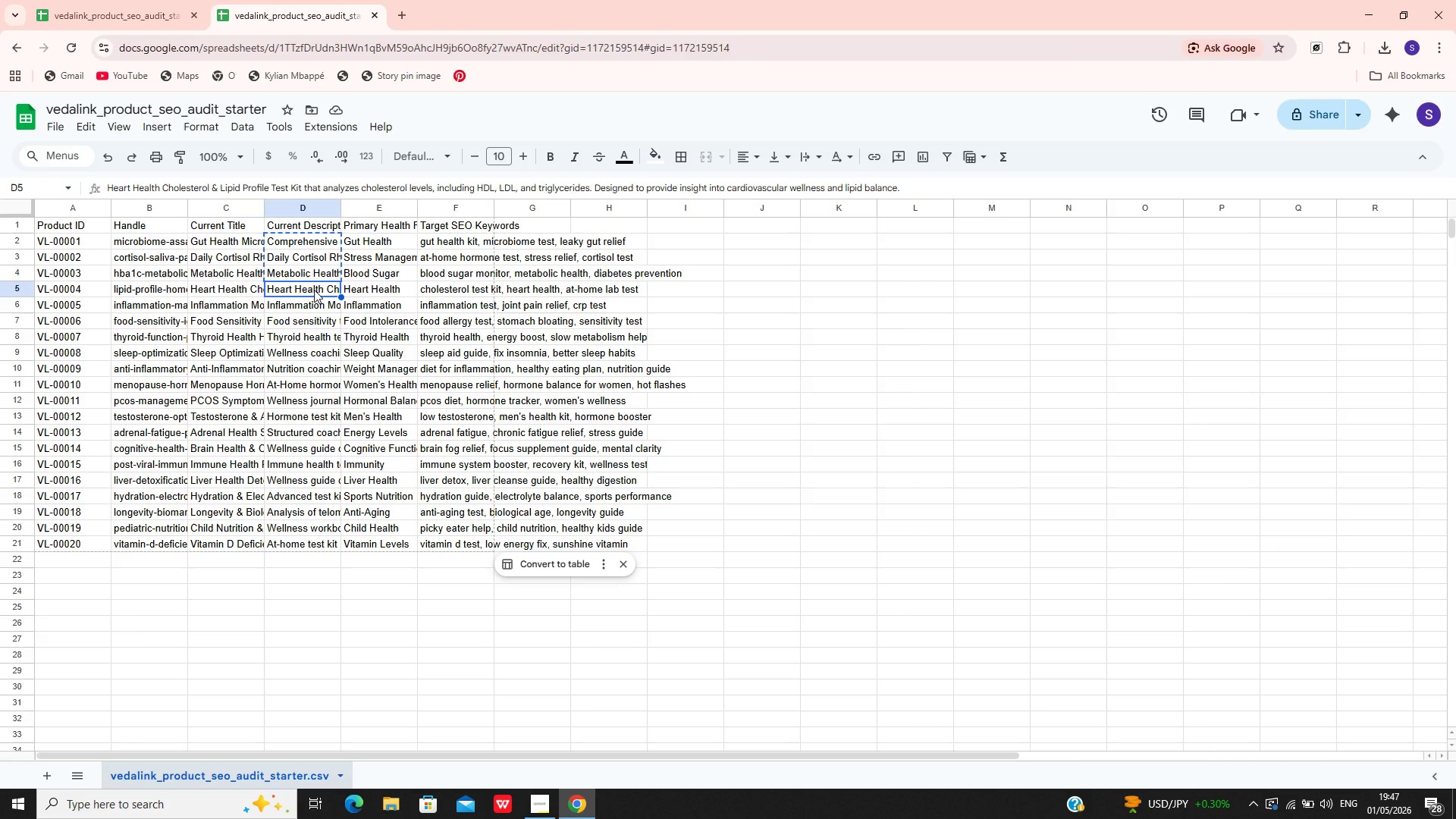 
wait(12.28)
 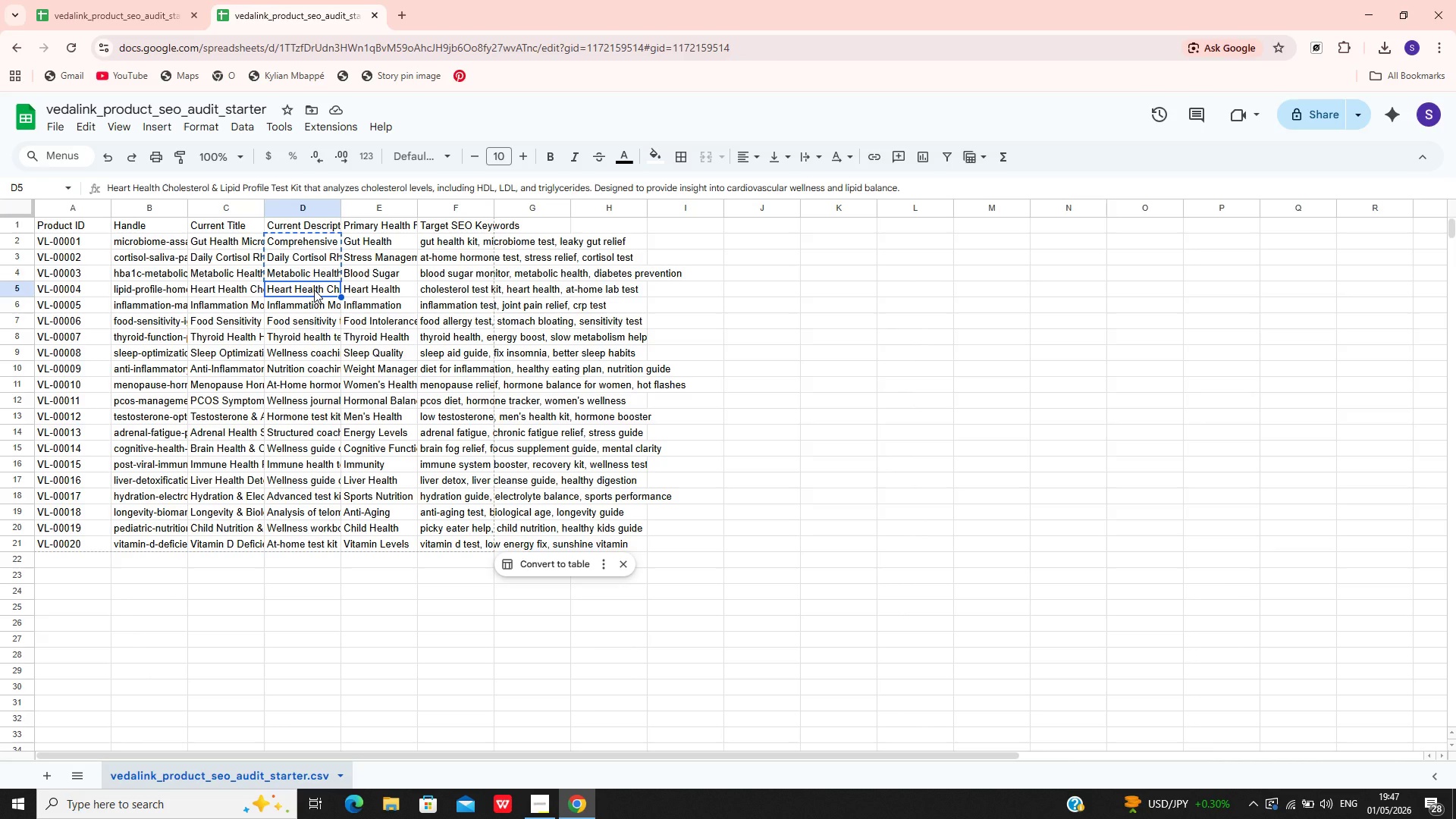 
left_click([372, 281])
 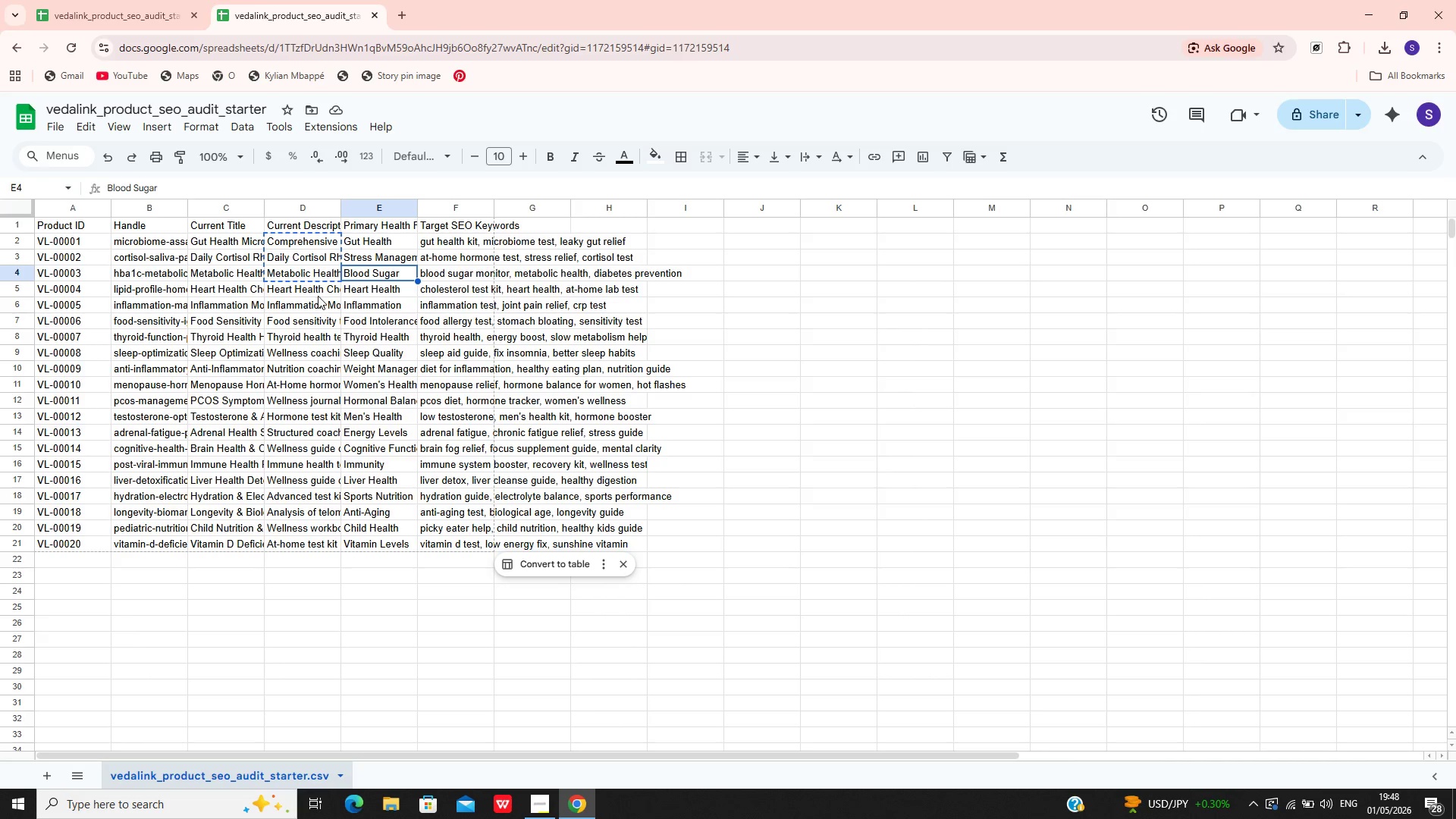 
left_click([318, 285])
 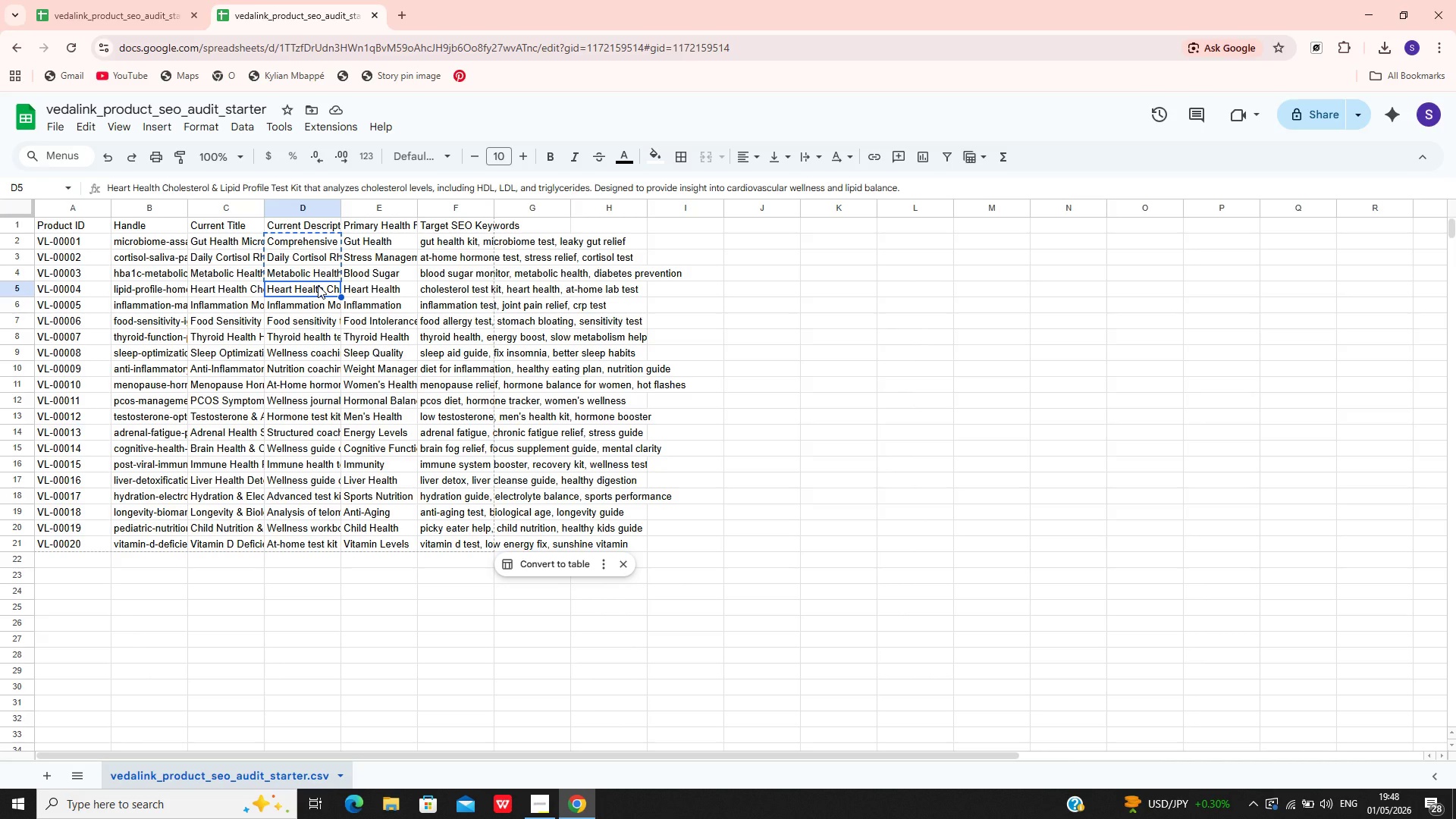 
wait(17.16)
 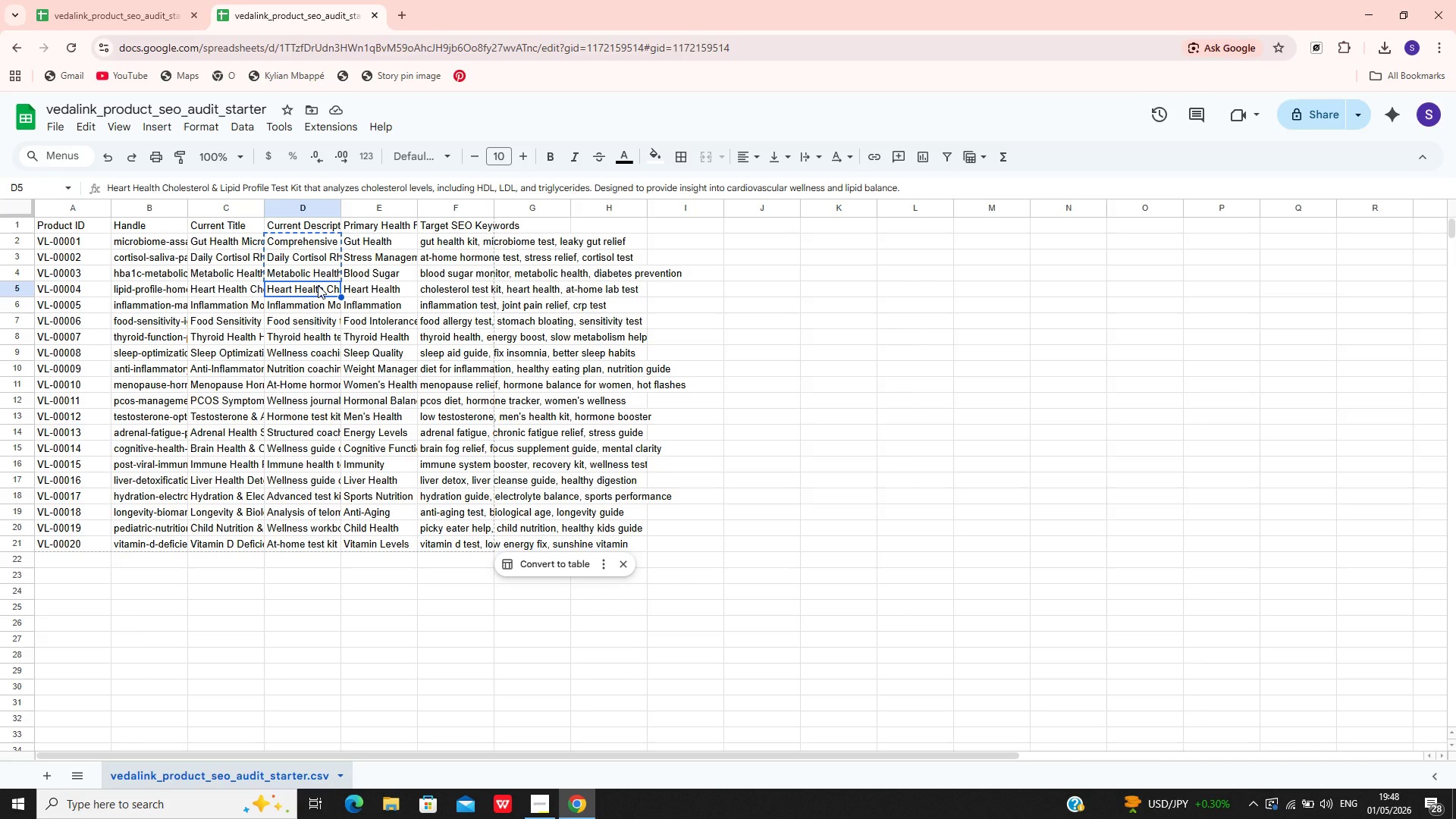 
key(Shift+ArrowDown)
 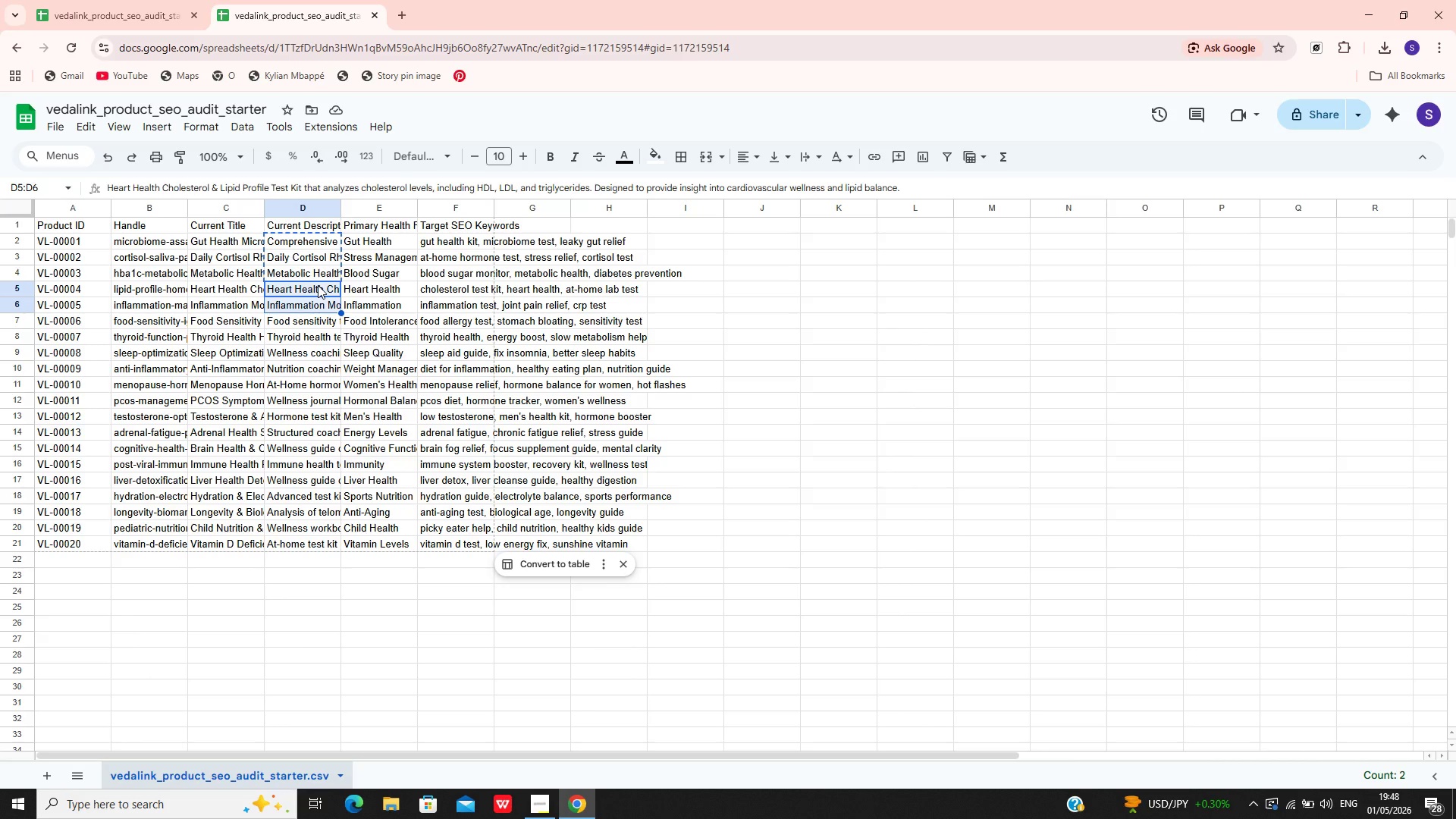 
key(Shift+ArrowDown)
 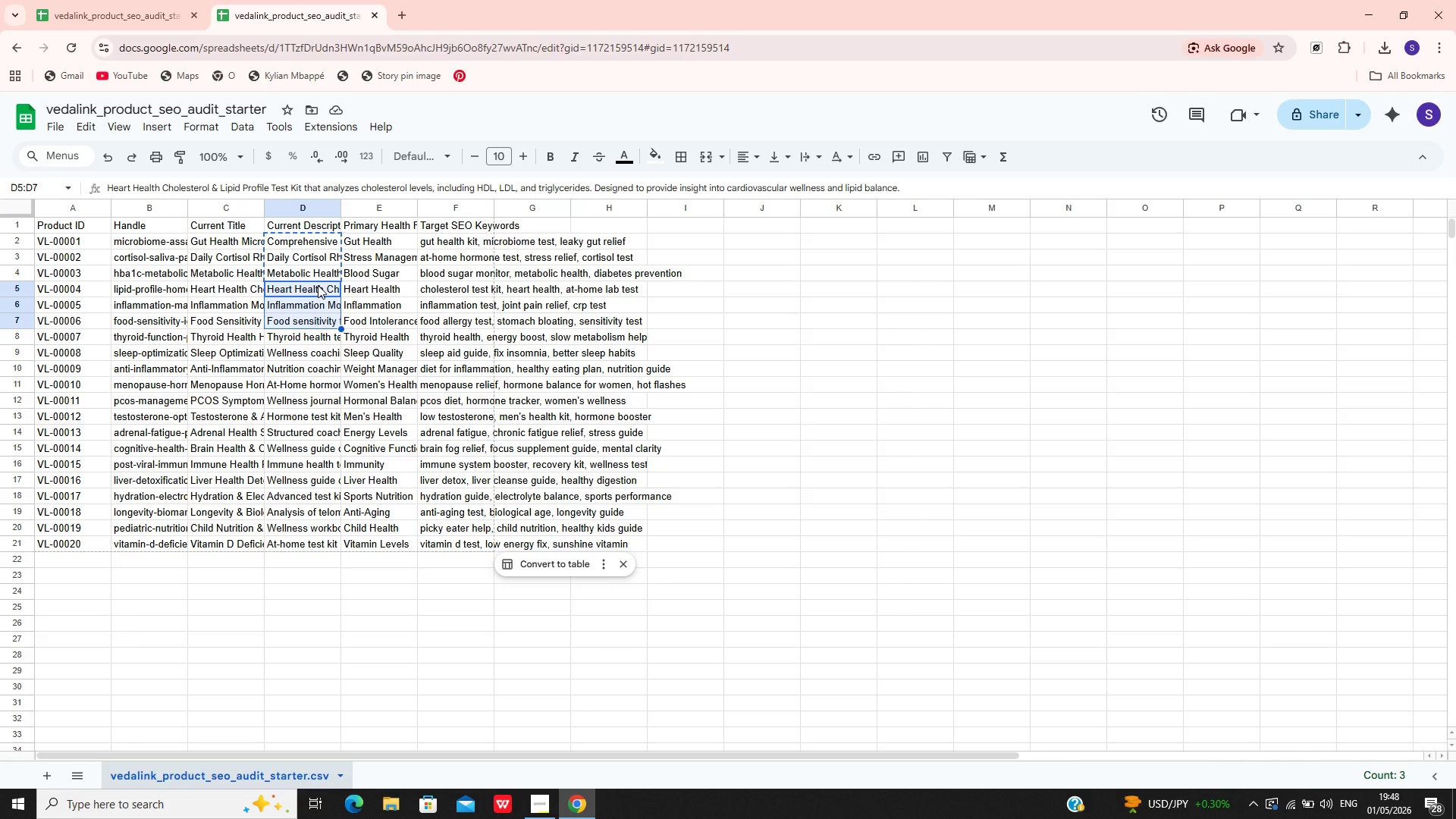 
key(Shift+ArrowDown)
 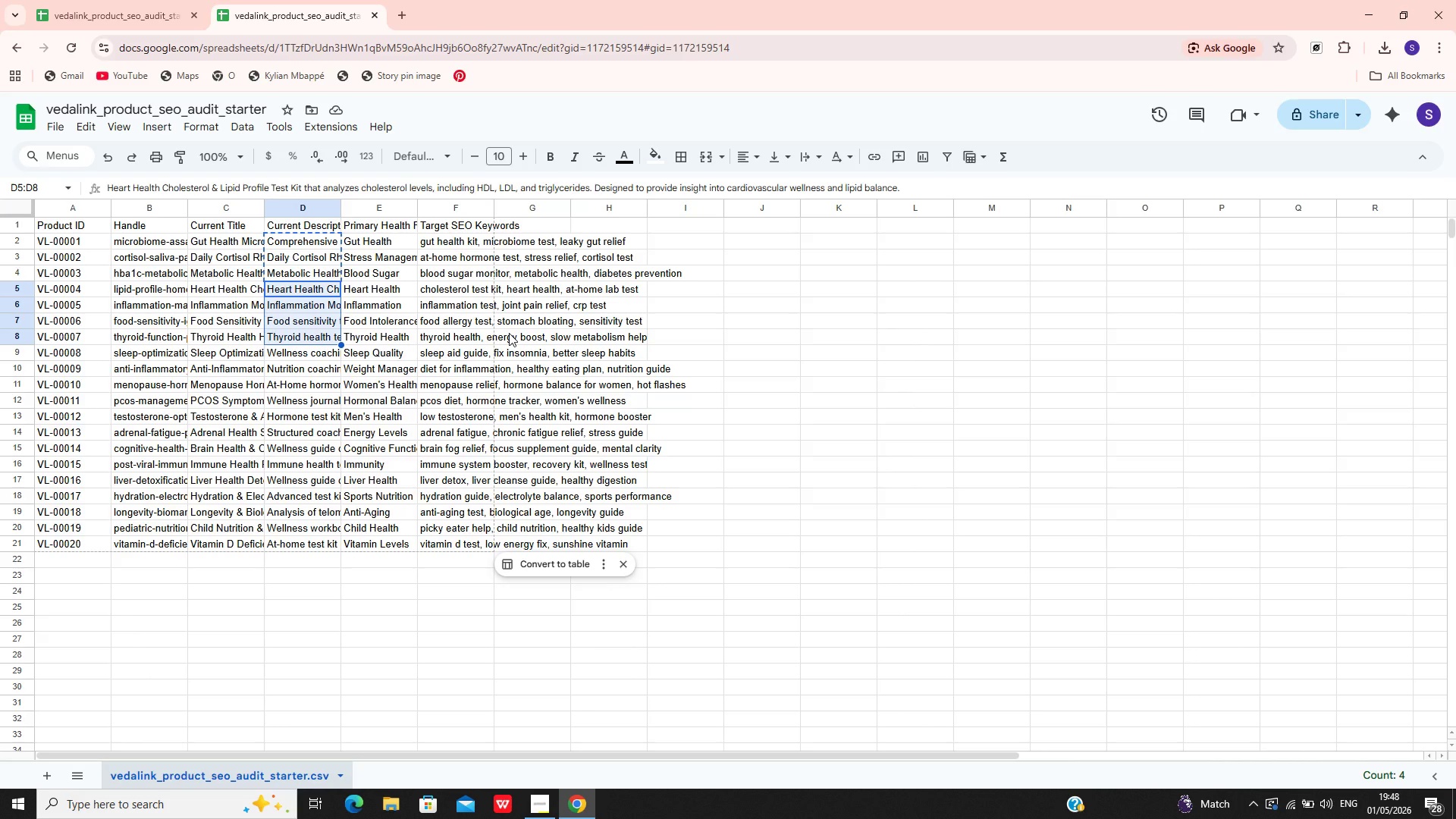 
wait(5.66)
 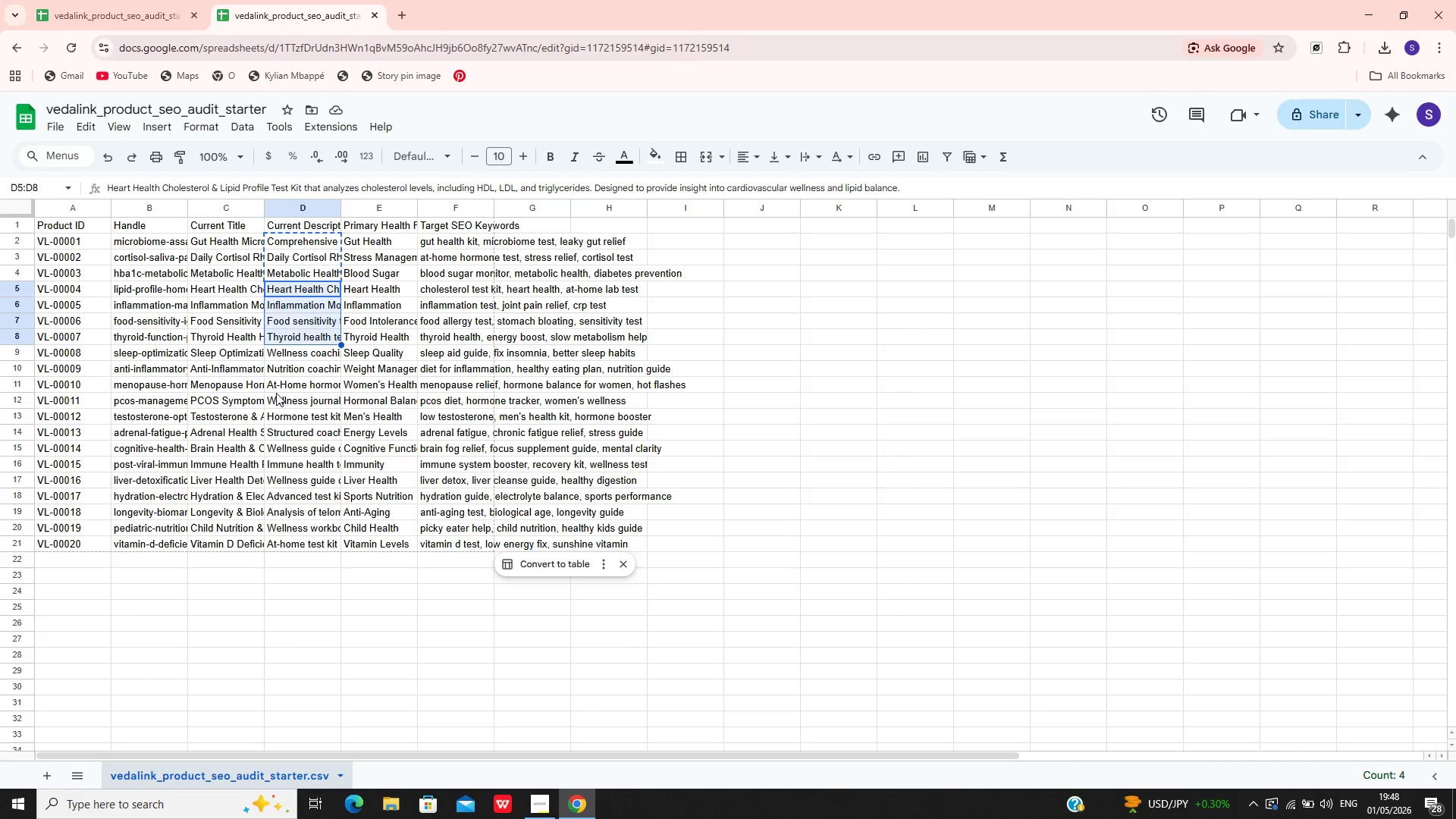 
key(Control+C)
 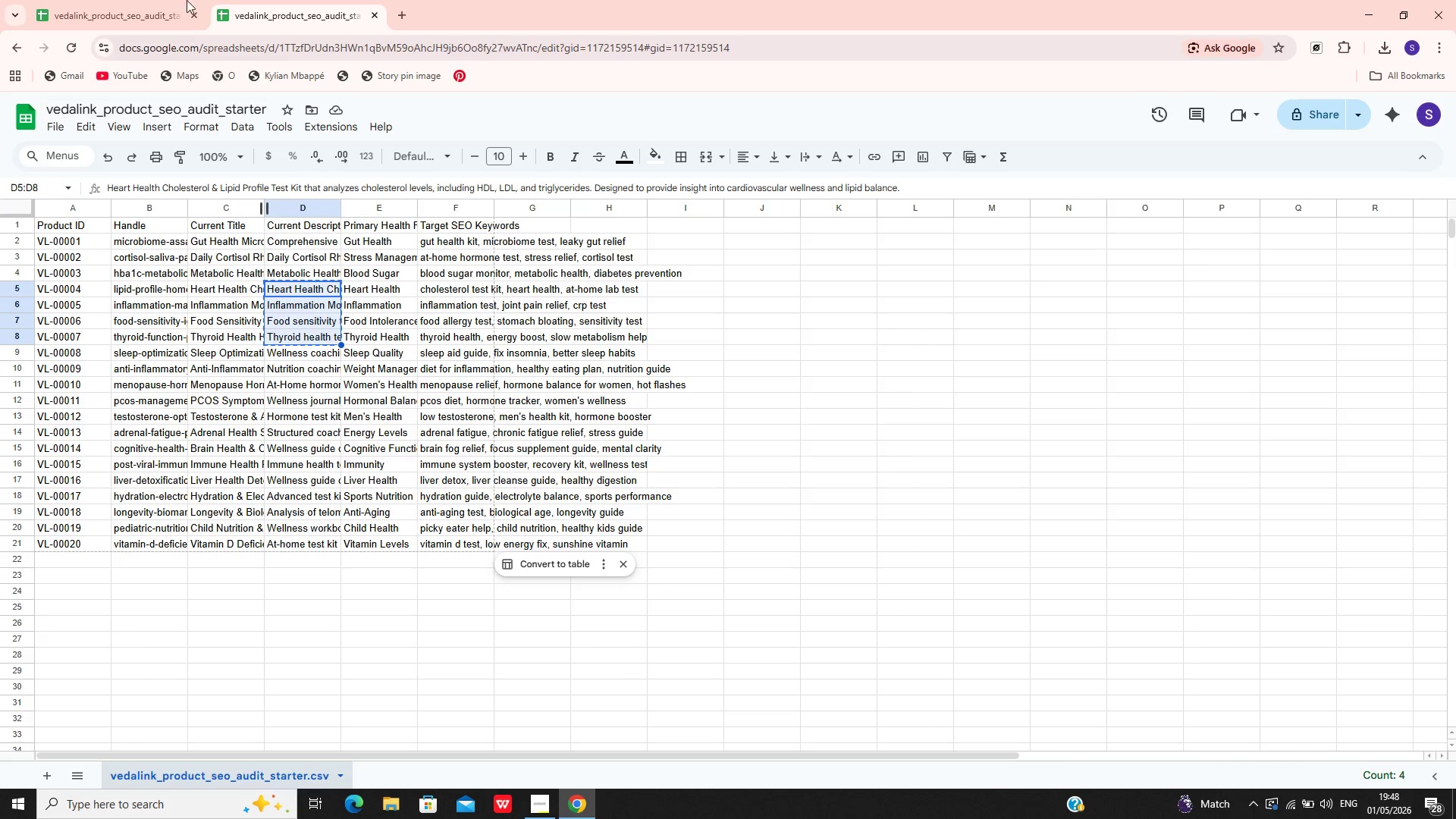 
left_click([160, 0])
 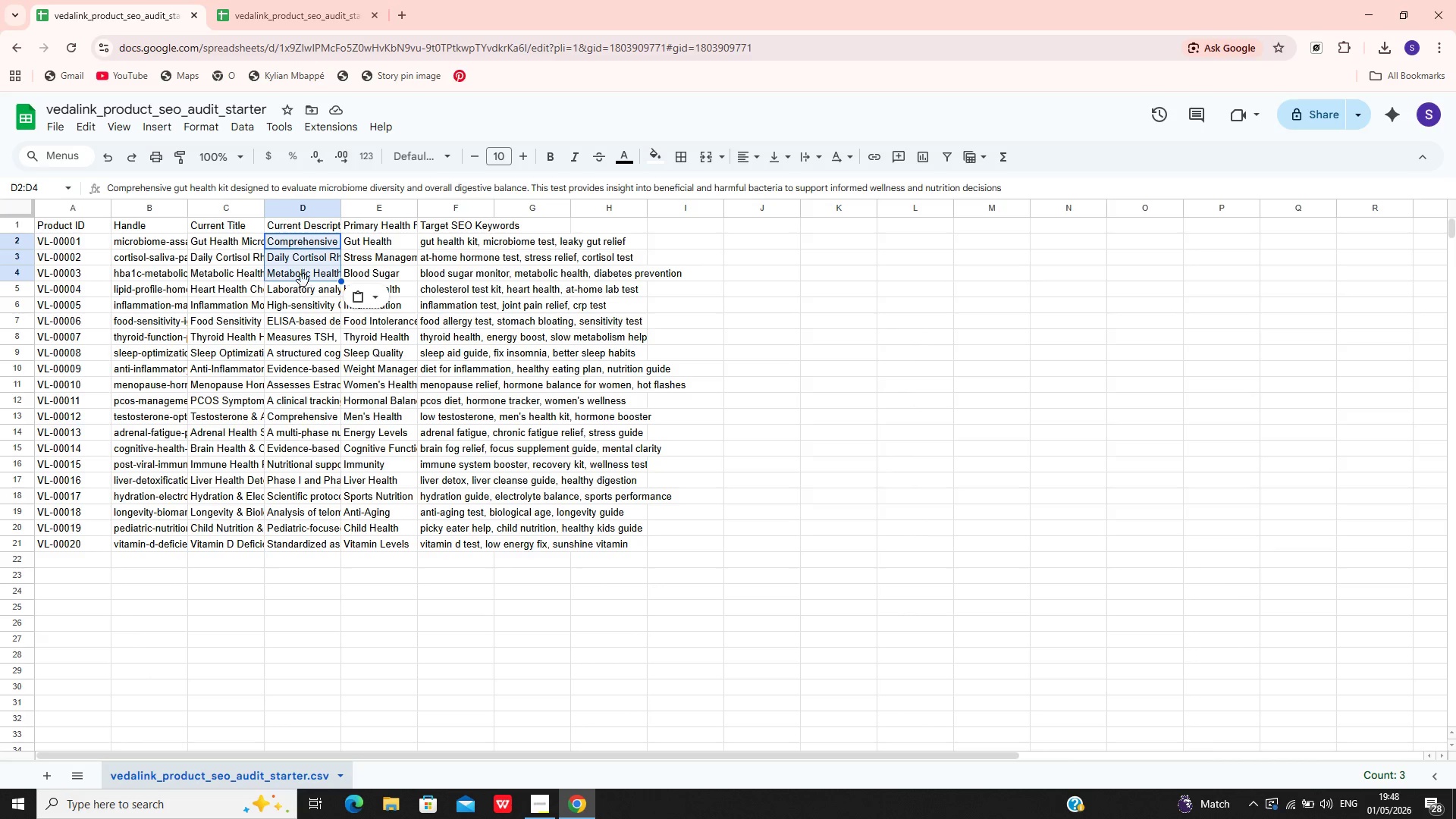 
left_click([306, 289])
 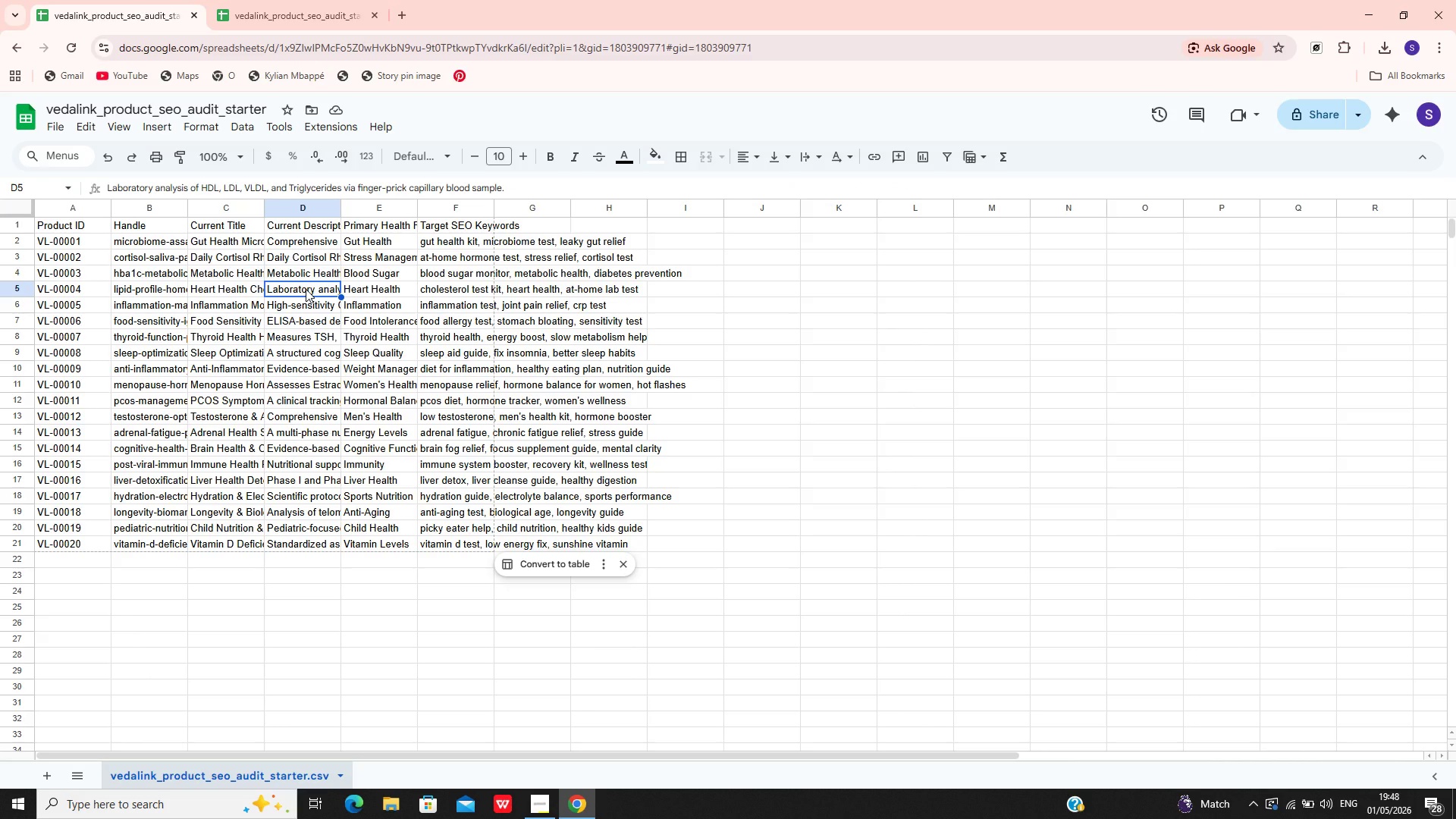 
key(Shift+ArrowDown)
 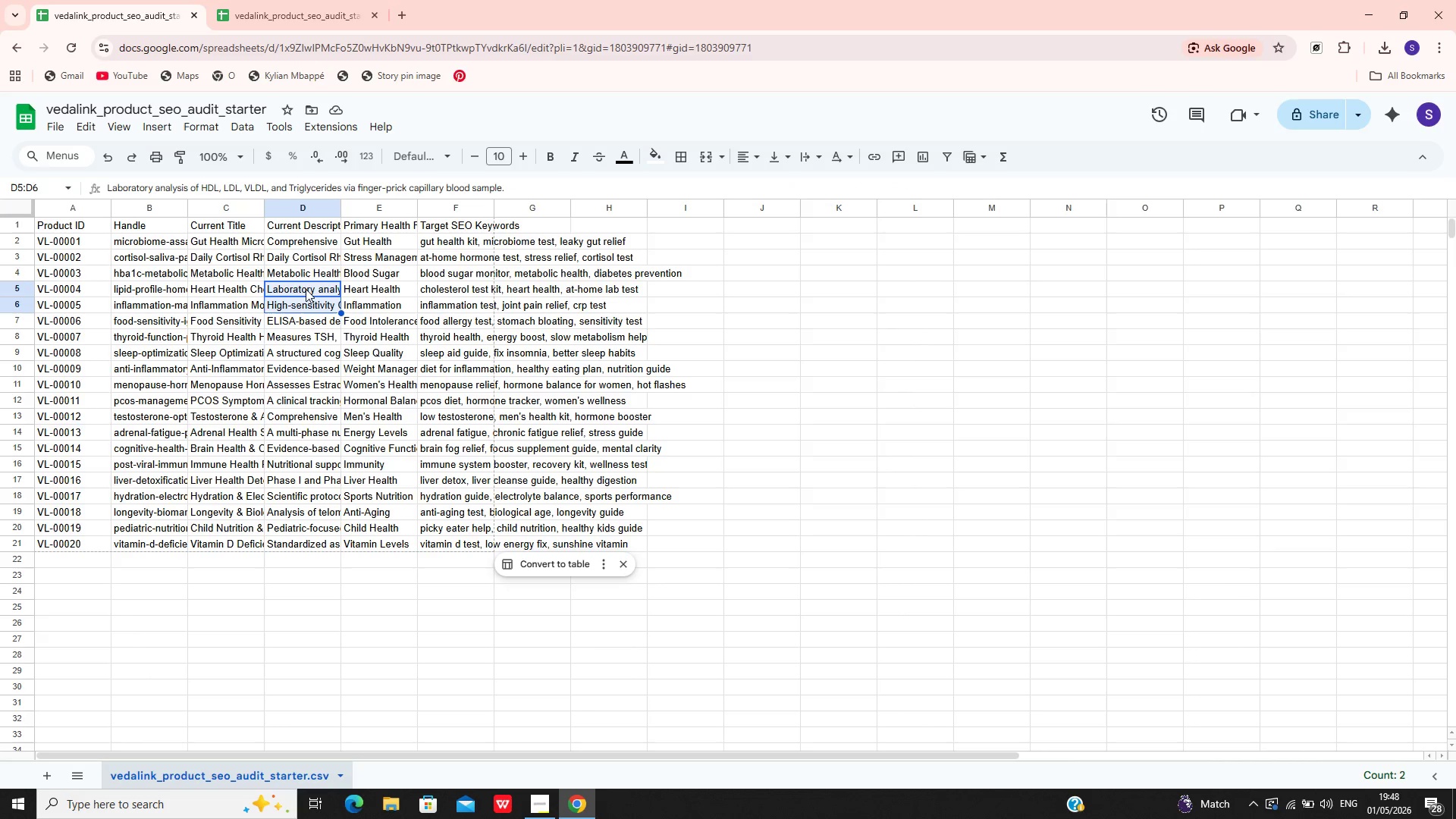 
key(Shift+ArrowDown)
 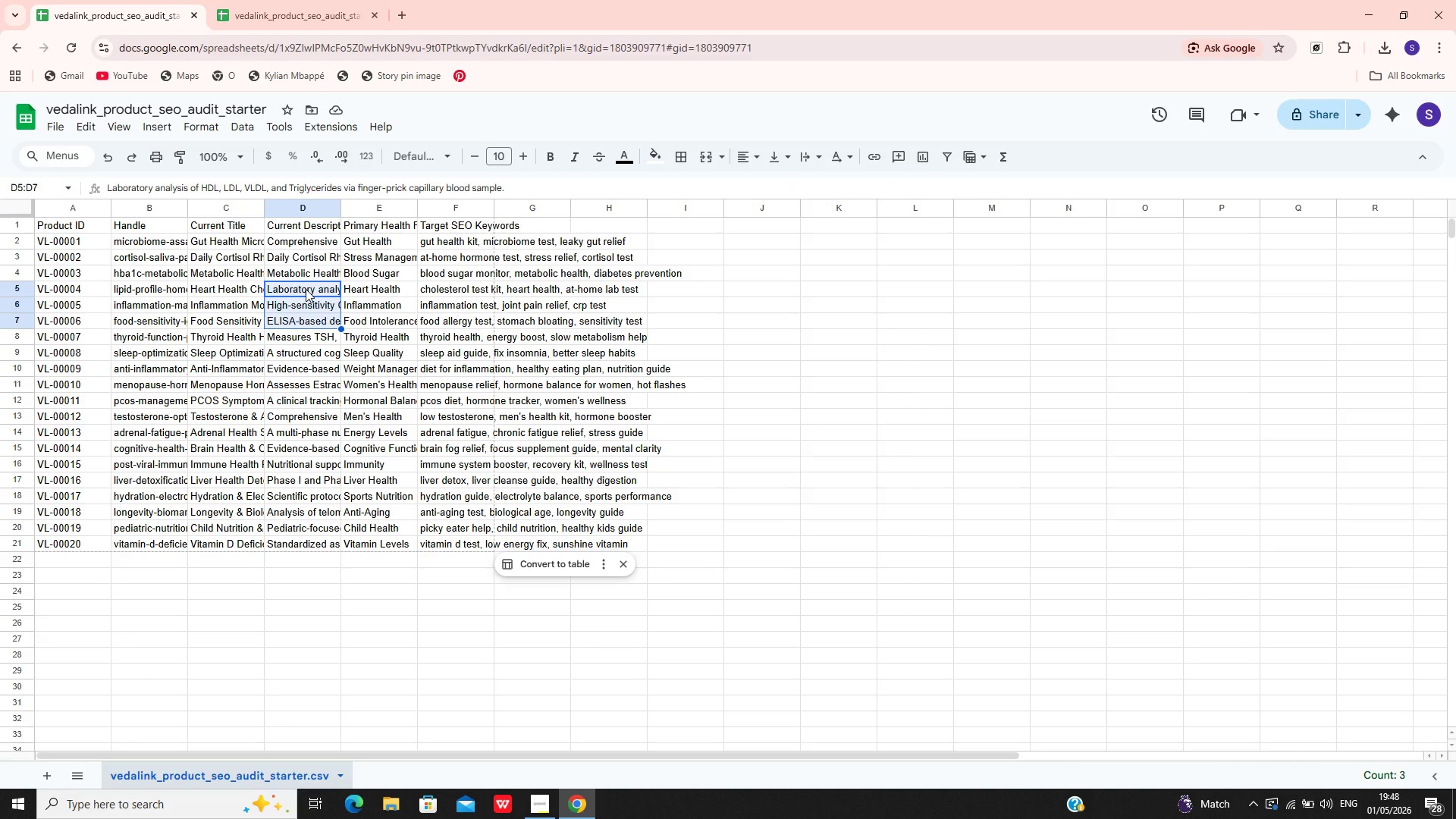 
key(Shift+ArrowDown)
 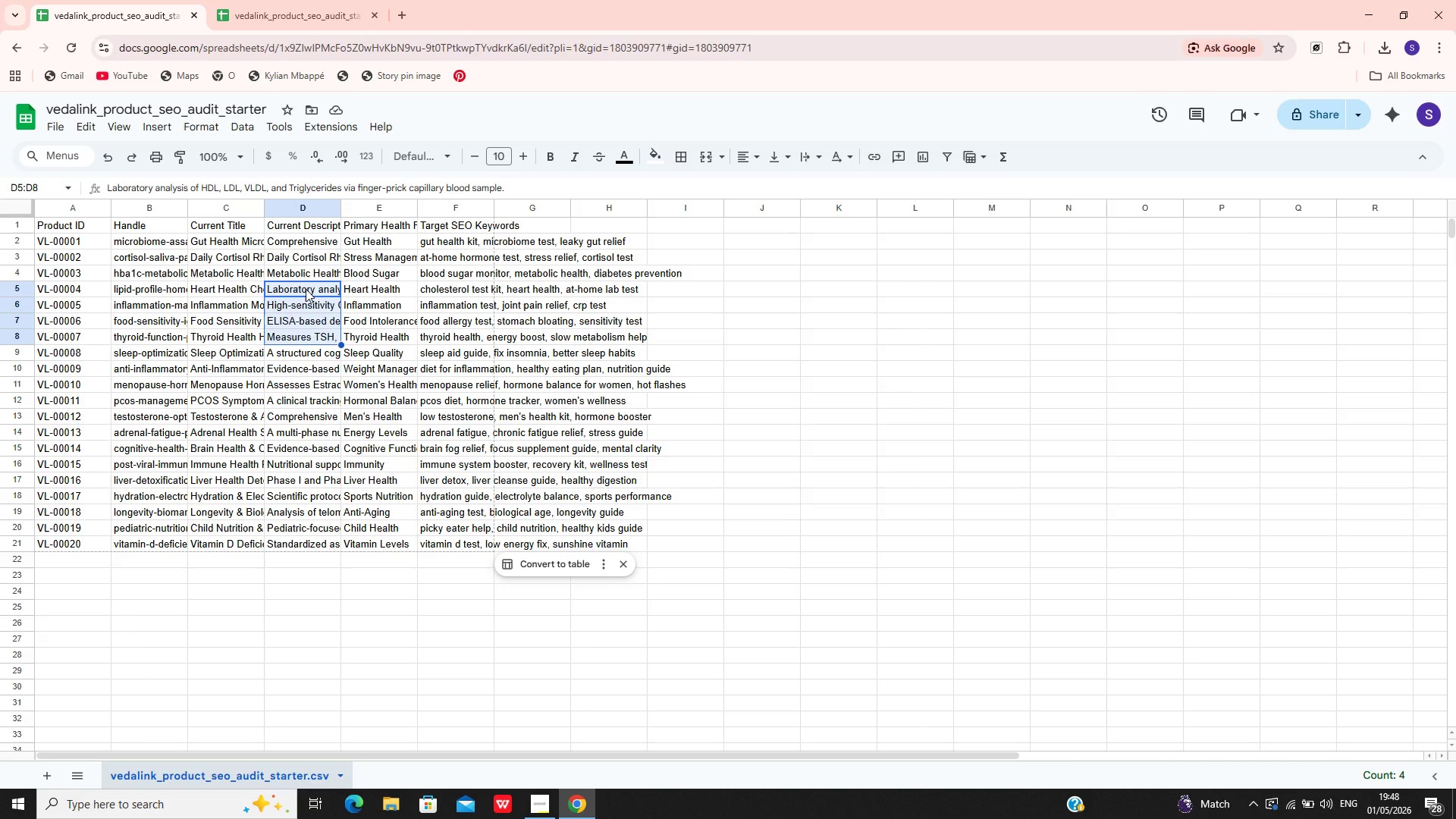 
hold_key(key=Backspace, duration=0.41)
 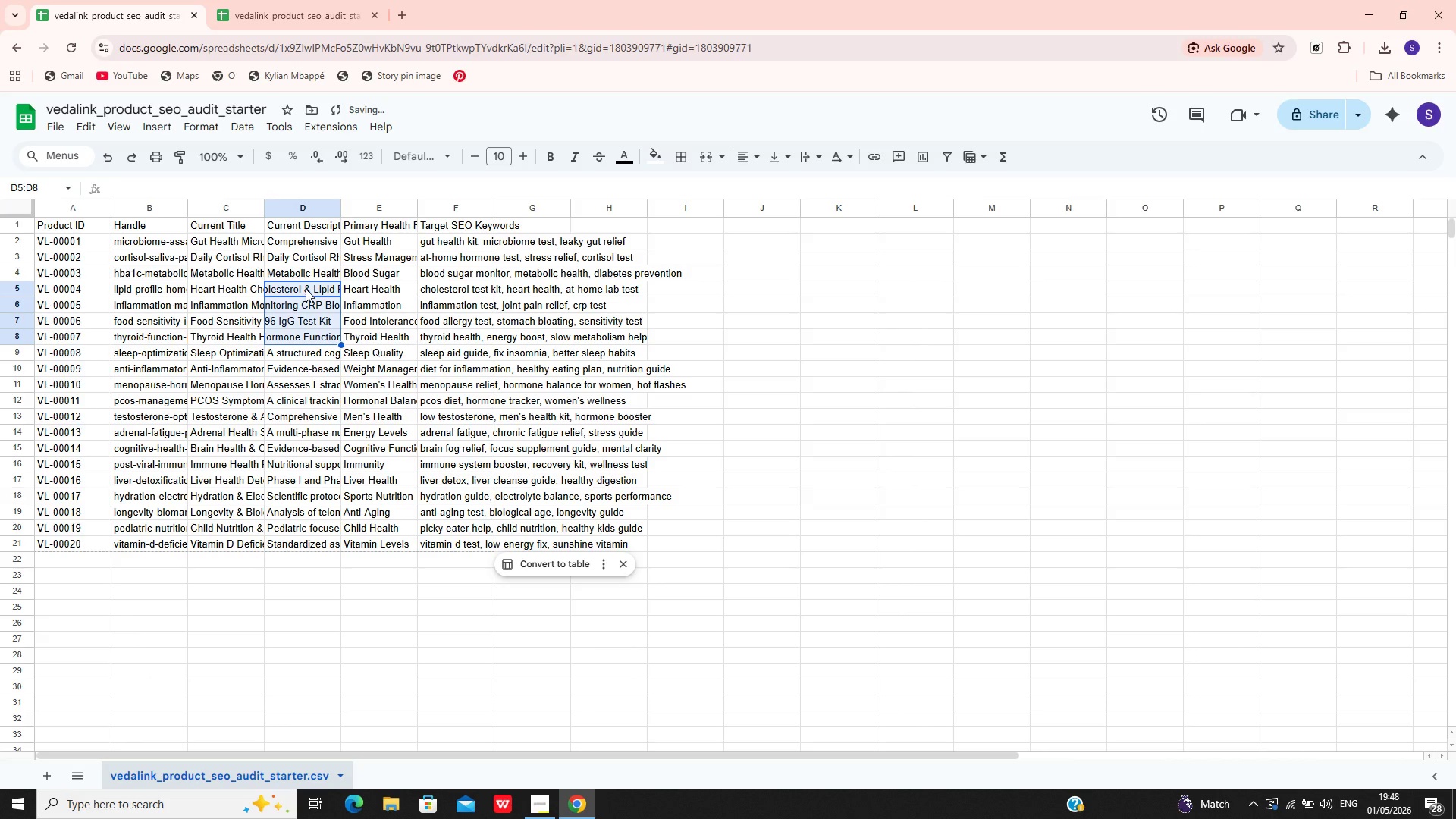 
left_click([306, 289])
 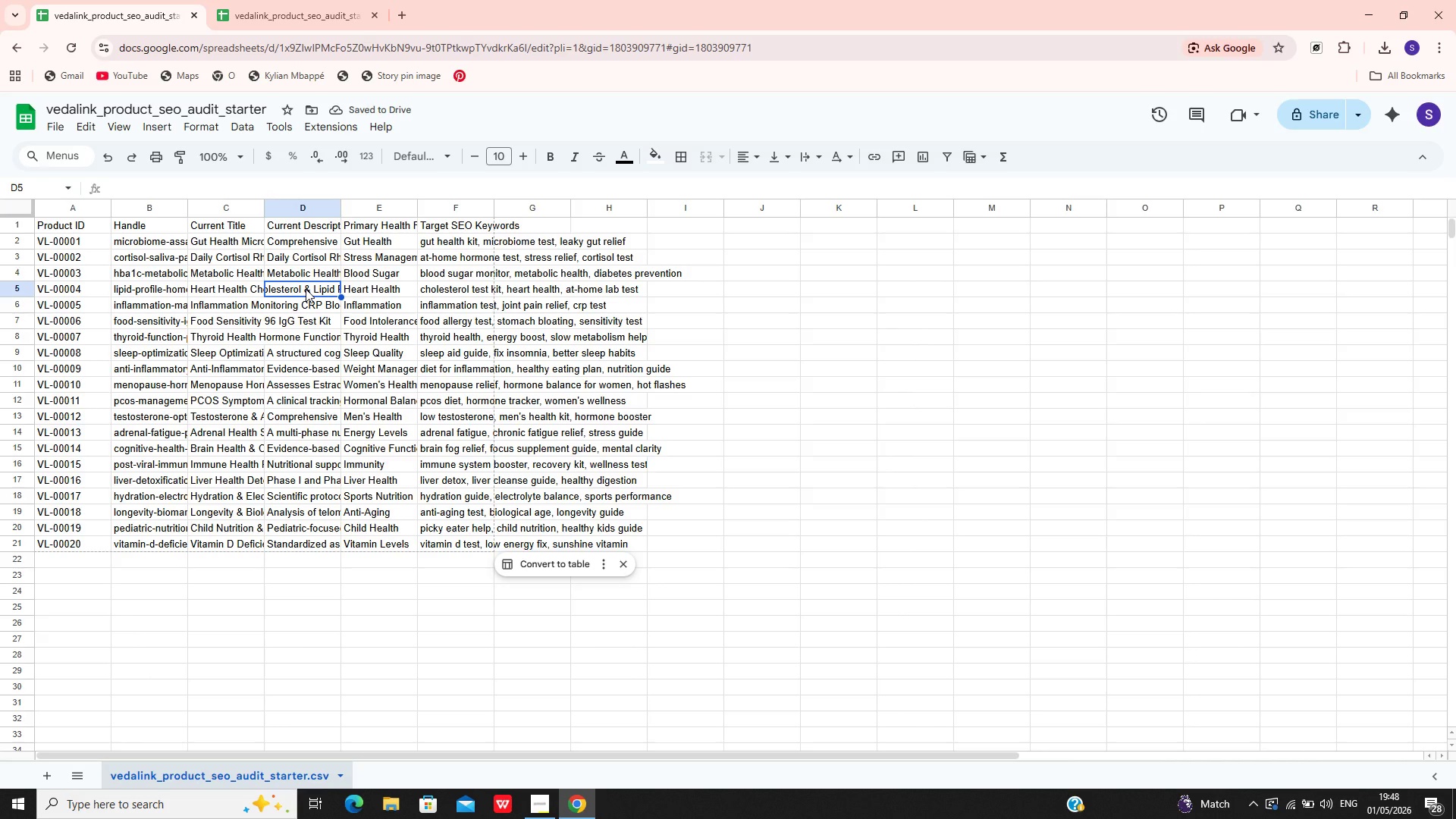 
key(Shift+ArrowDown)
 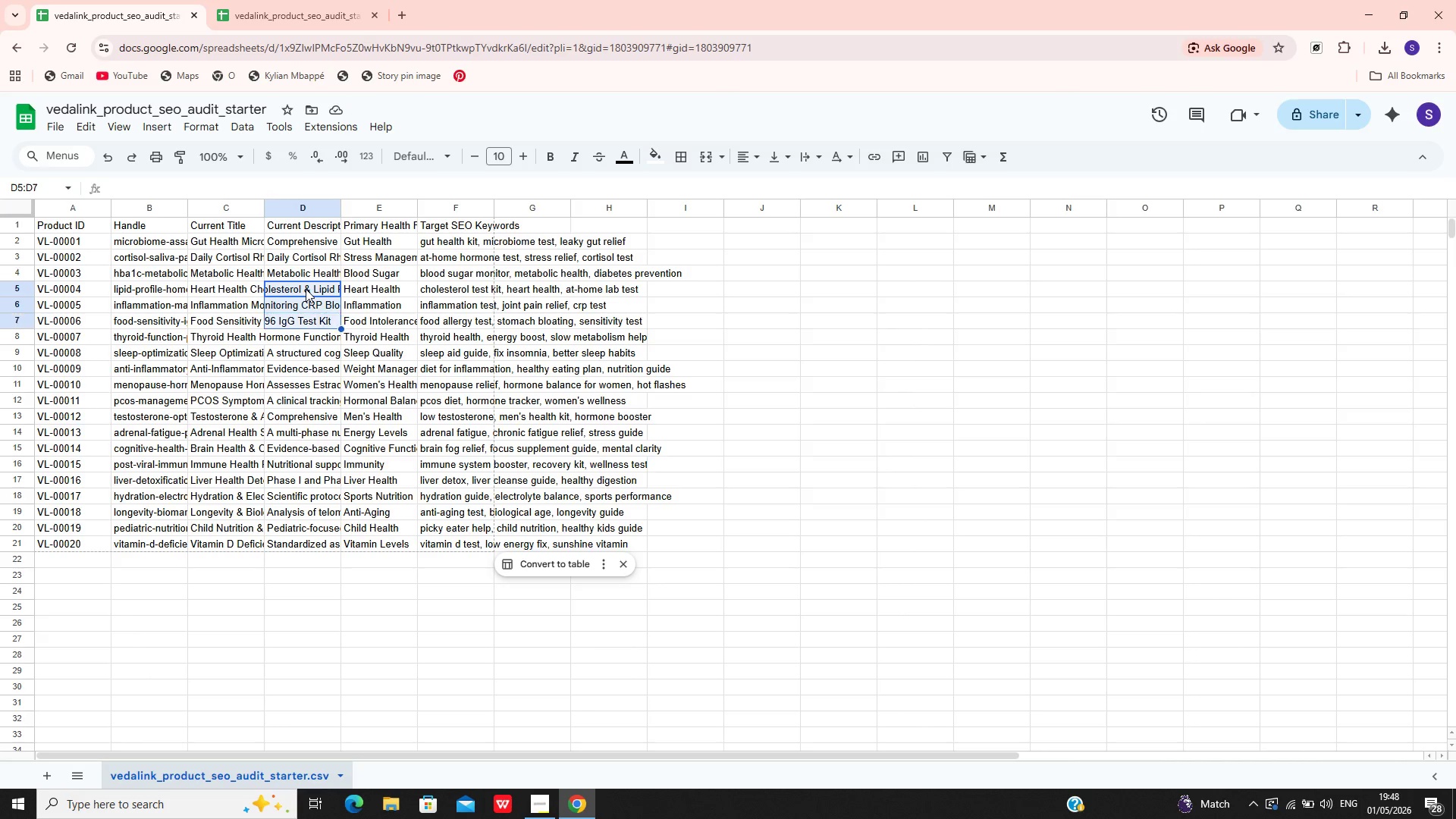 
key(Shift+ArrowDown)
 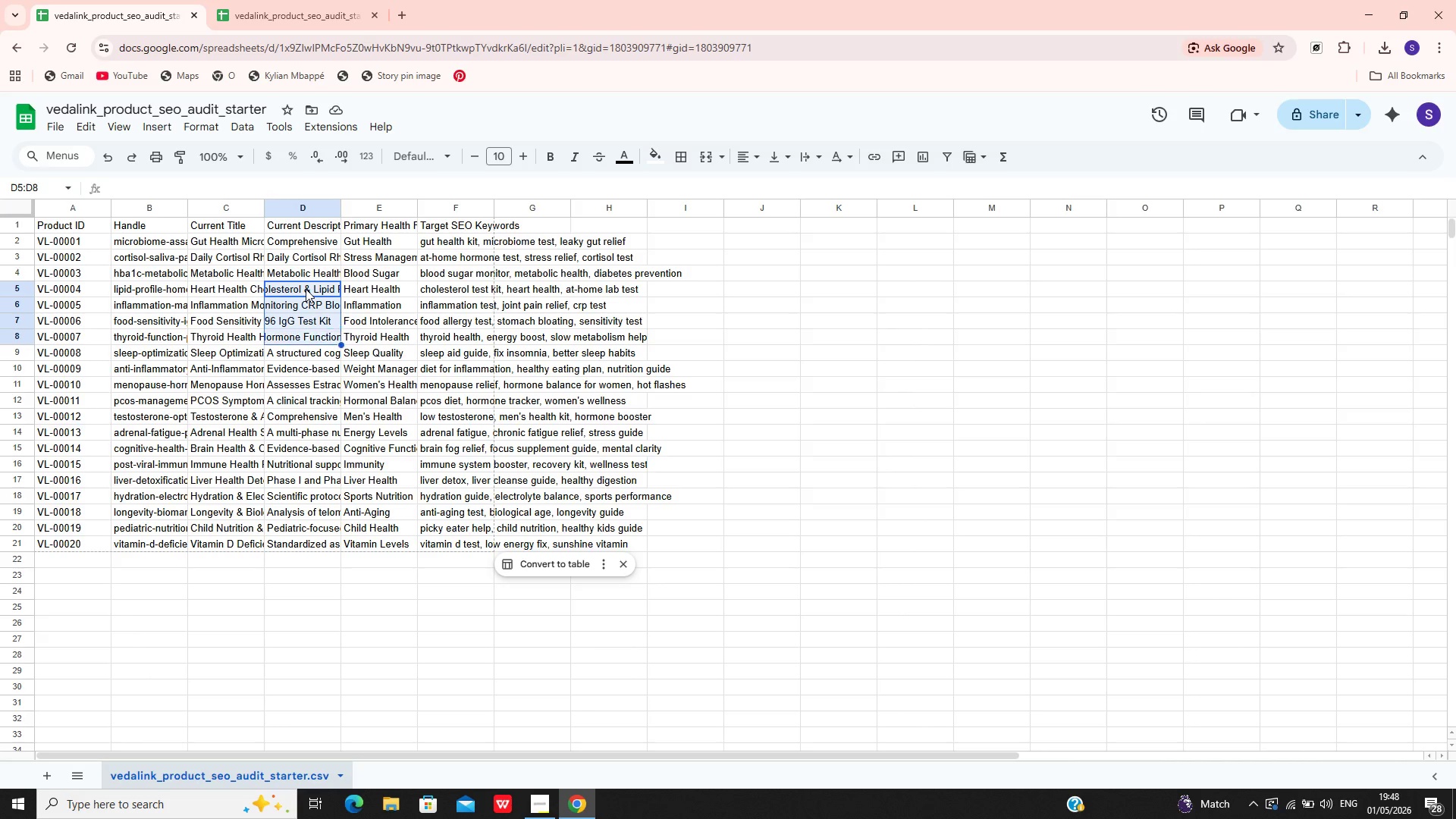 
key(Shift+ArrowDown)
 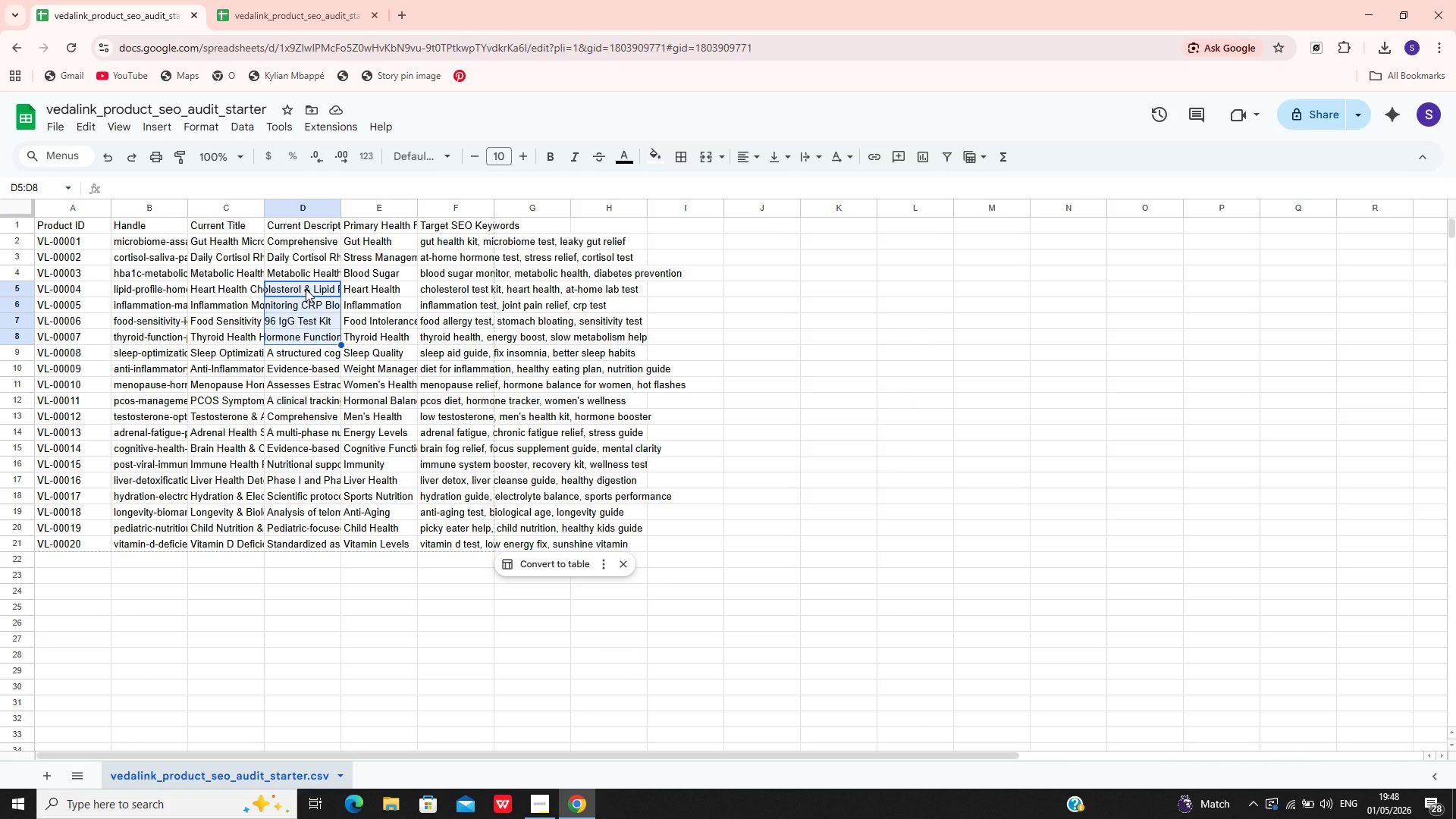 
right_click([306, 289])
 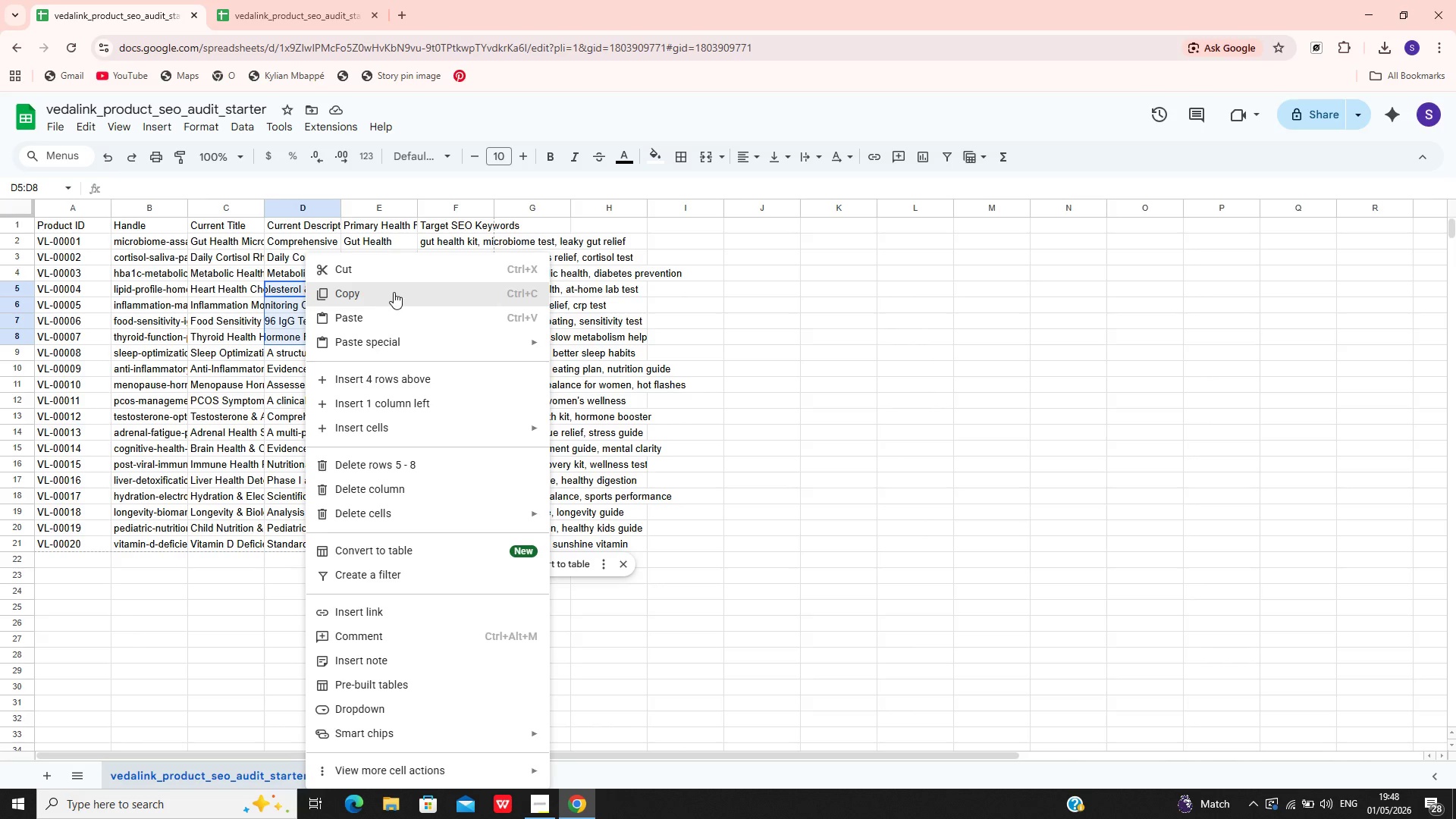 
mouse_move([428, 335])
 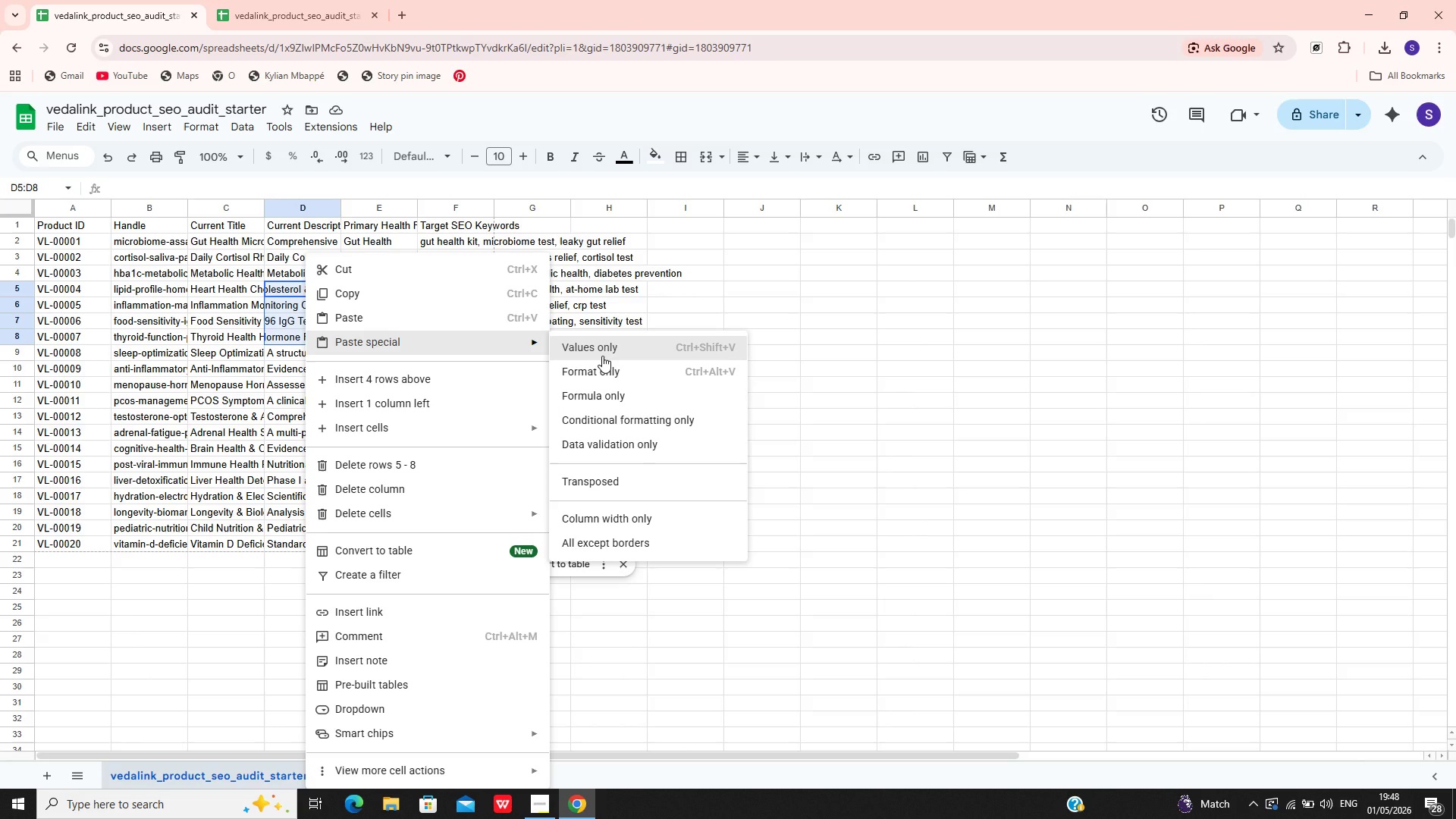 
left_click([602, 356])
 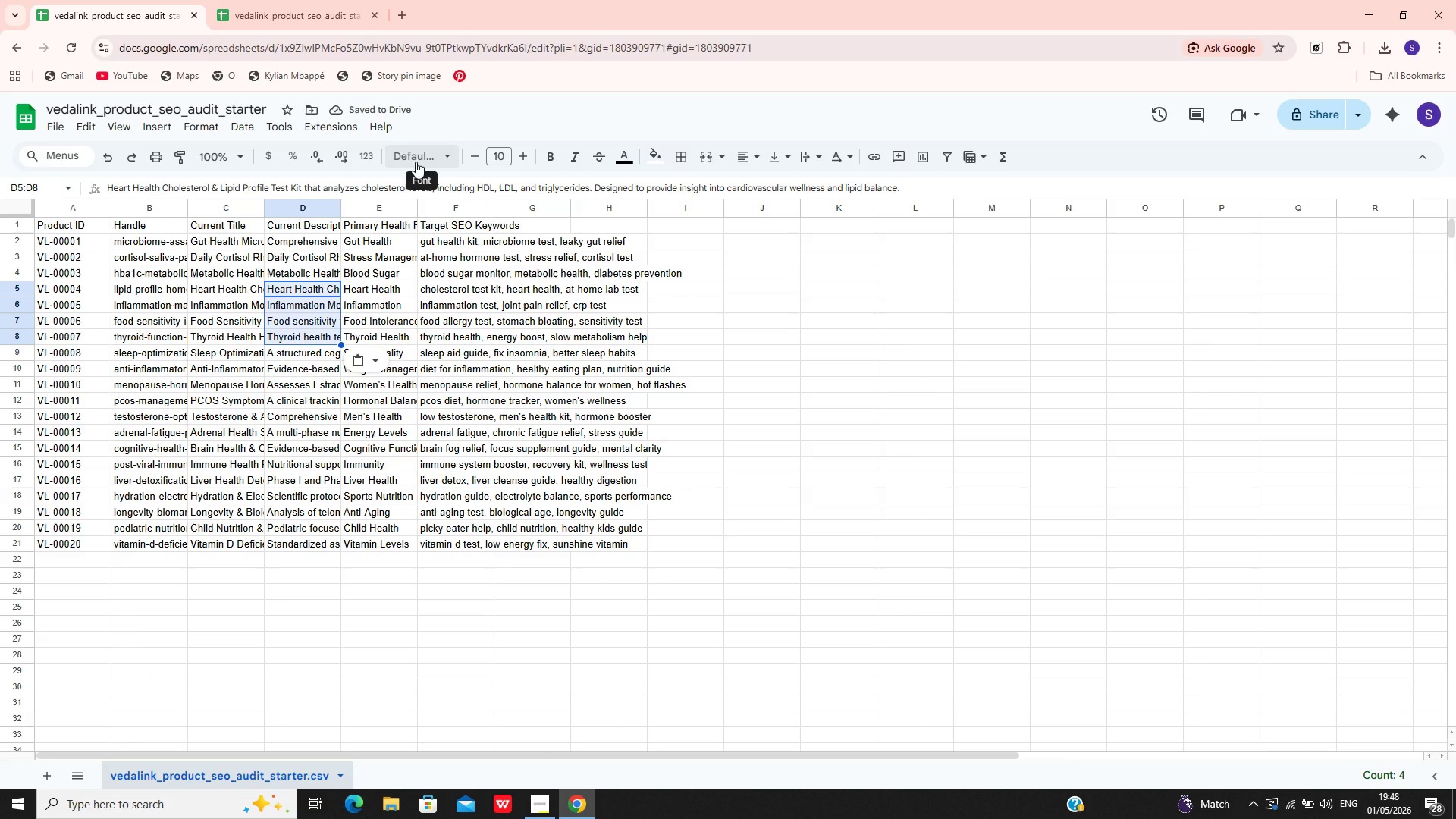 
left_click_drag(start_coordinate=[416, 162], to_coordinate=[315, 0])
 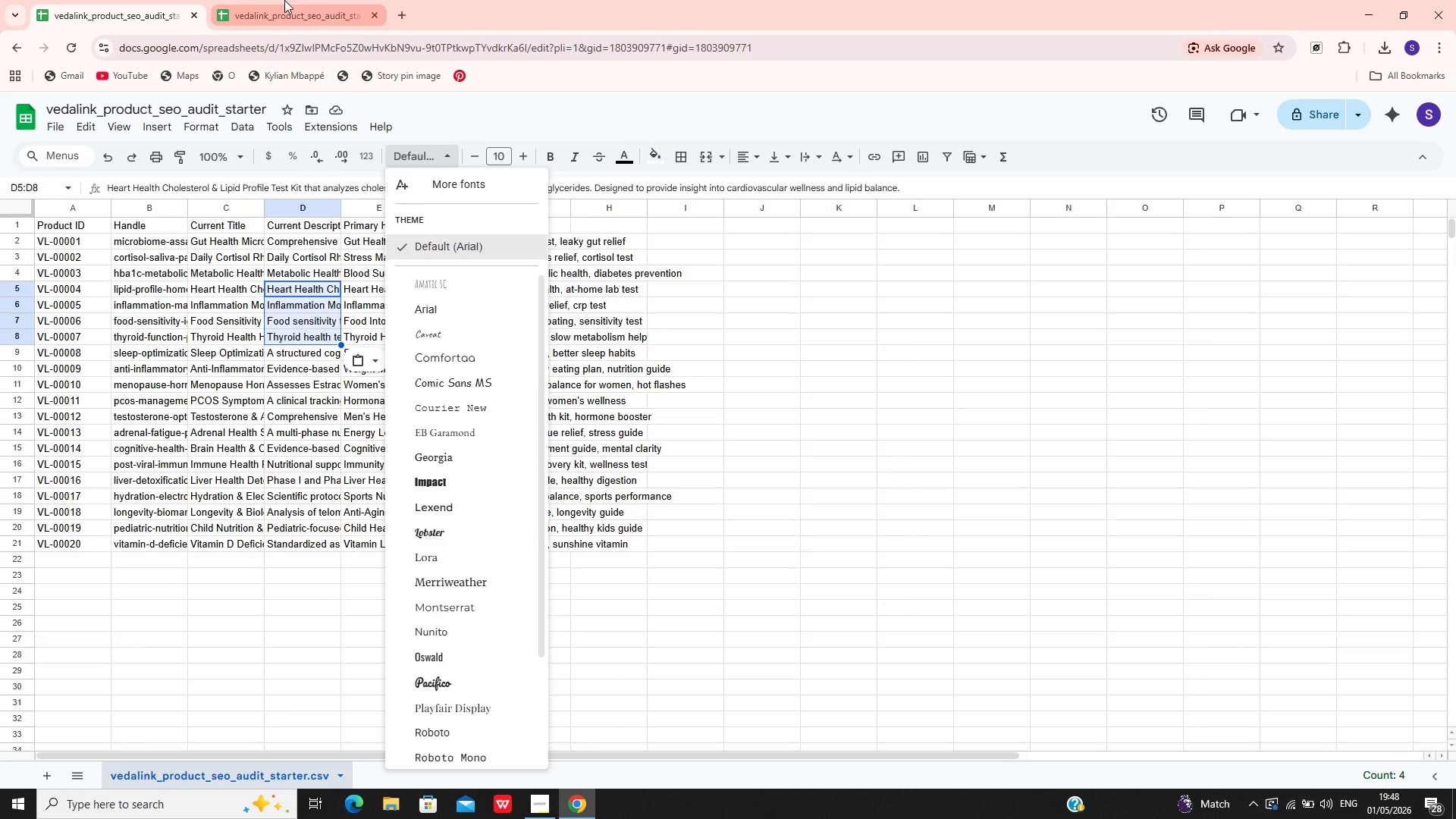 
left_click([284, 0])
 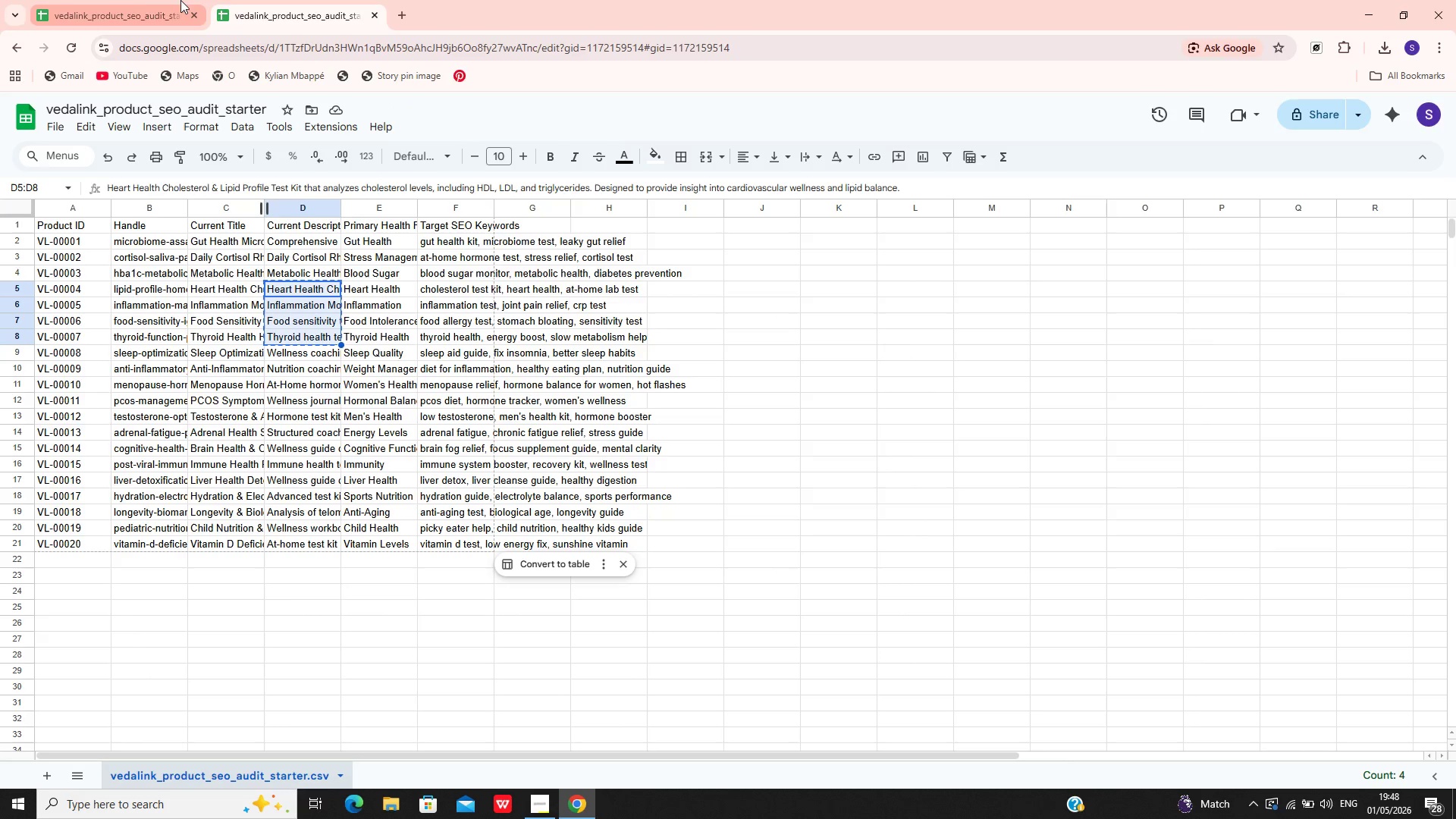 
left_click([108, 2])
 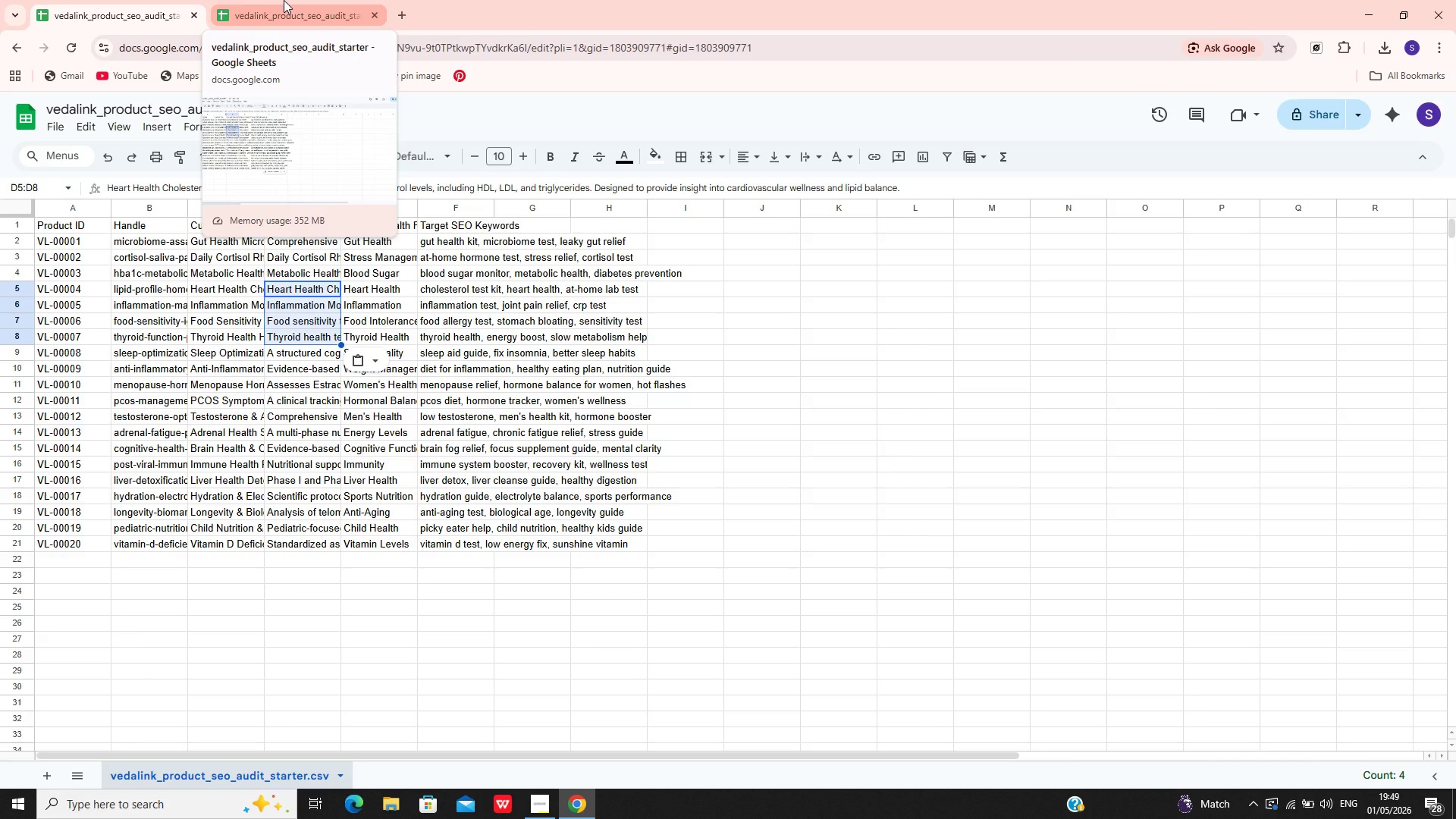 
wait(40.5)
 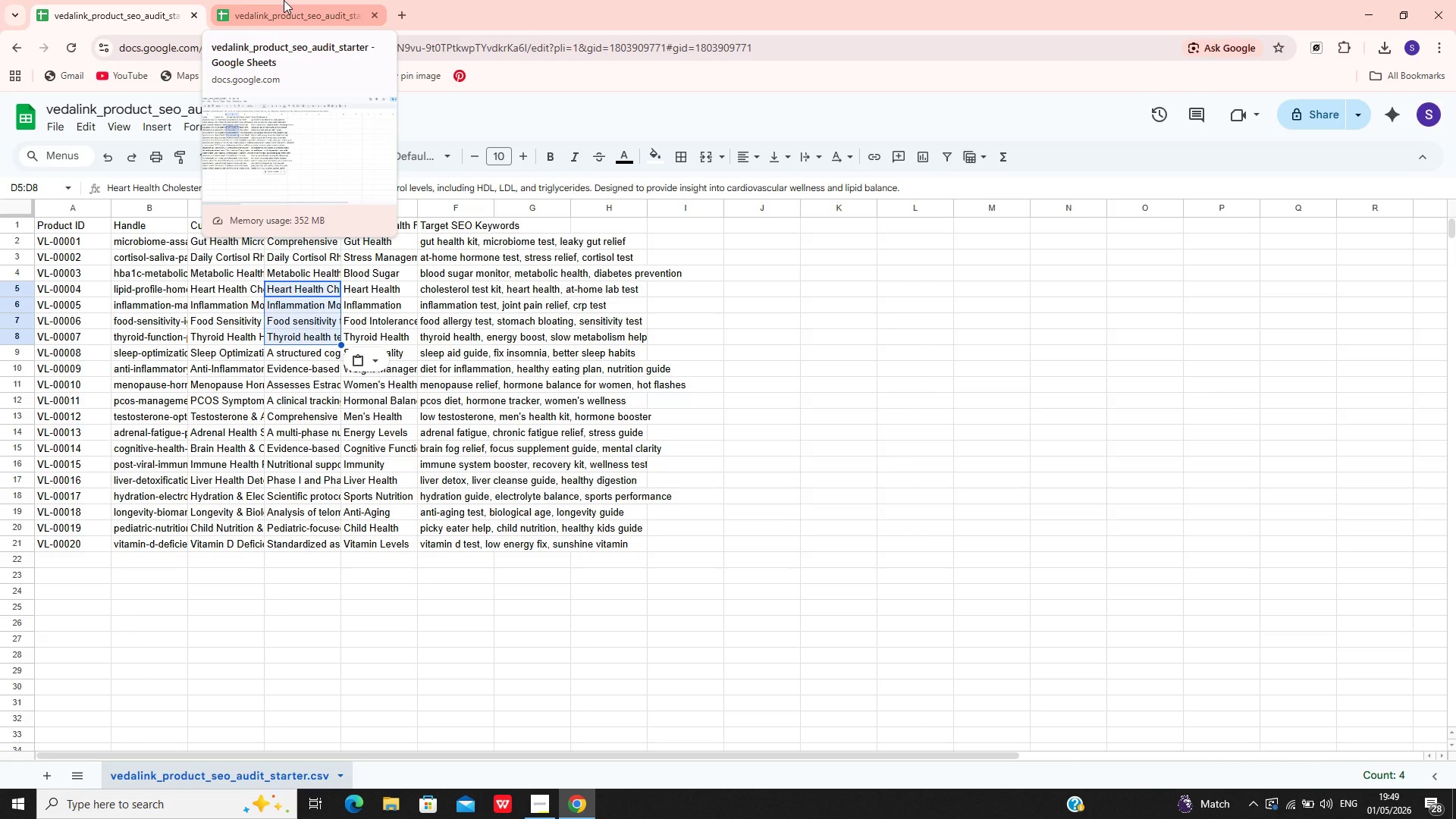 
left_click([259, 0])
 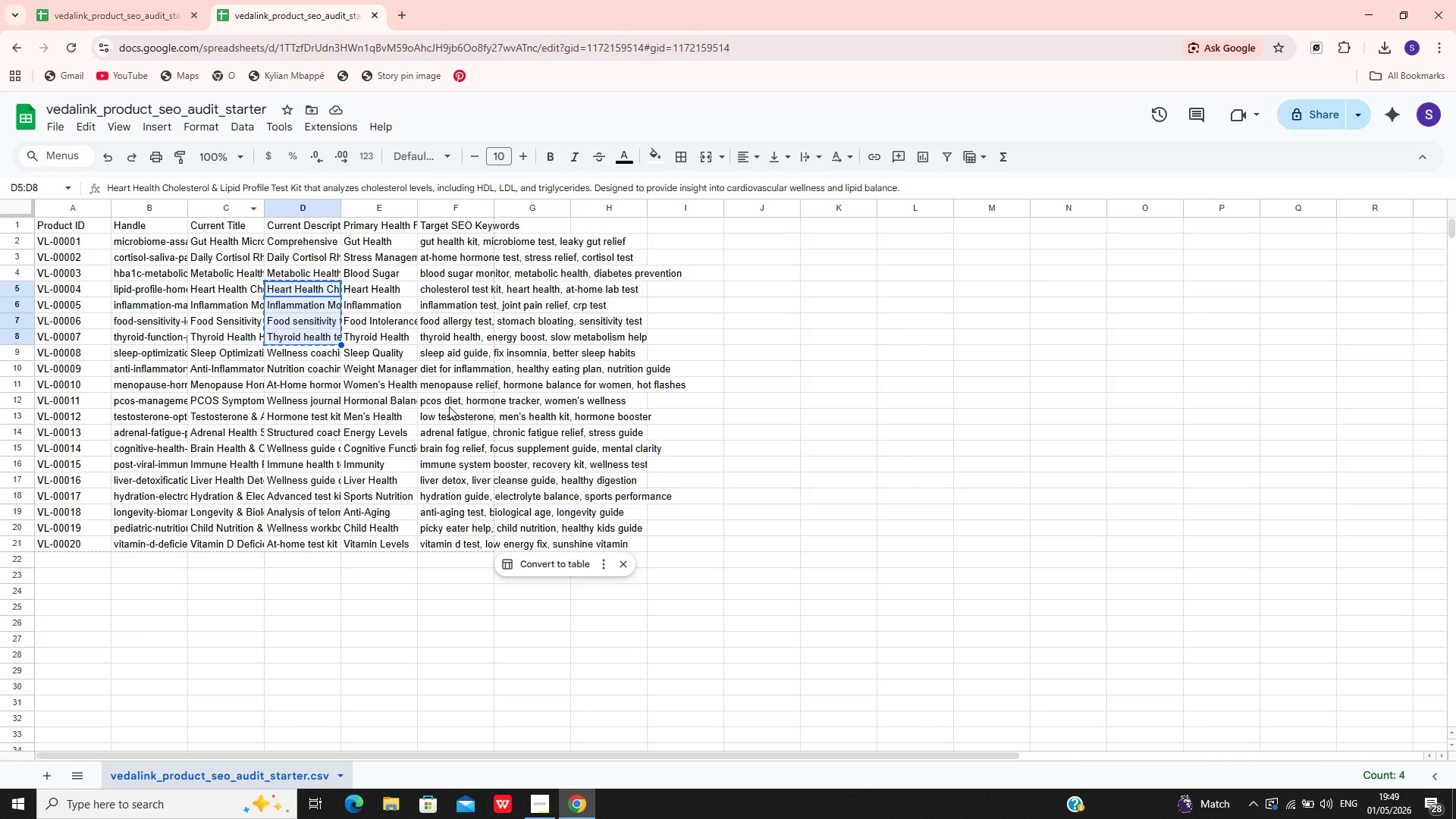 
wait(6.47)
 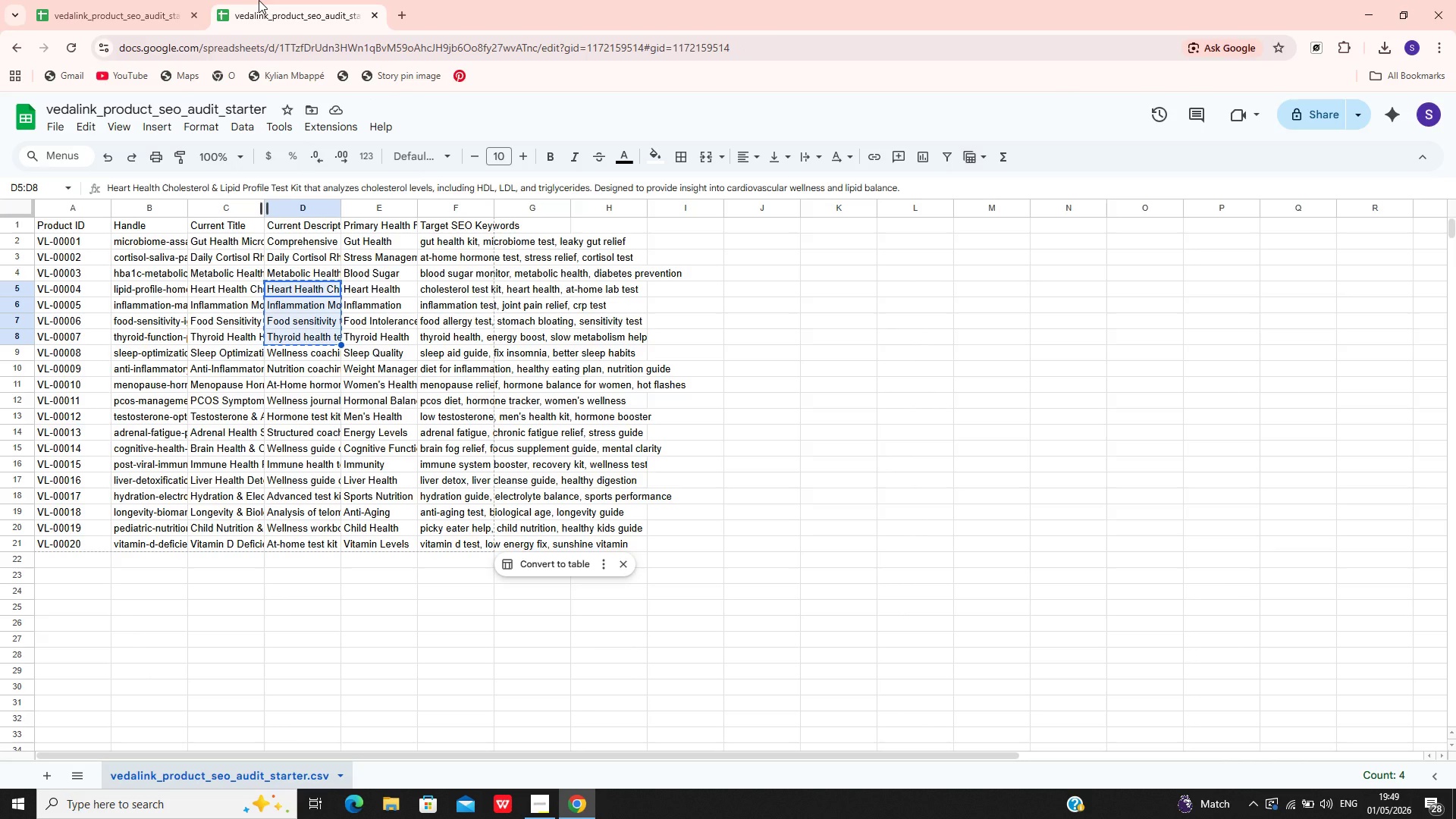 
left_click([299, 356])
 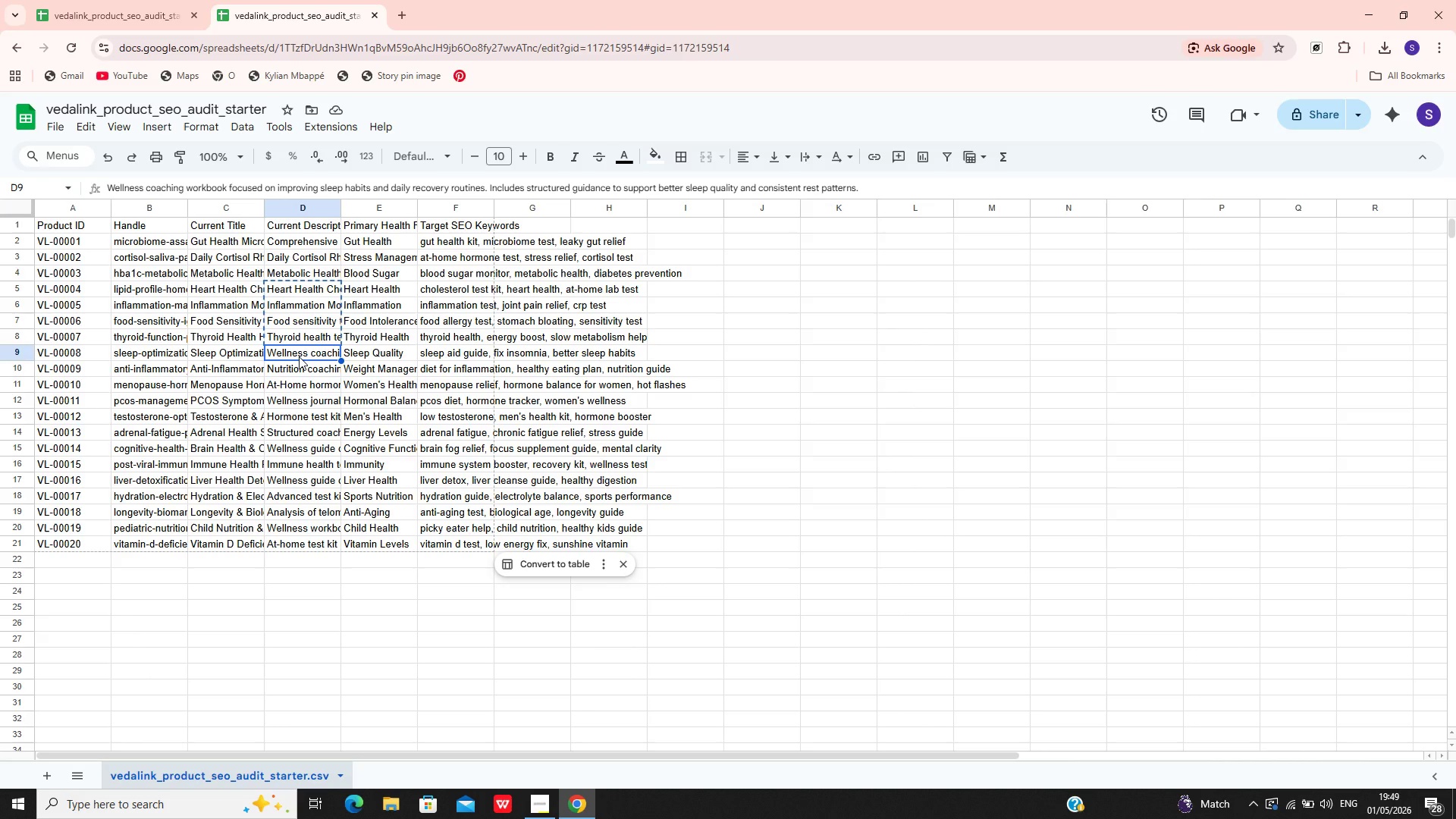 
key(Shift+ArrowDown)
 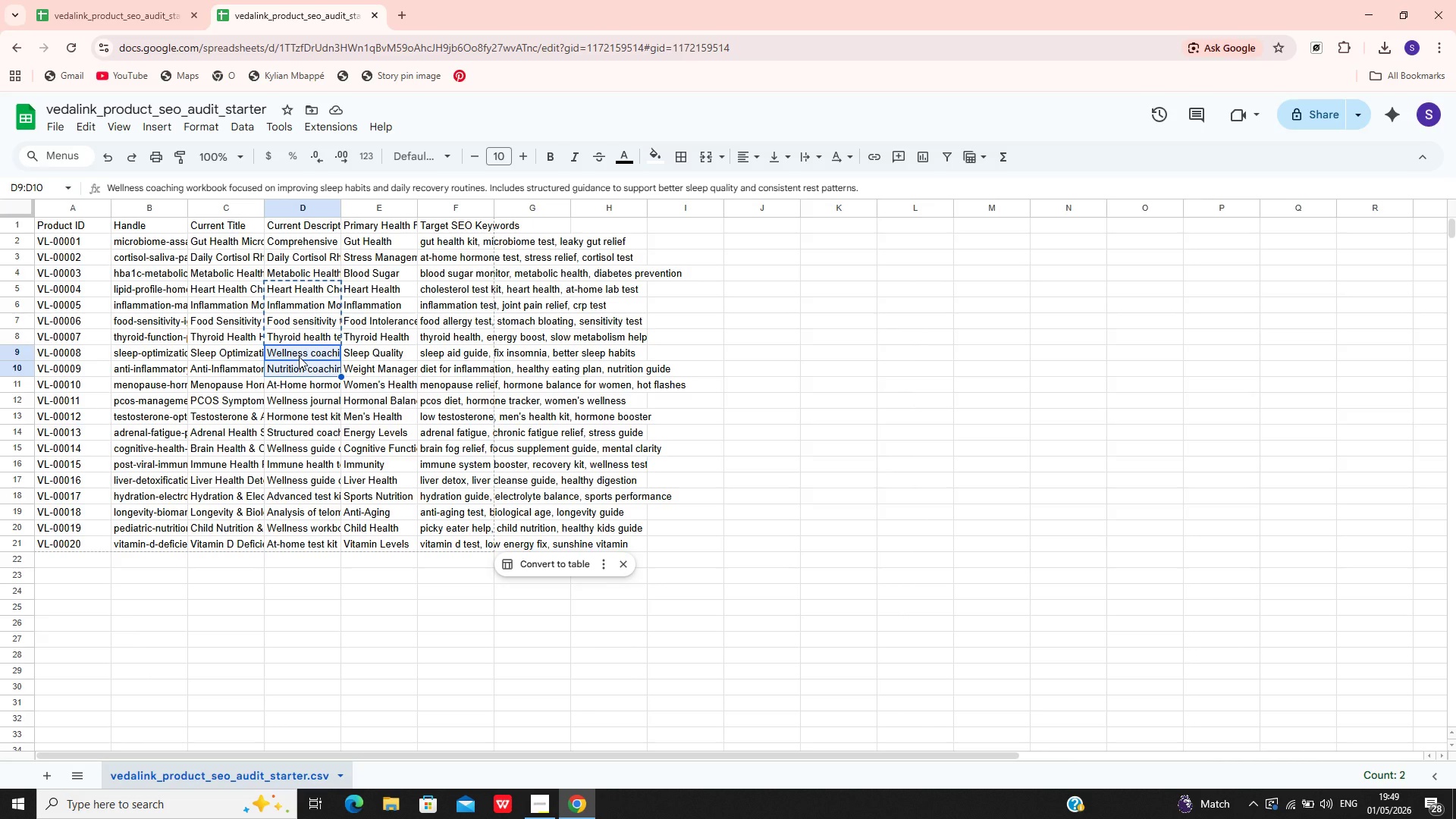 
key(Shift+ArrowDown)
 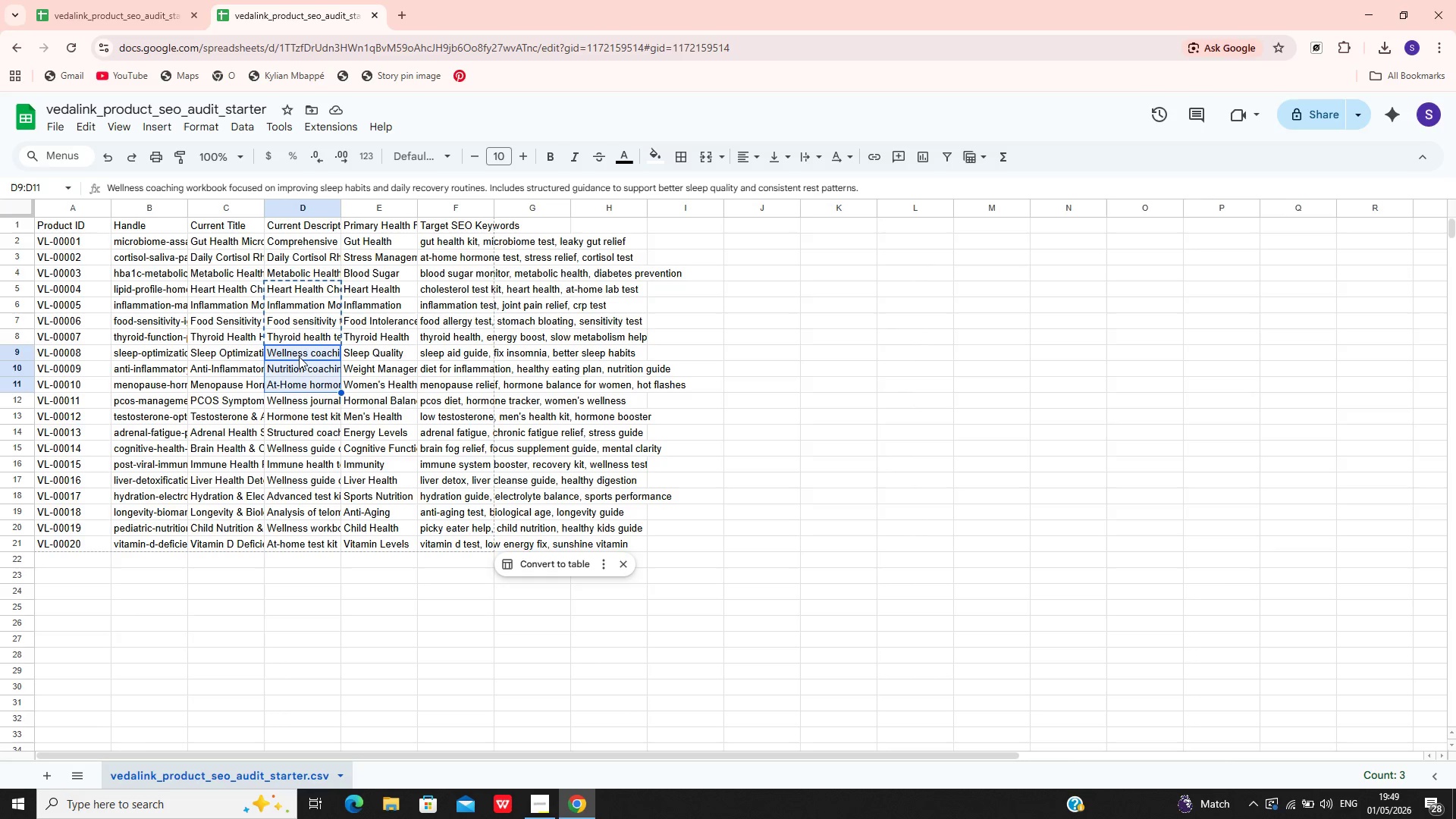 
key(Shift+ArrowDown)
 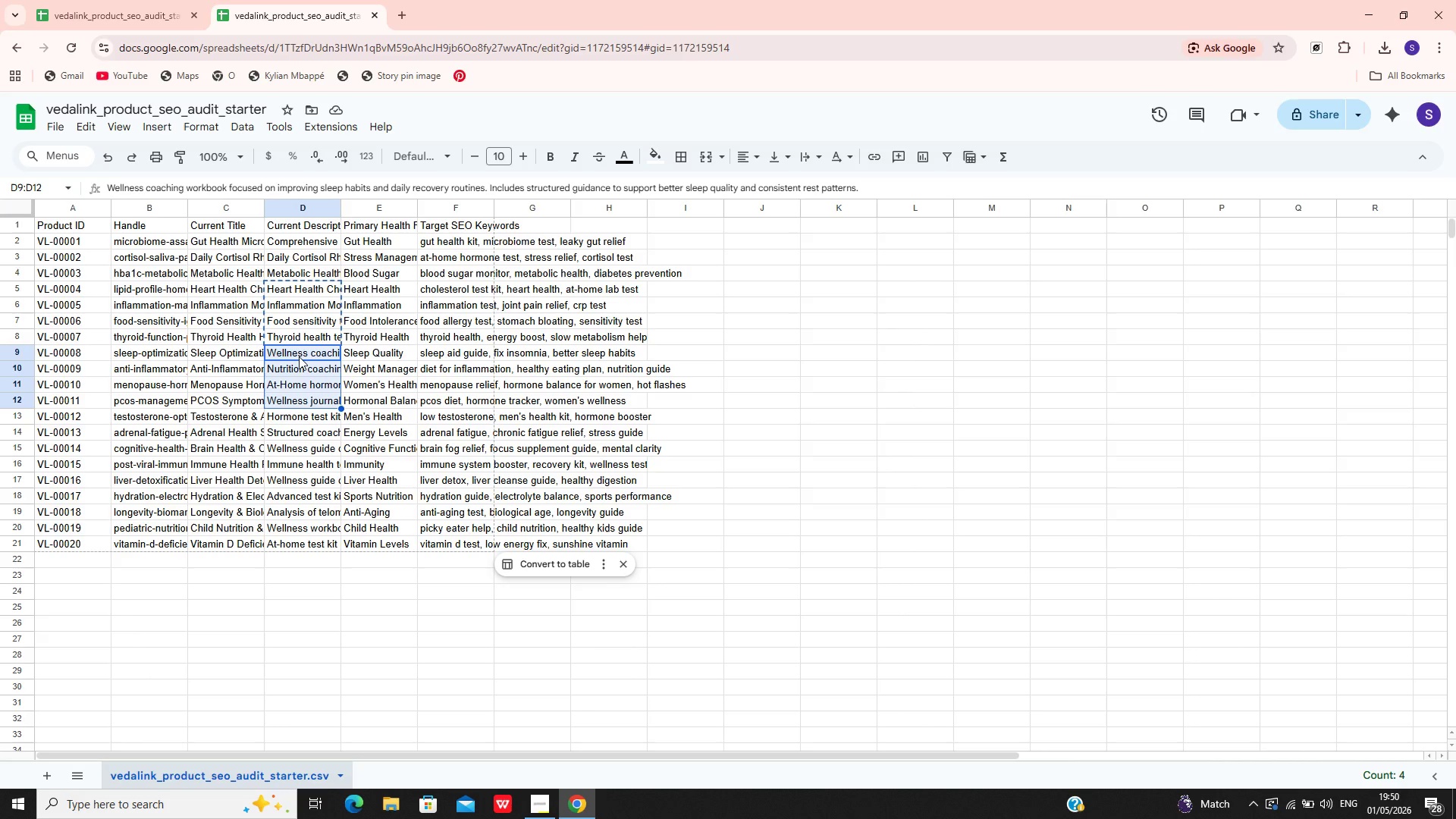 
wait(21.06)
 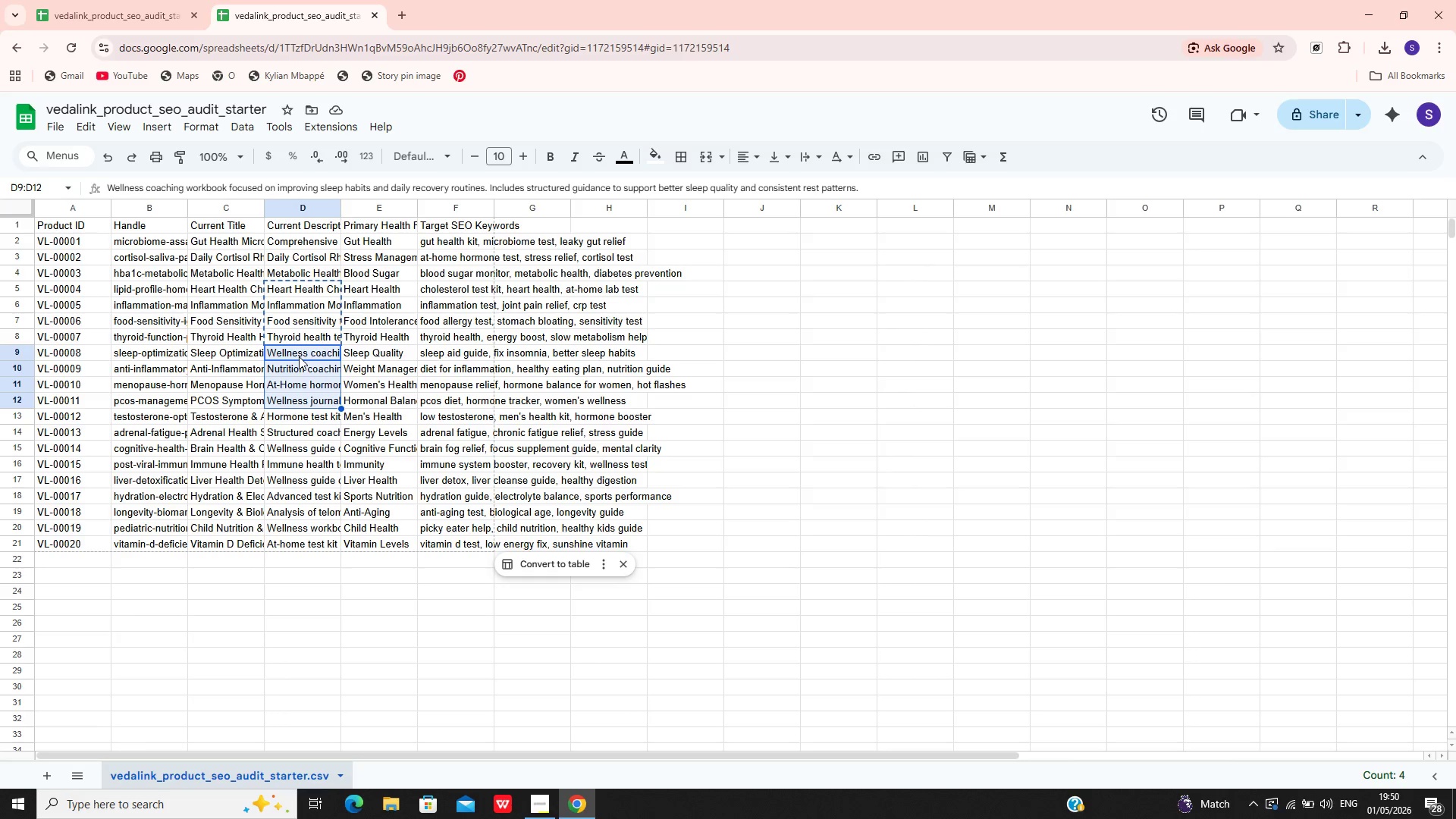 
key(Control+C)
 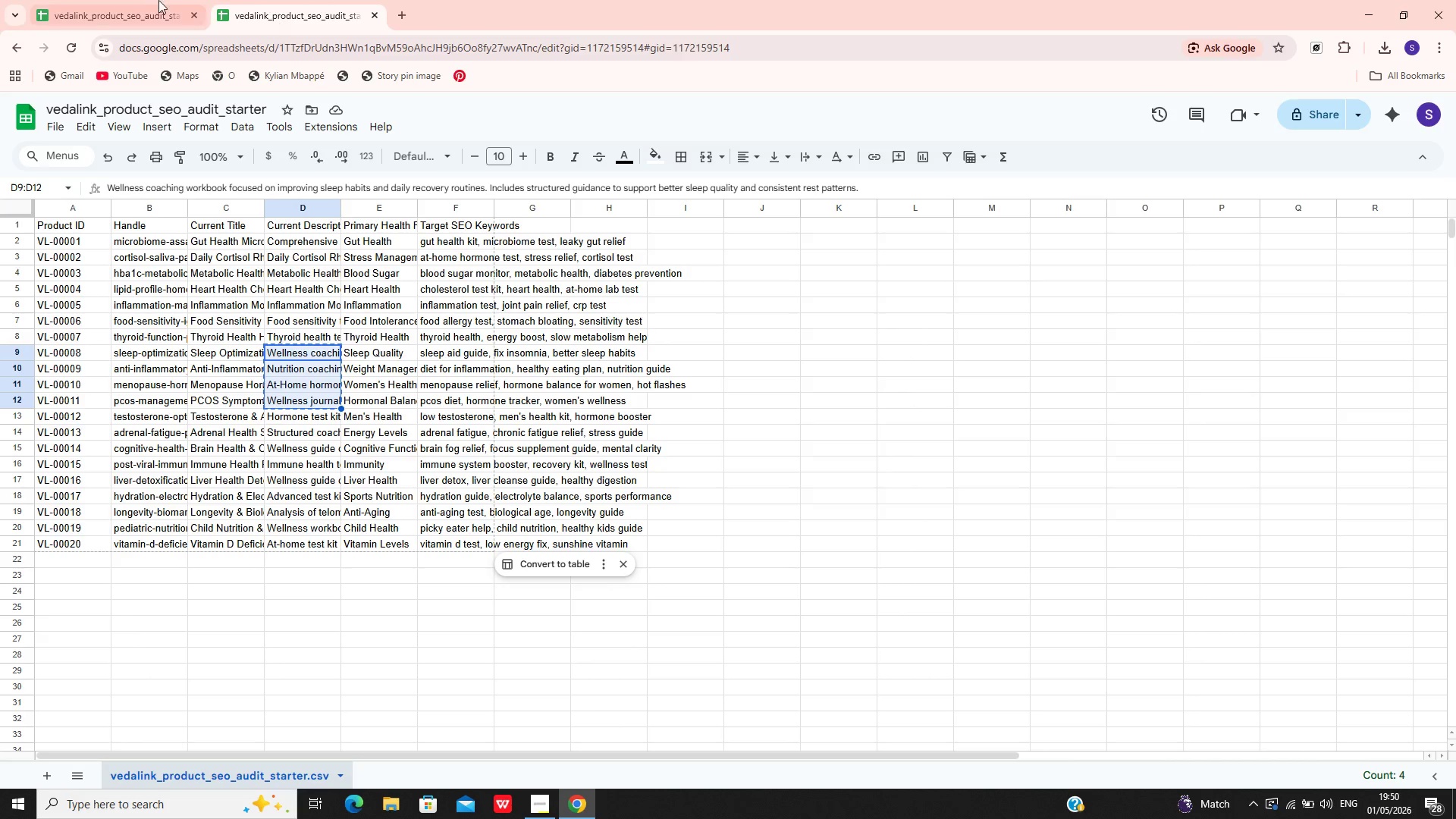 
left_click([154, 0])
 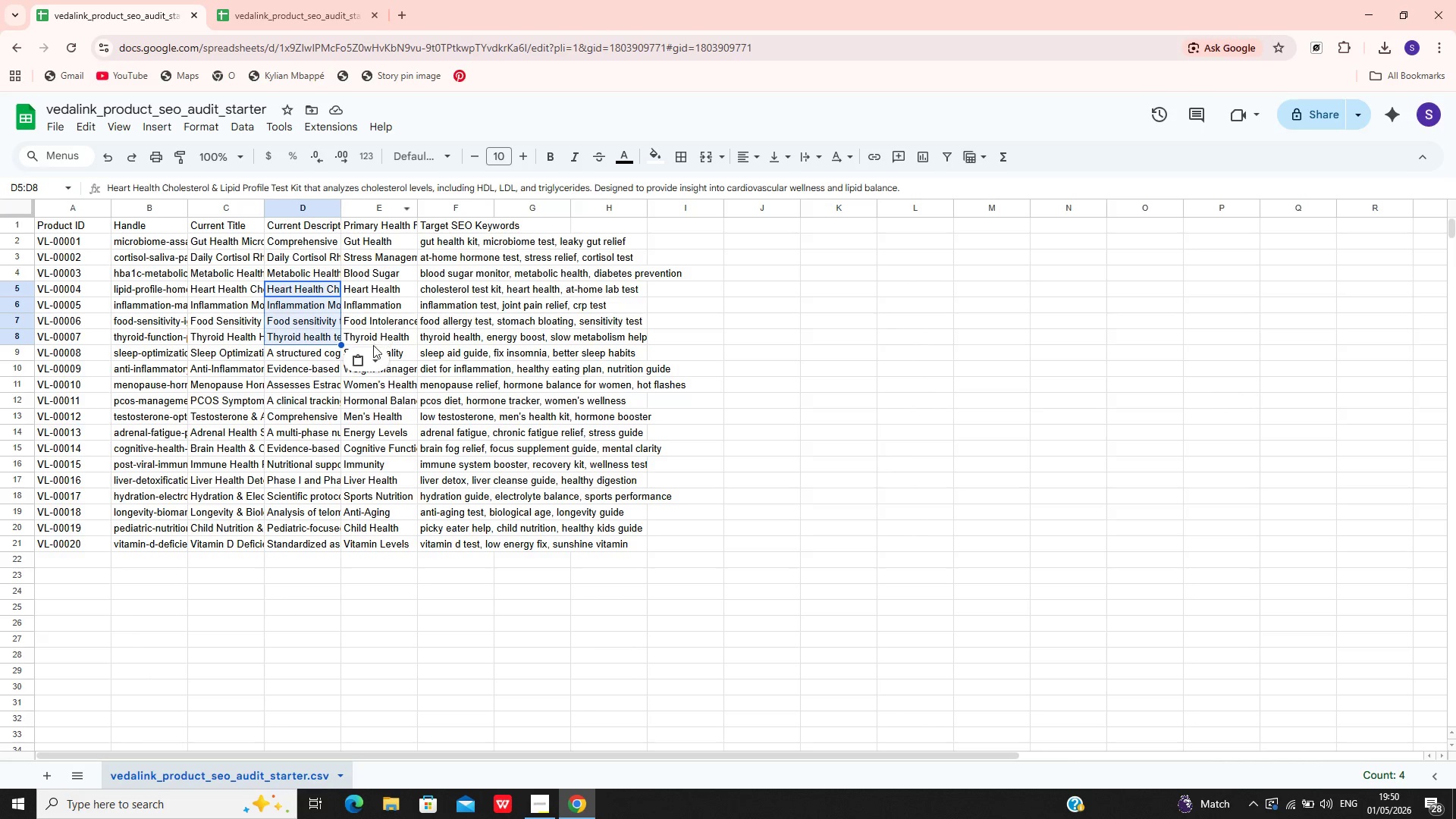 
wait(24.59)
 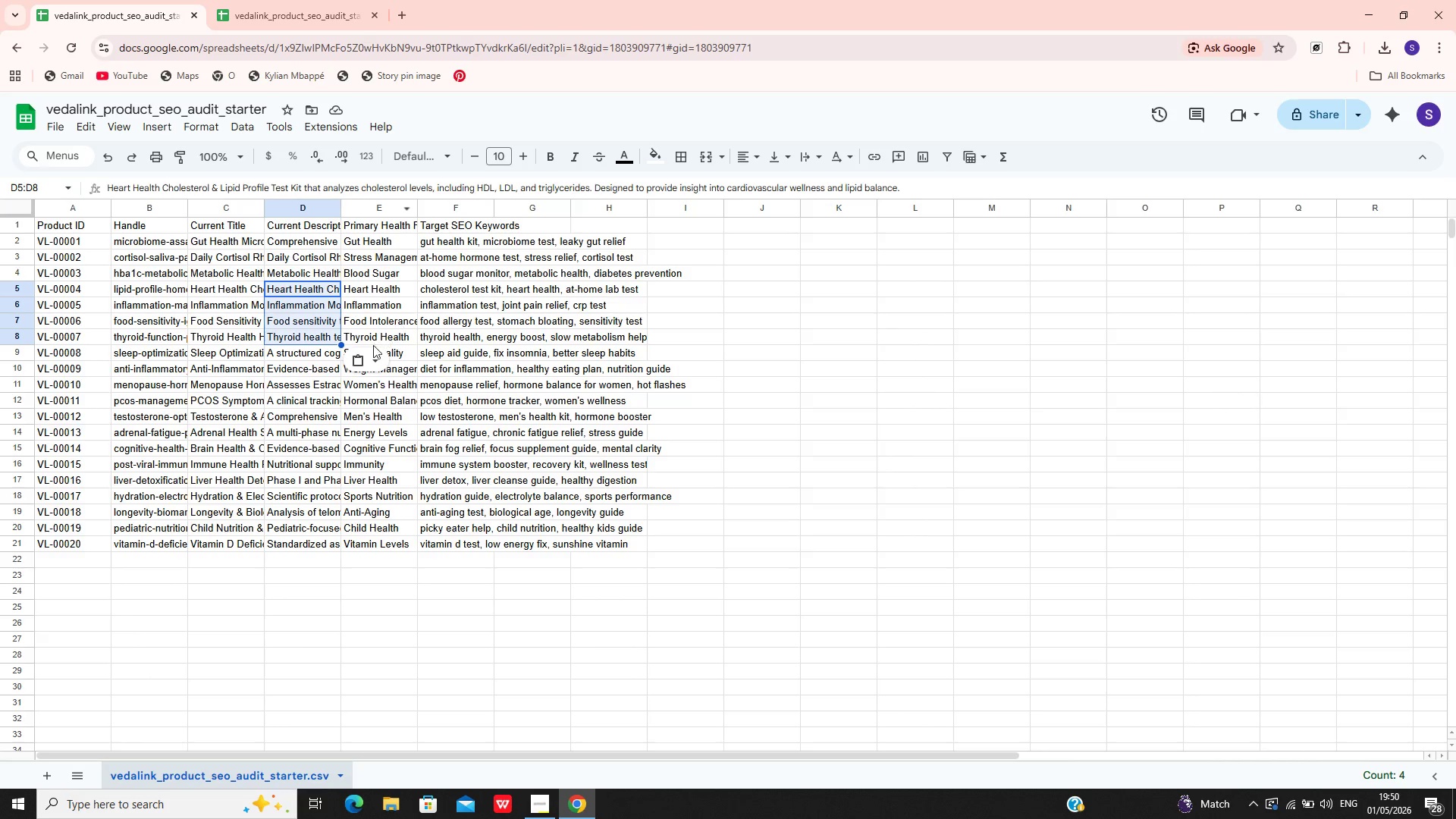 
right_click([315, 288])
 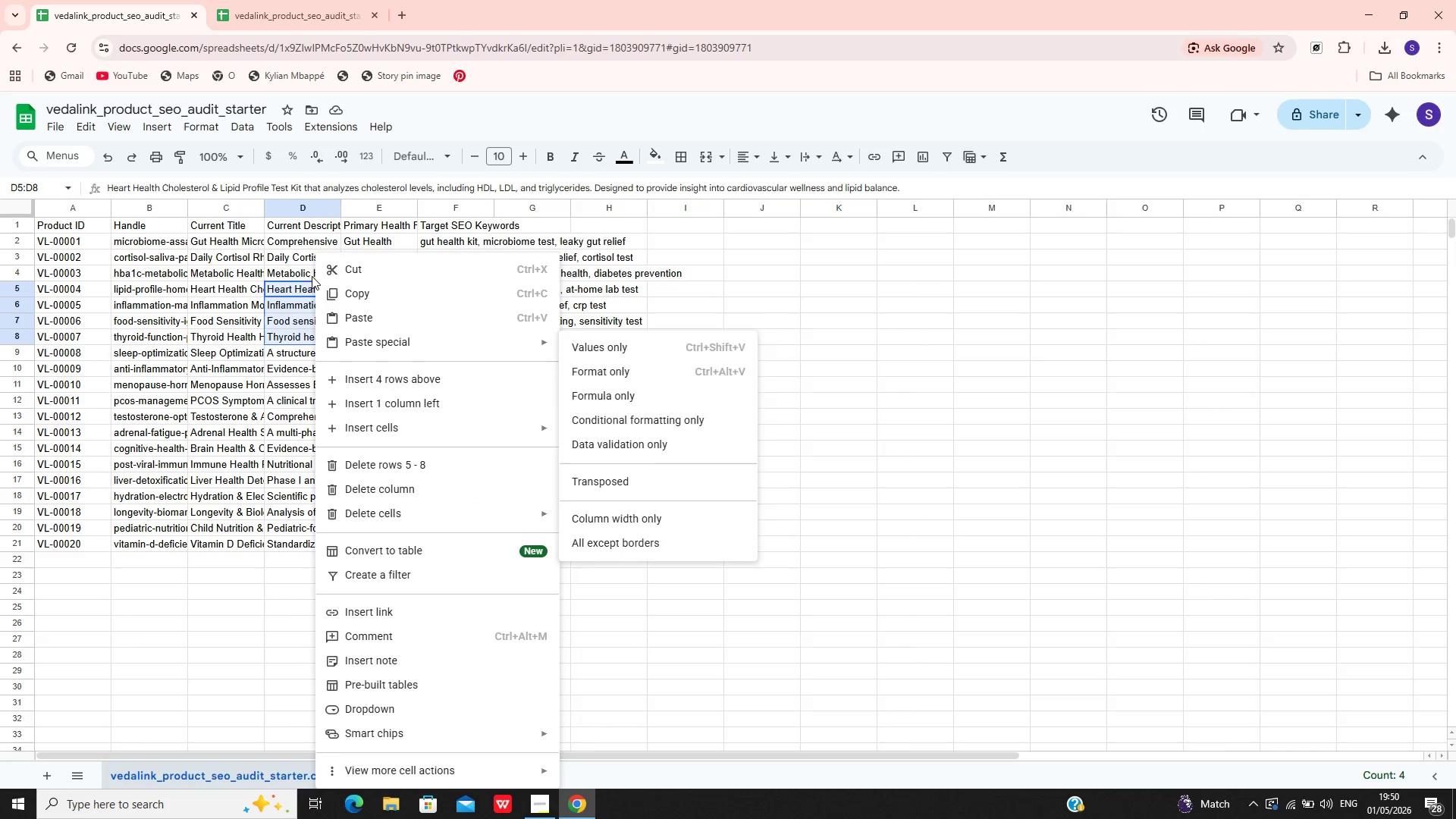 
hold_key(key=Backspace, duration=0.33)
 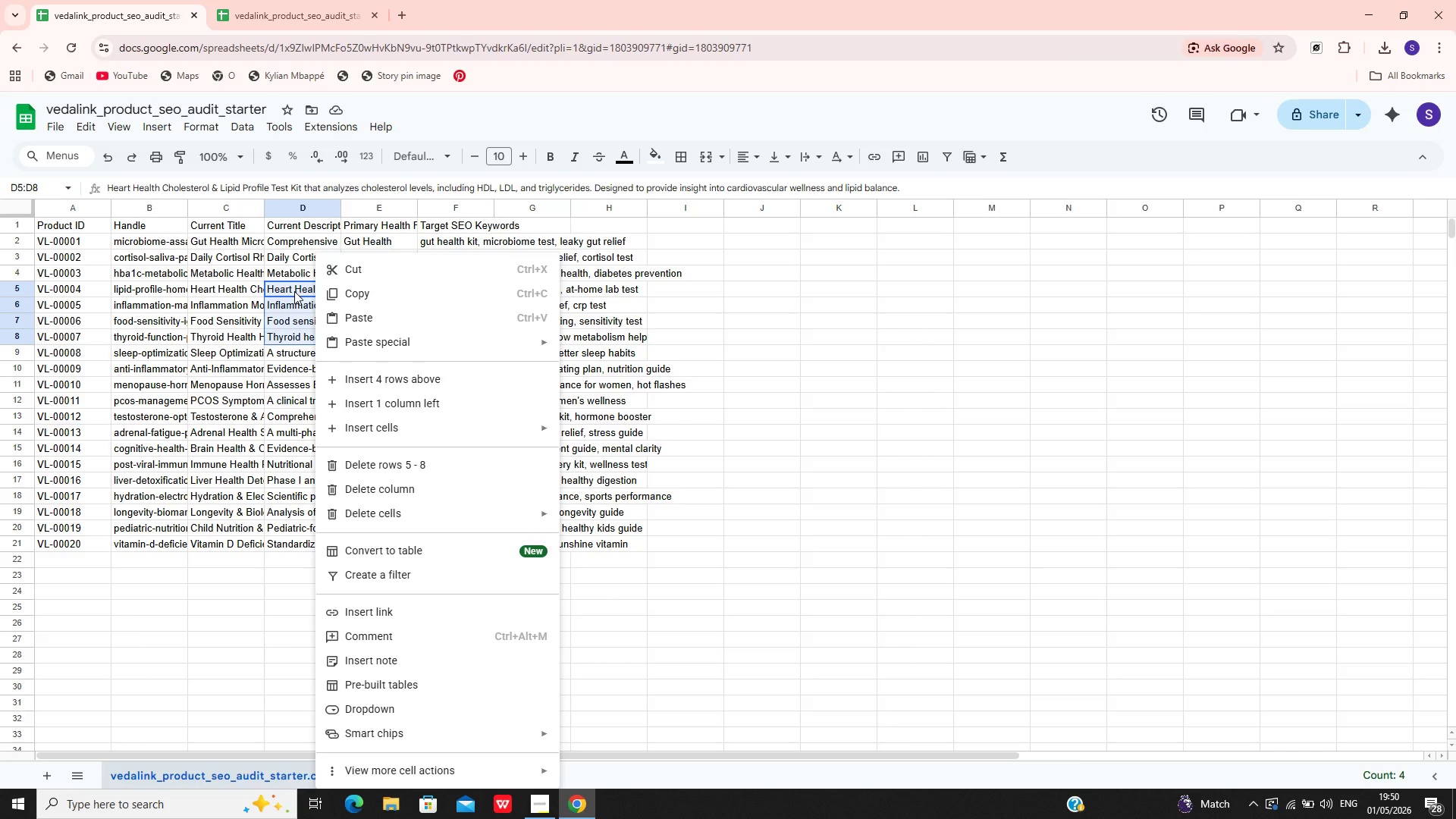 
left_click([296, 291])
 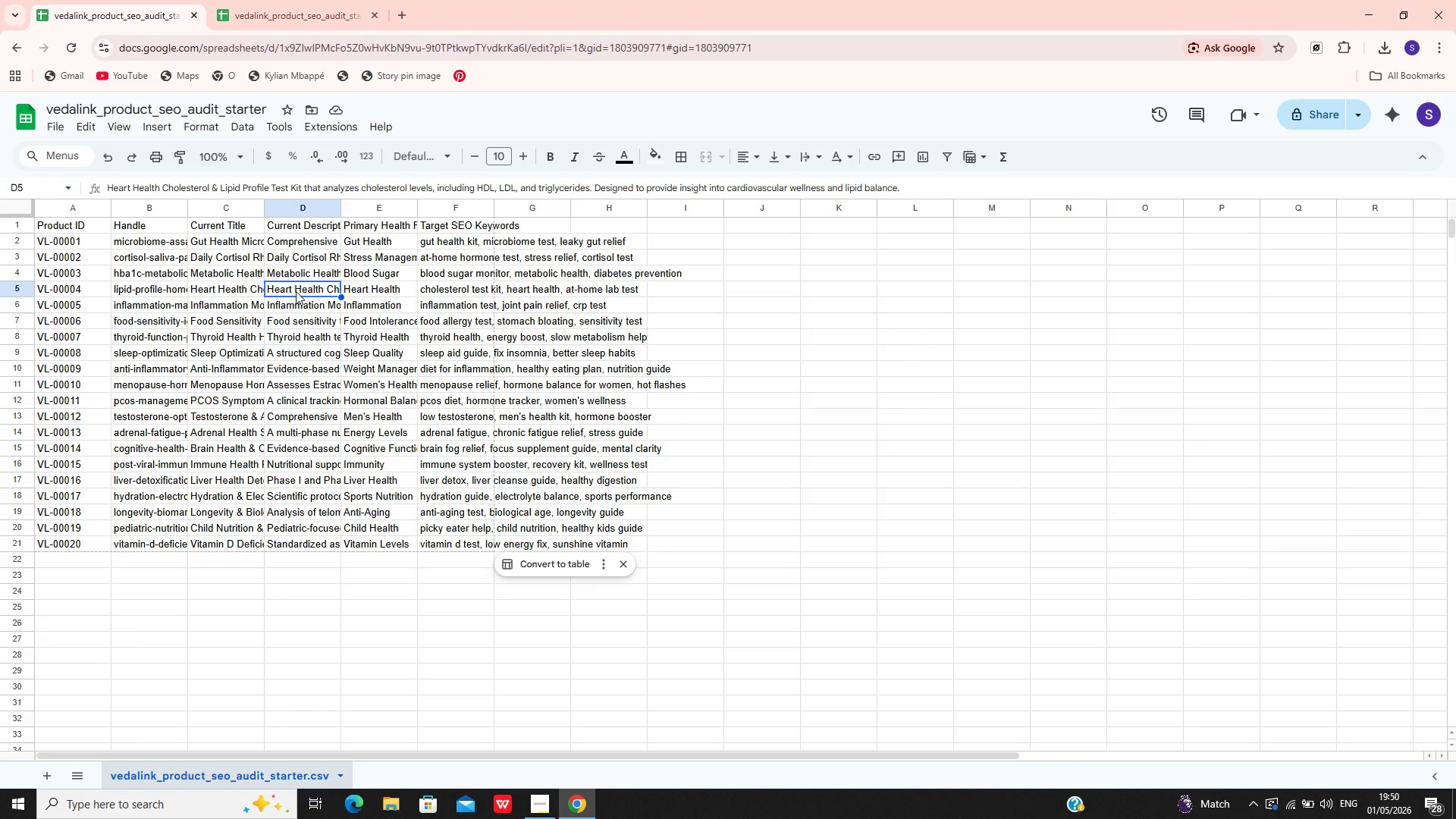 
key(Shift+ArrowDown)
 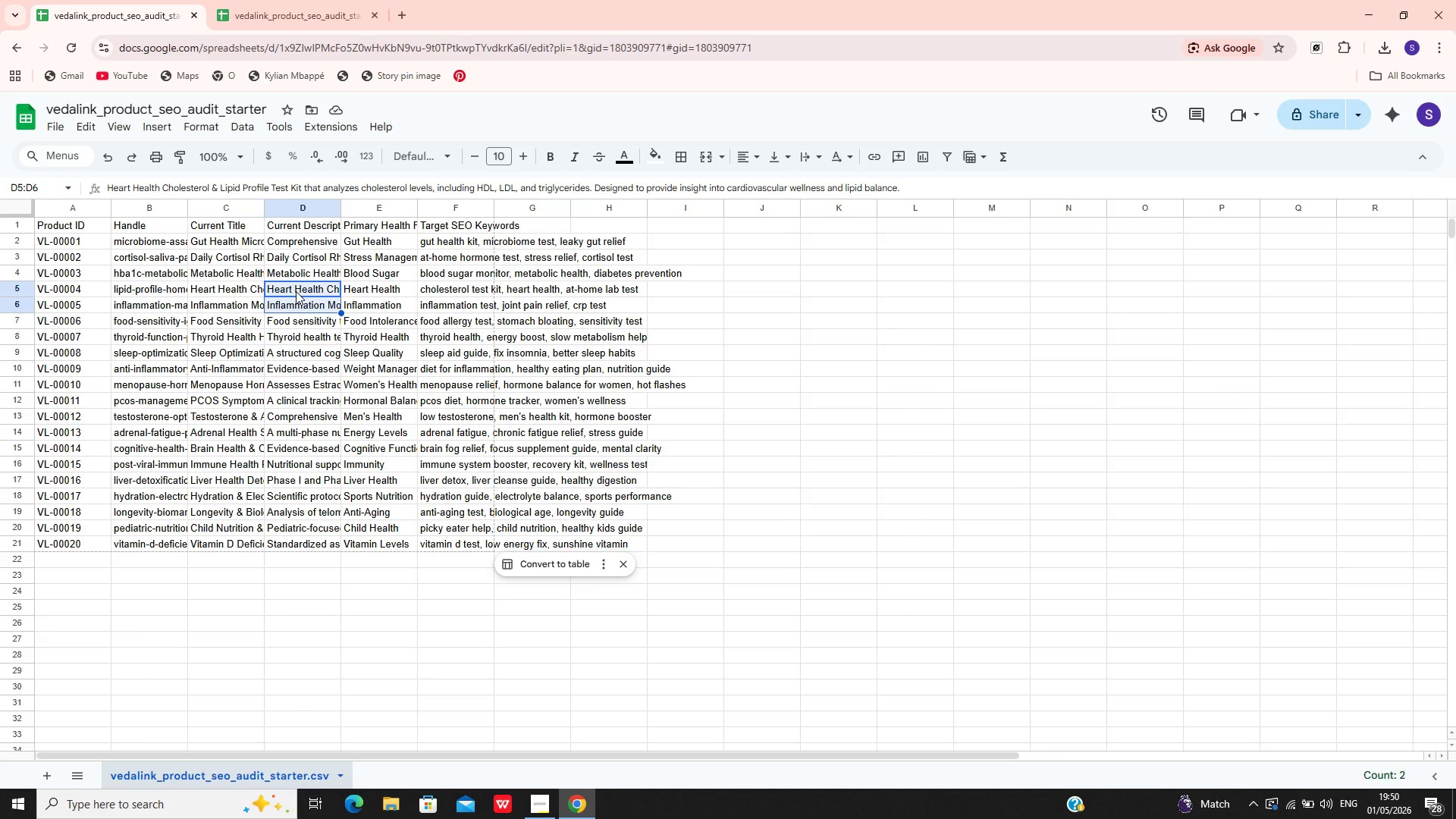 
key(Shift+ArrowDown)
 